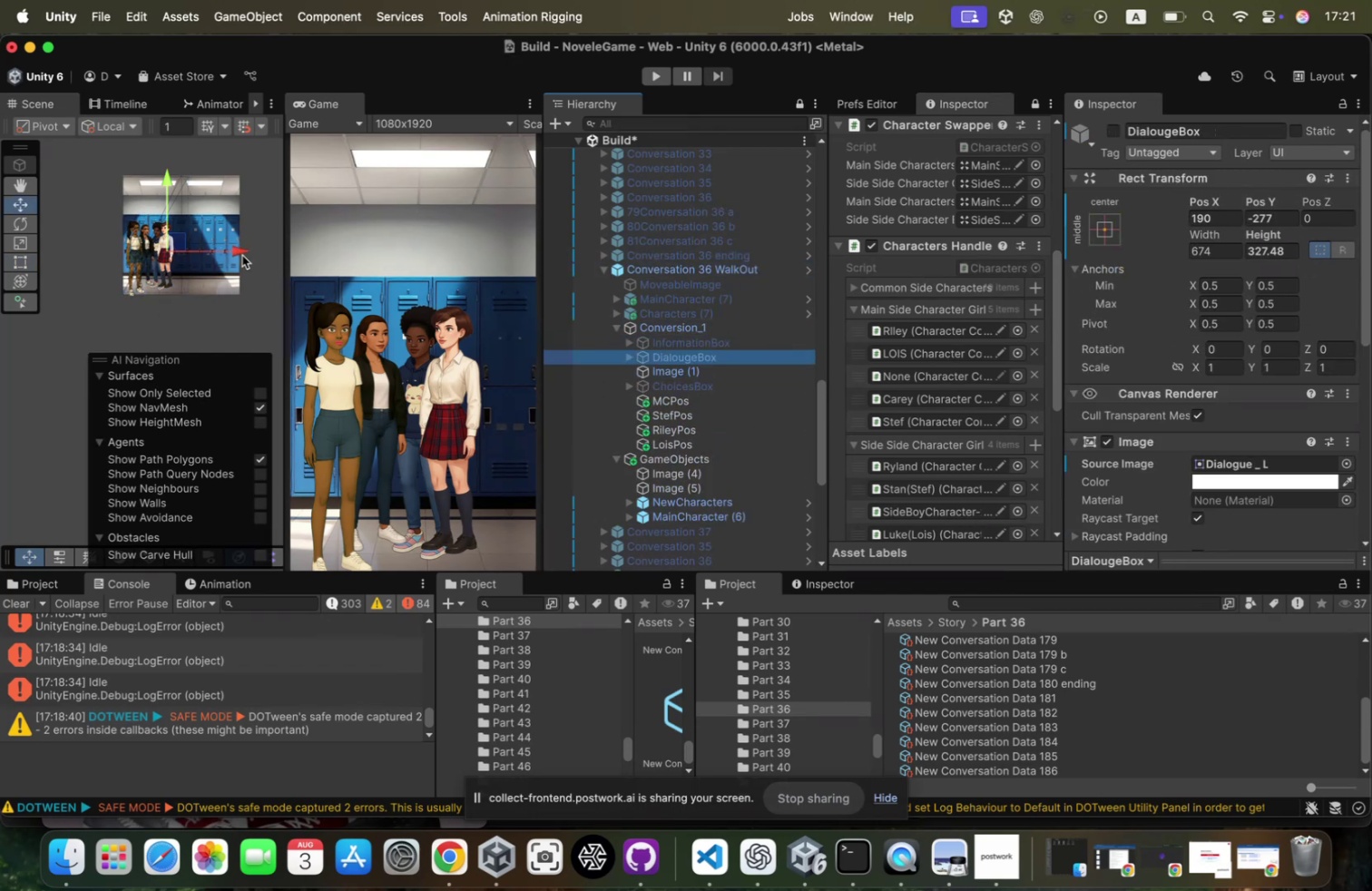 
left_click_drag(start_coordinate=[240, 252], to_coordinate=[615, 250])
 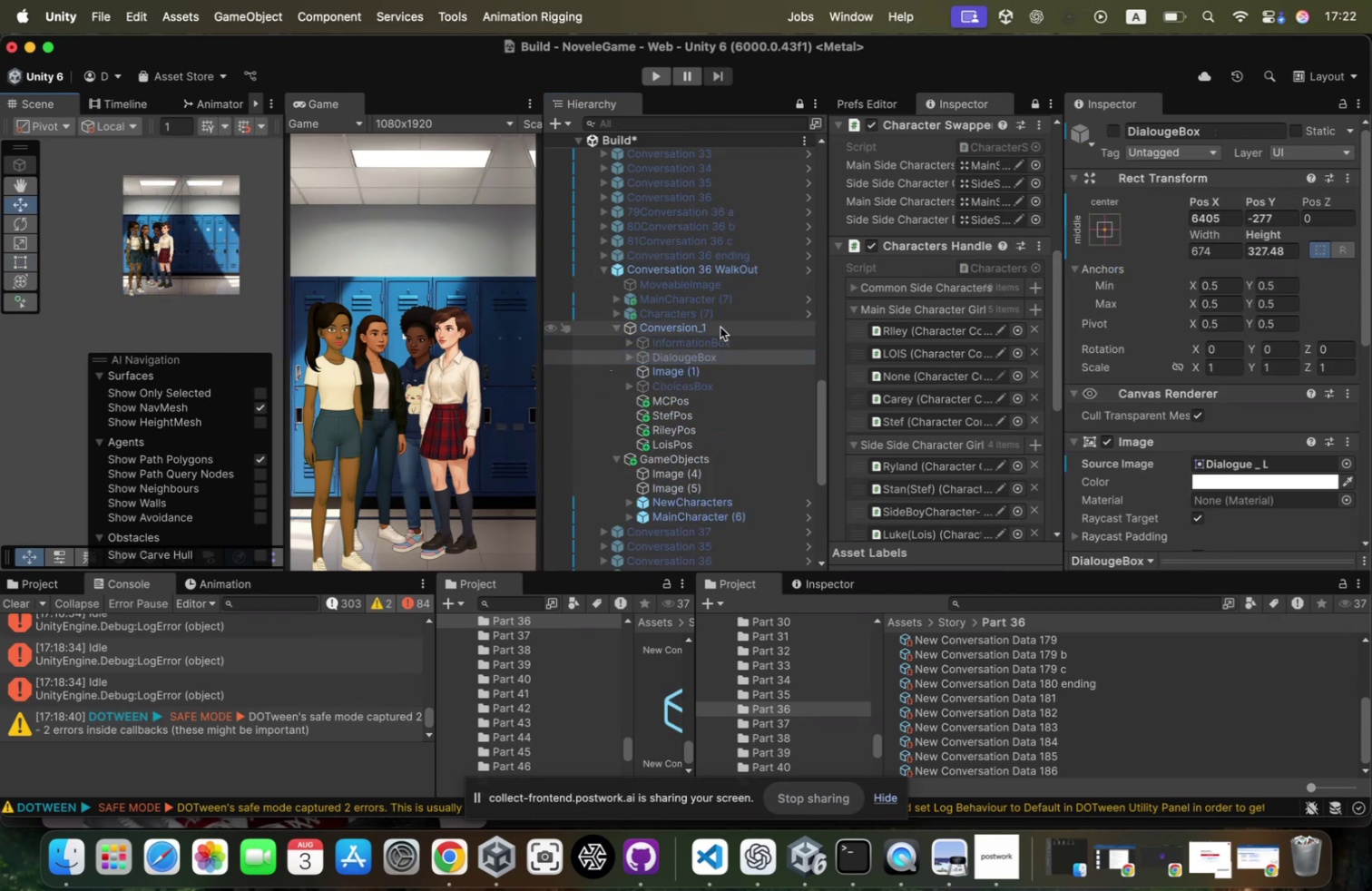 
left_click([740, 263])
 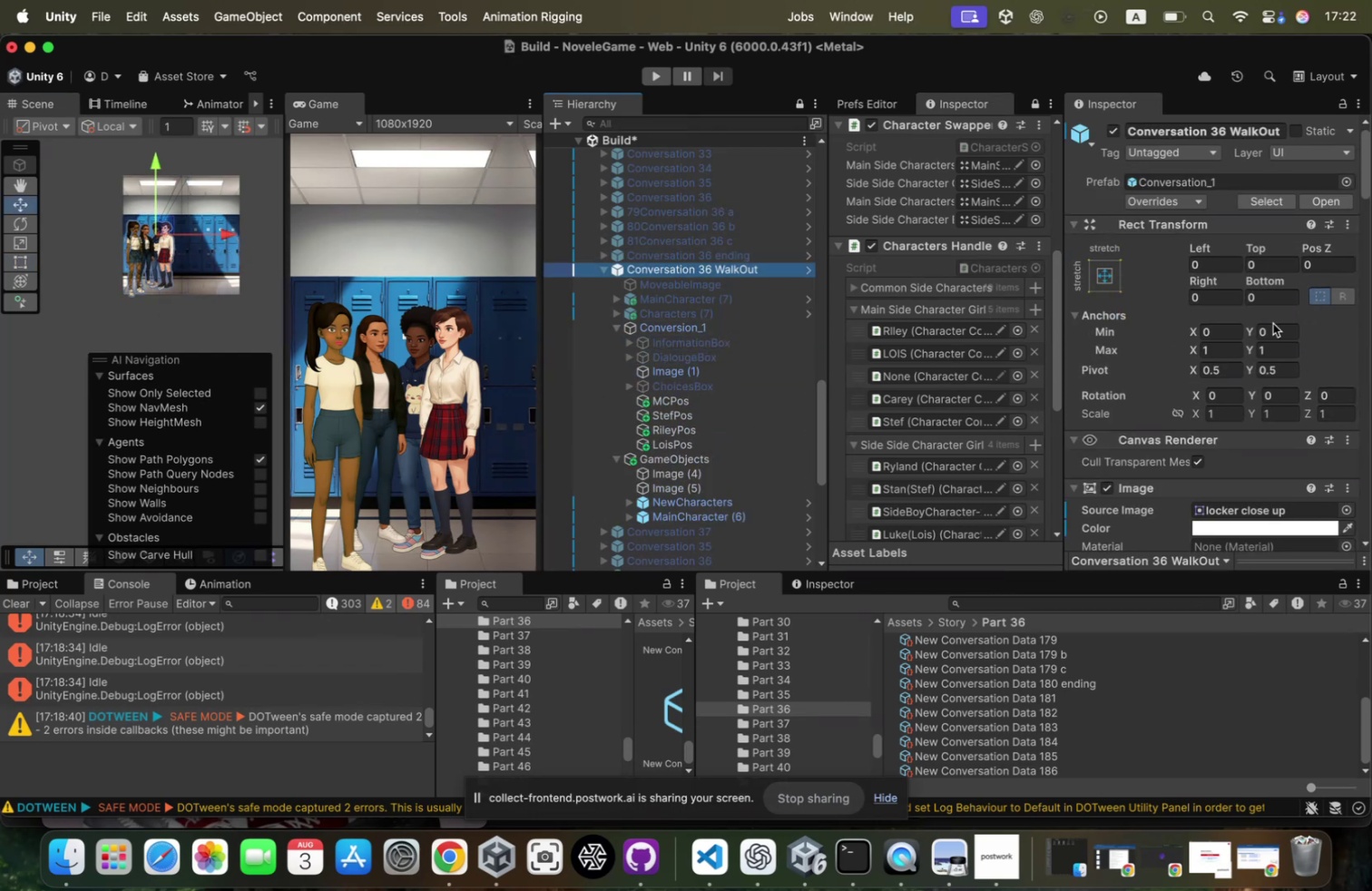 
scroll: coordinate [1294, 332], scroll_direction: down, amount: 355.0
 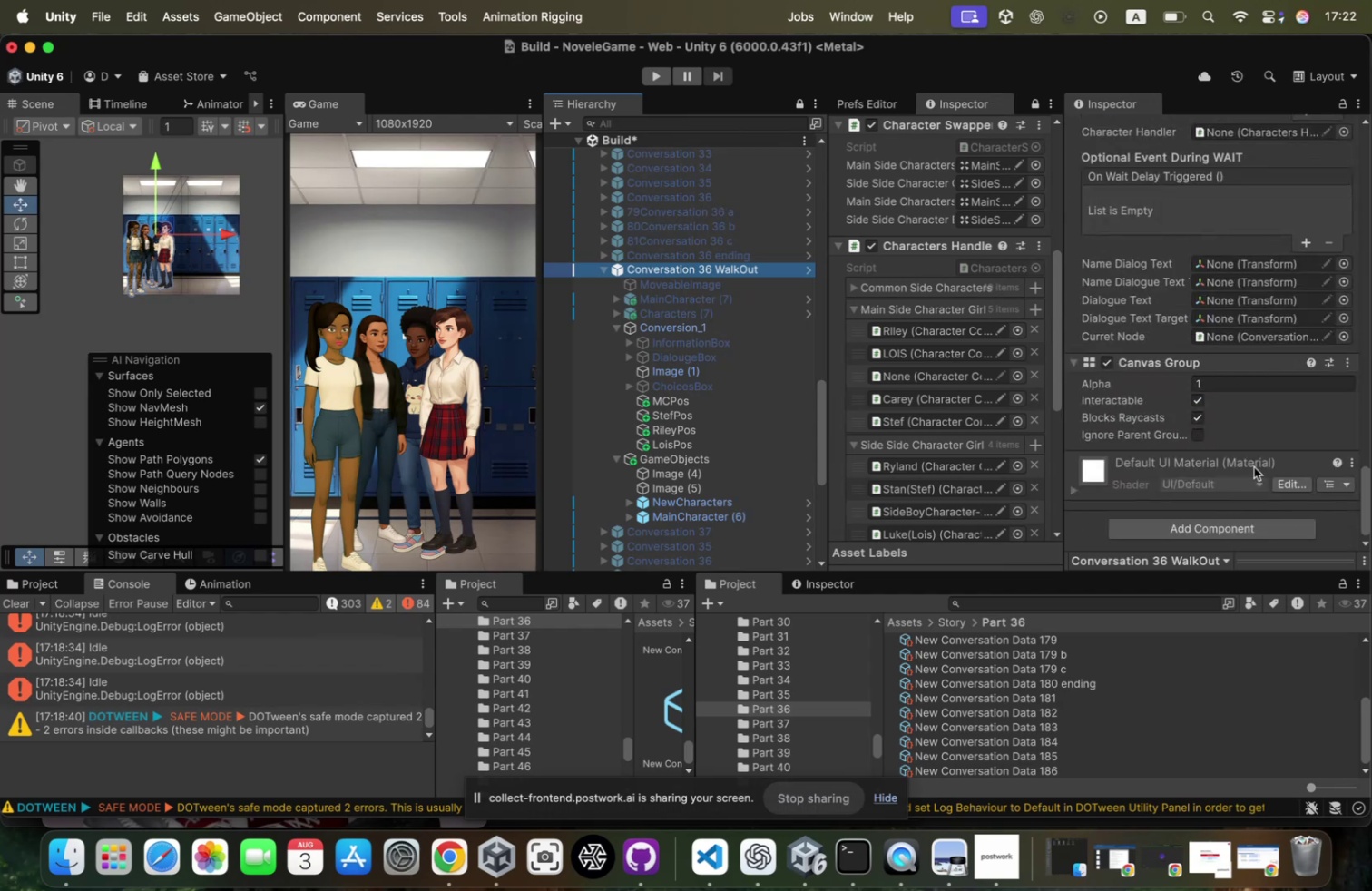 
scroll: coordinate [1254, 466], scroll_direction: up, amount: 58.0
 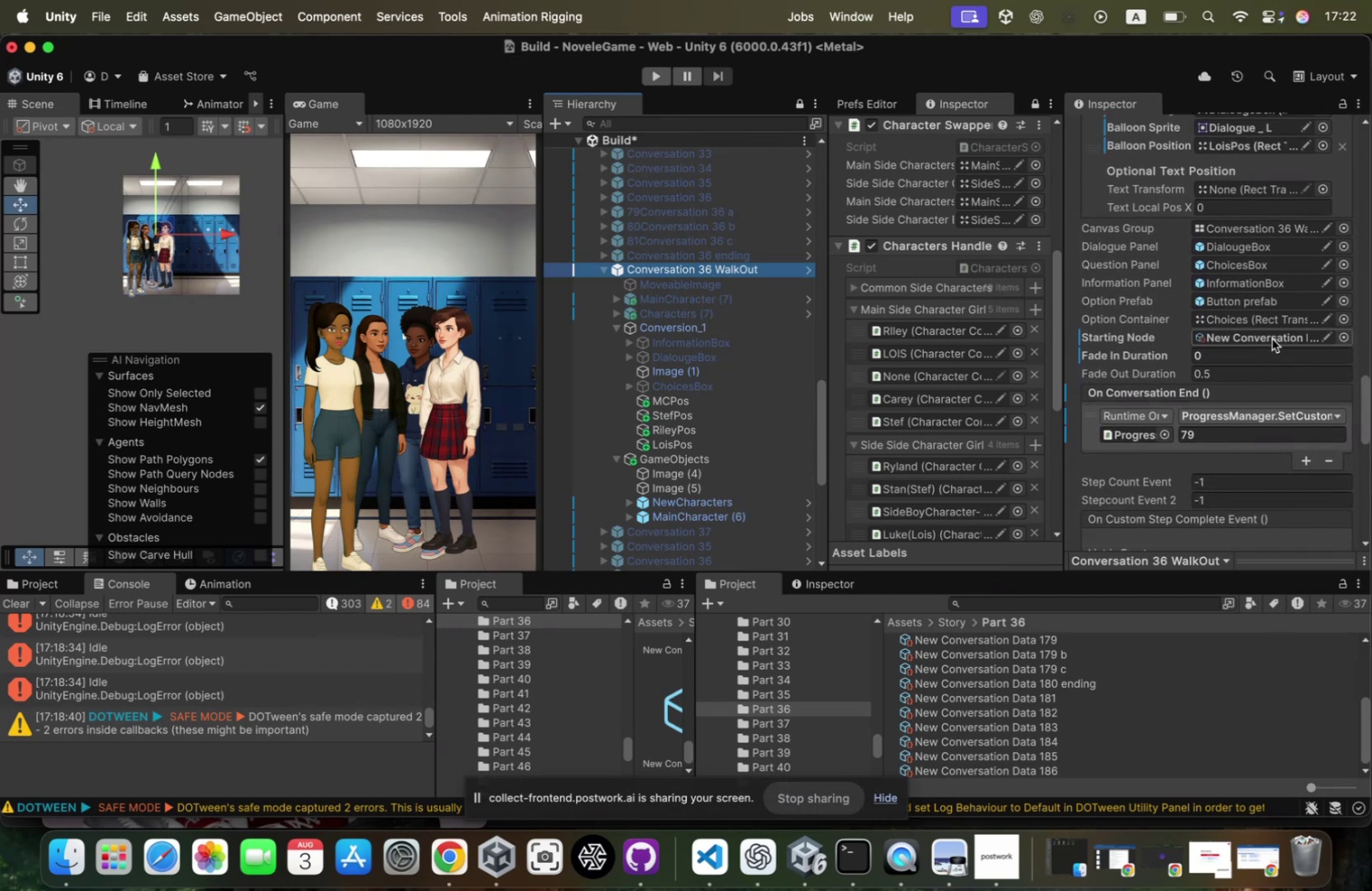 
left_click([1272, 337])
 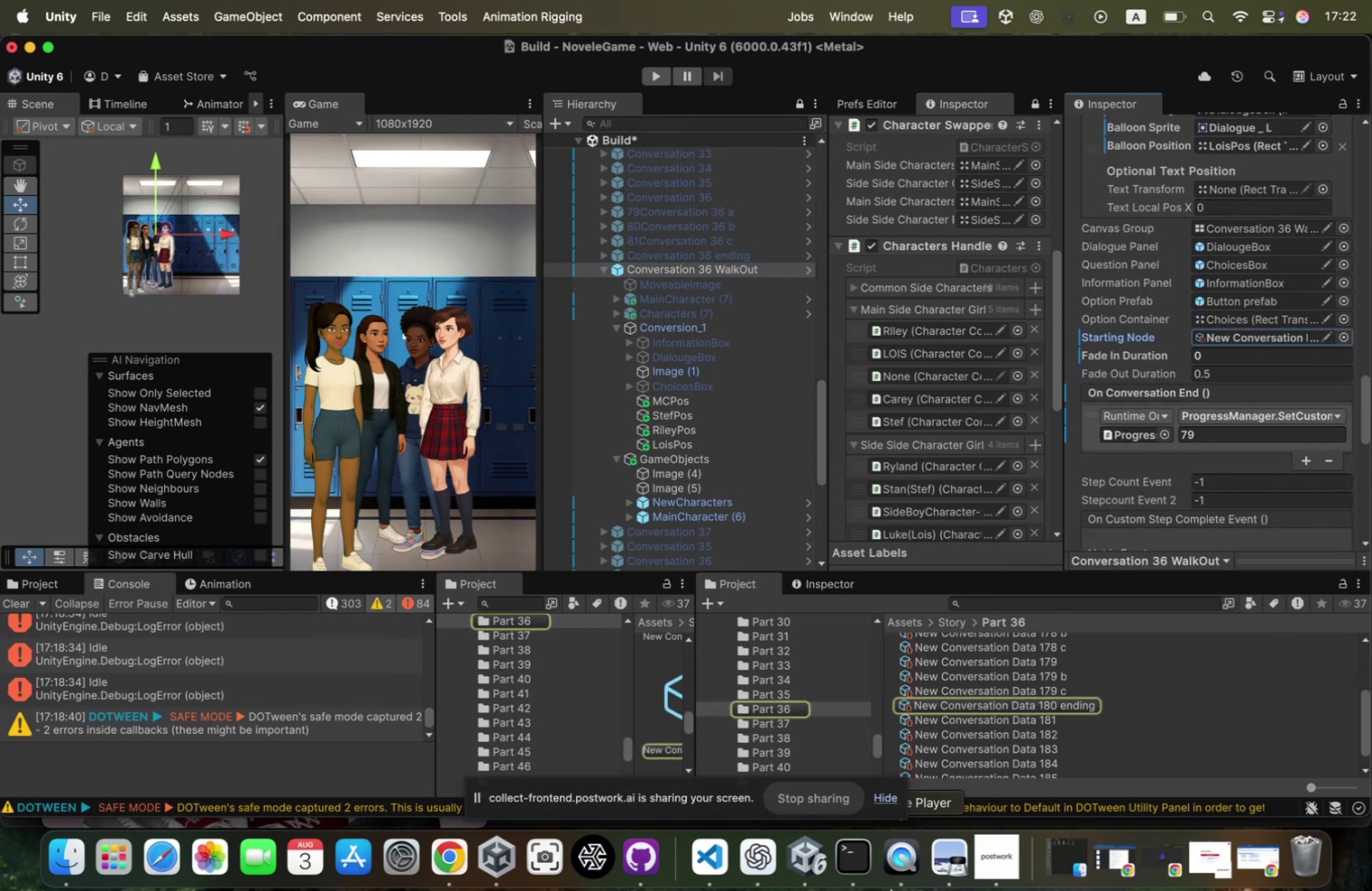 
left_click([455, 863])
 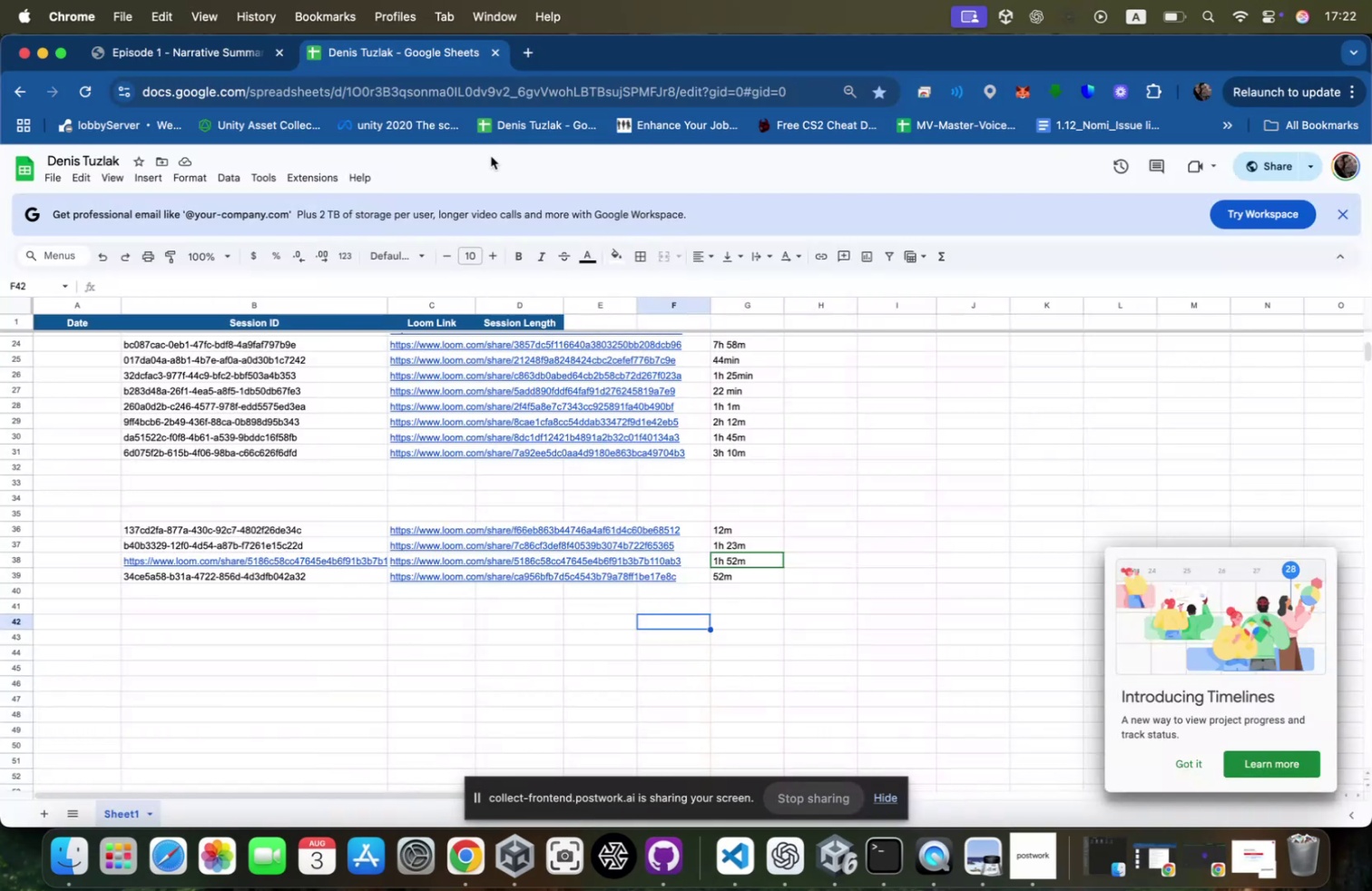 
scroll: coordinate [450, 692], scroll_direction: up, amount: 28.0
 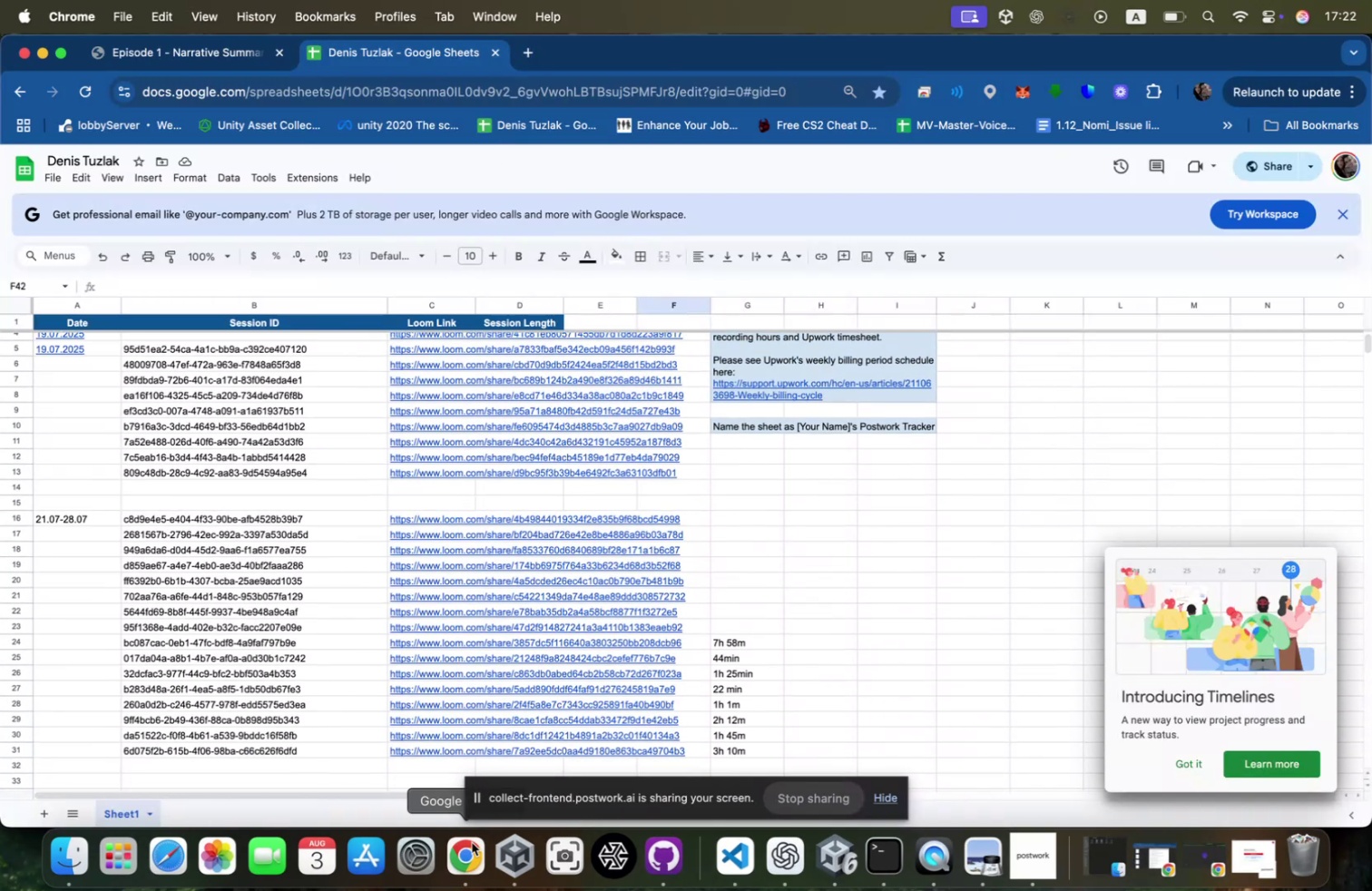 
right_click([469, 847])
 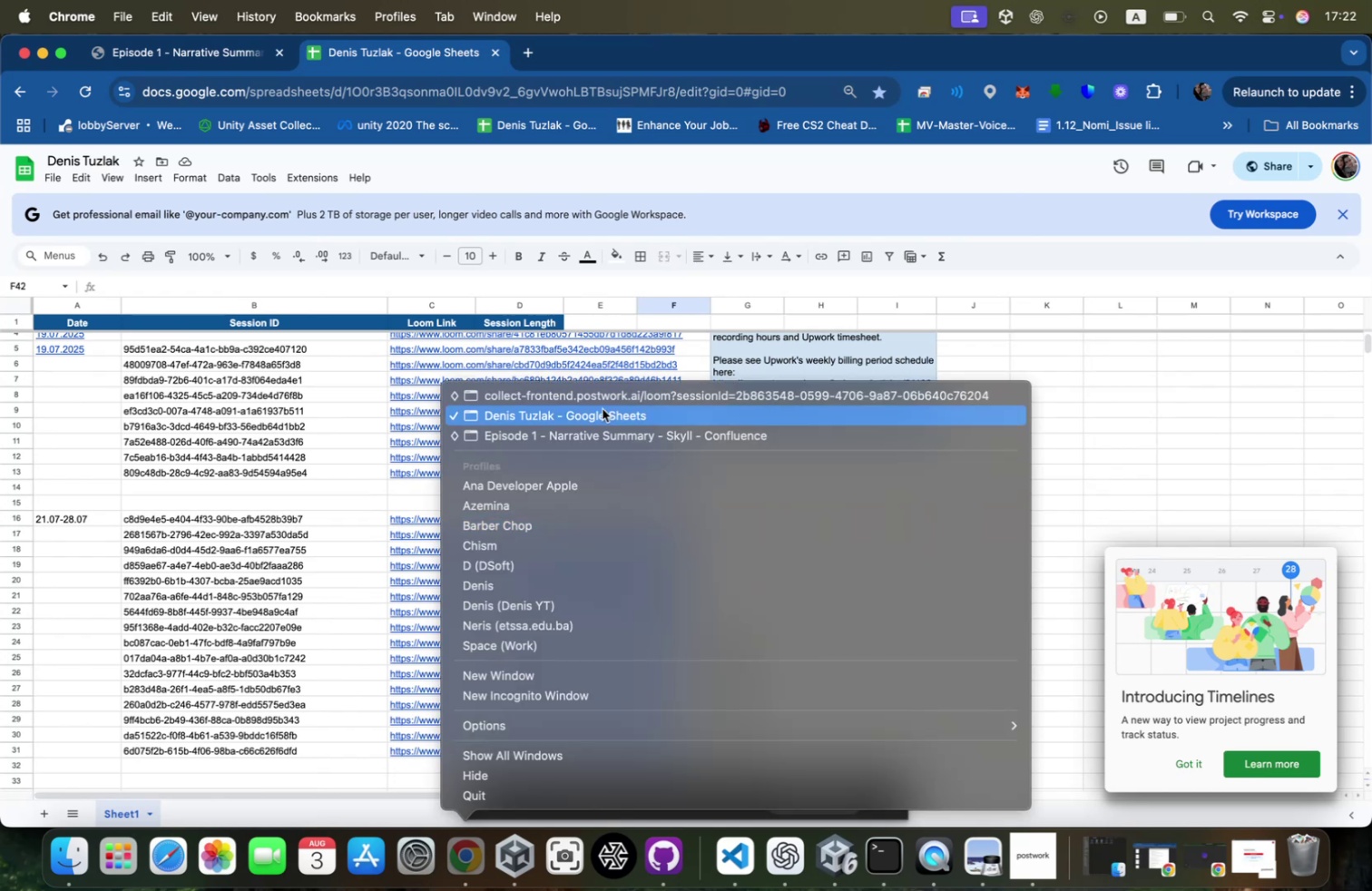 
left_click([612, 393])
 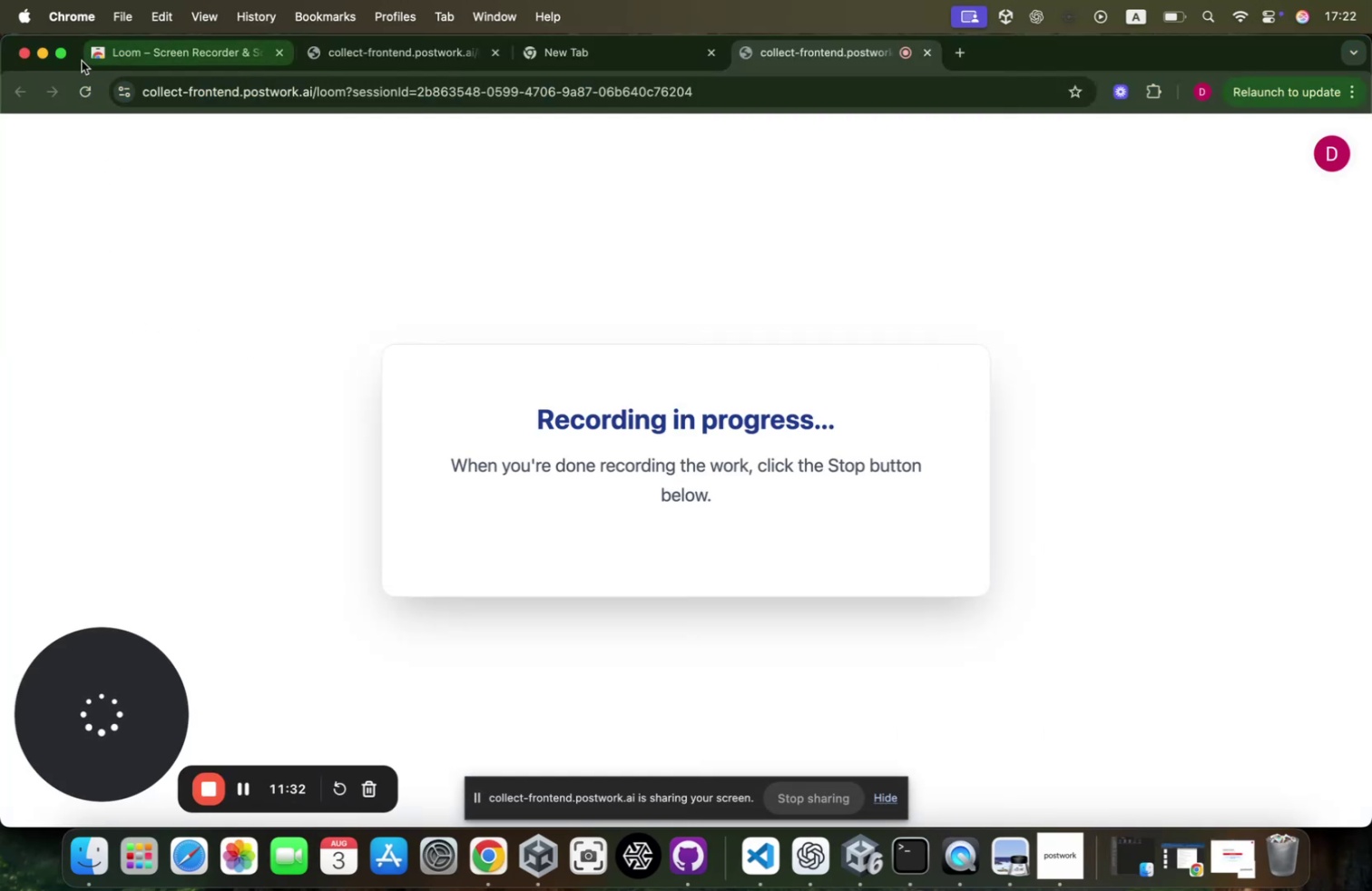 
left_click([39, 52])
 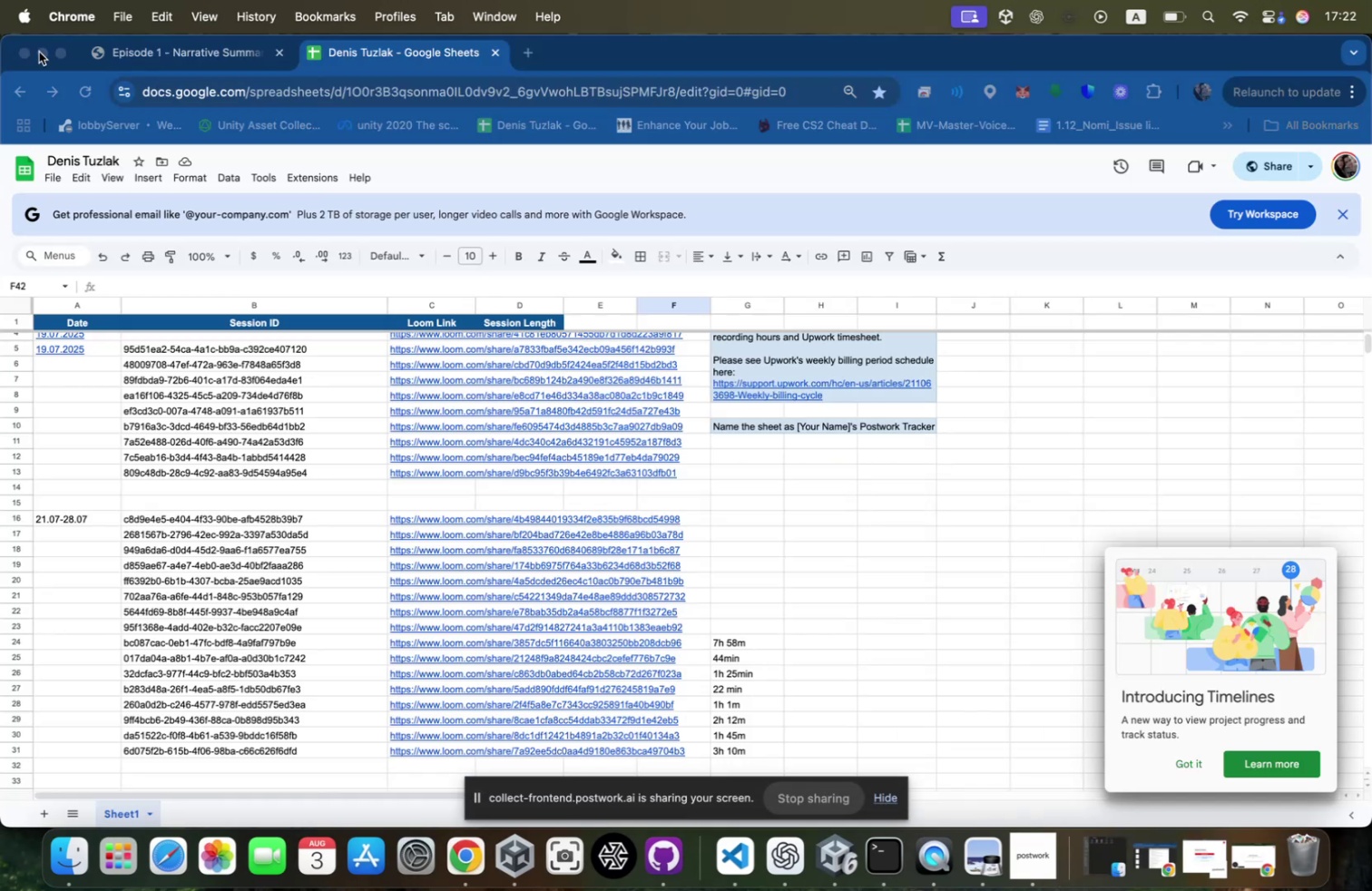 
left_click([38, 52])
 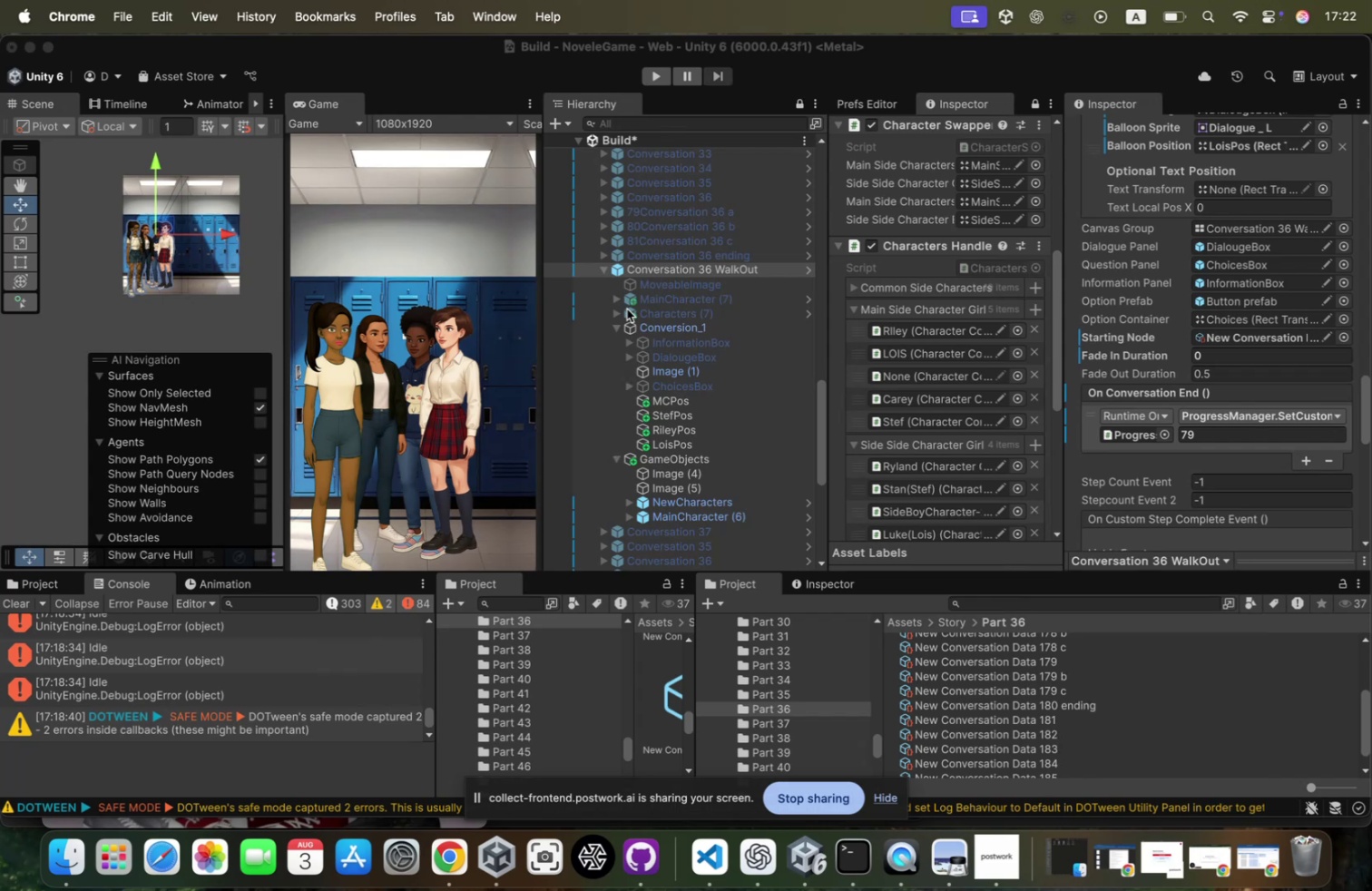 
wait(15.9)
 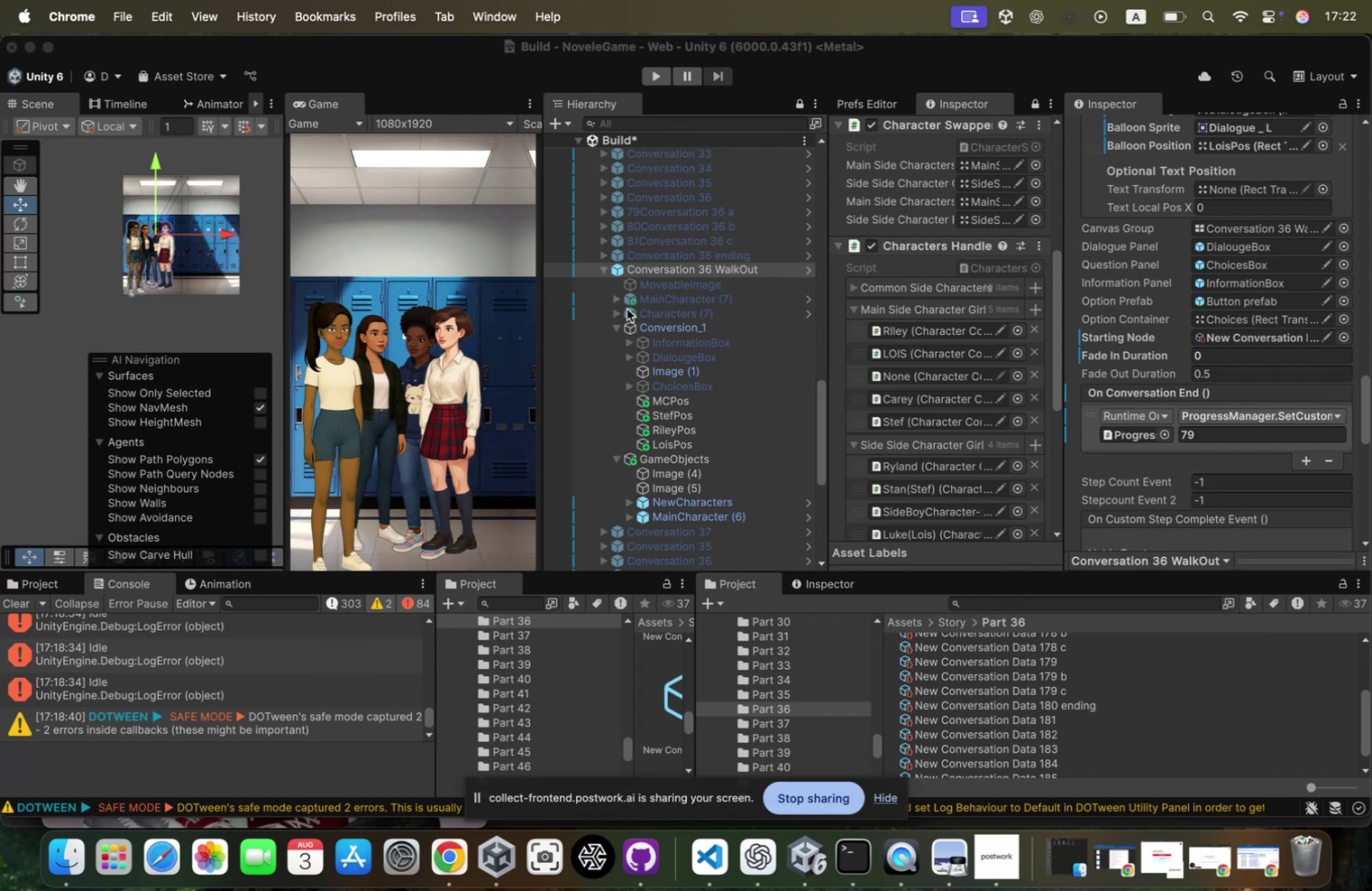 
left_click([1235, 510])
 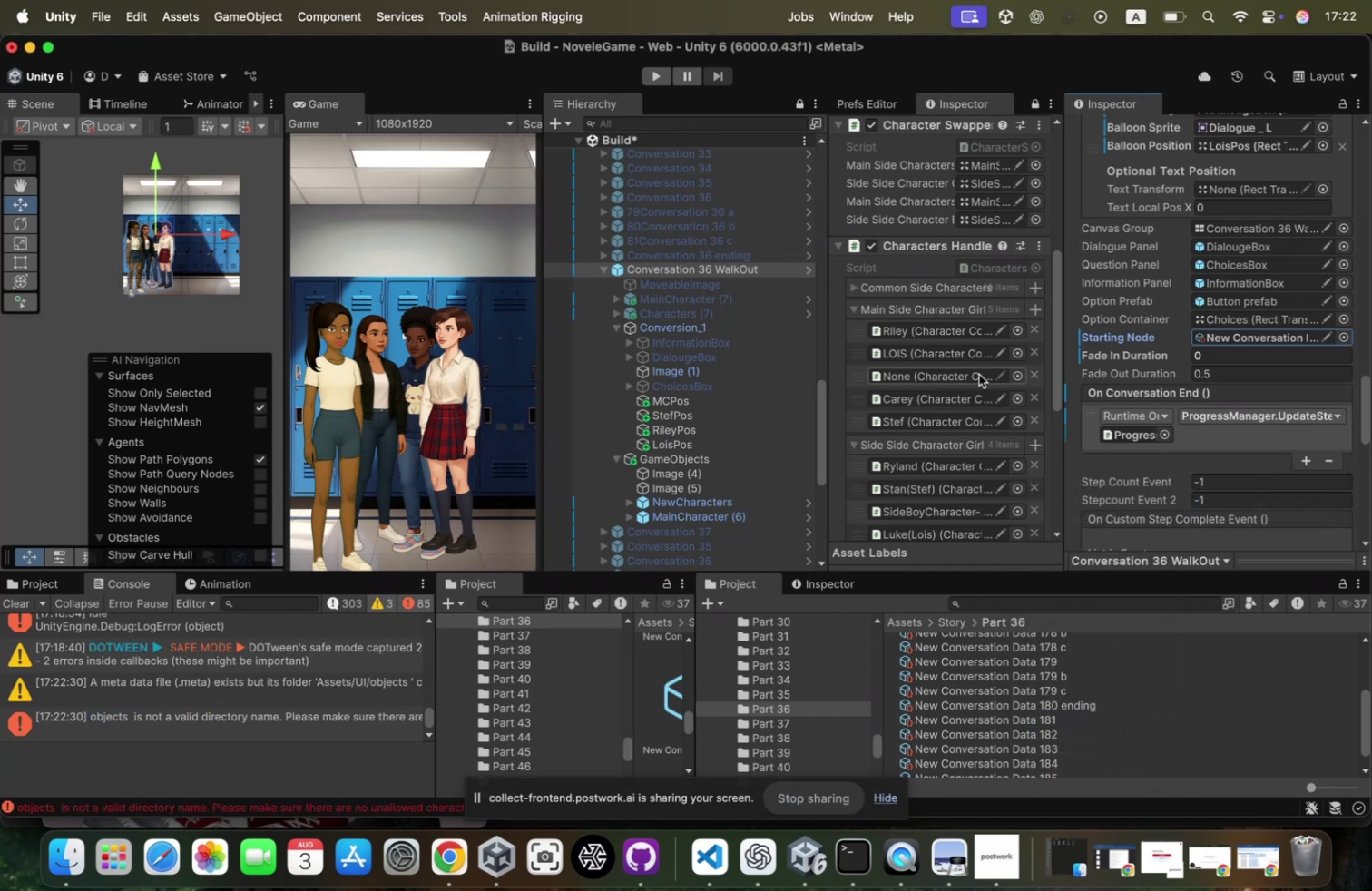 
wait(8.3)
 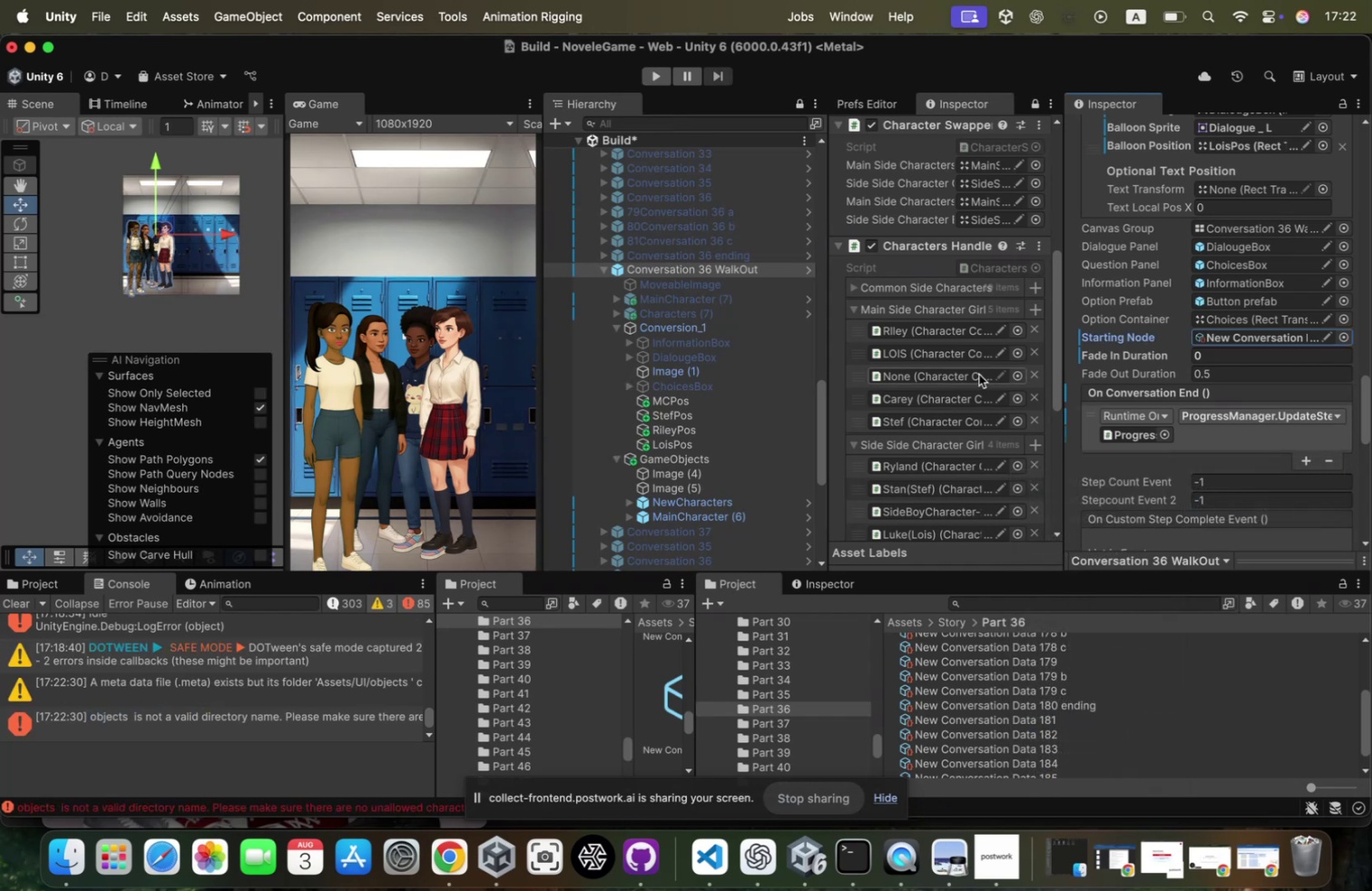 
left_click([705, 253])
 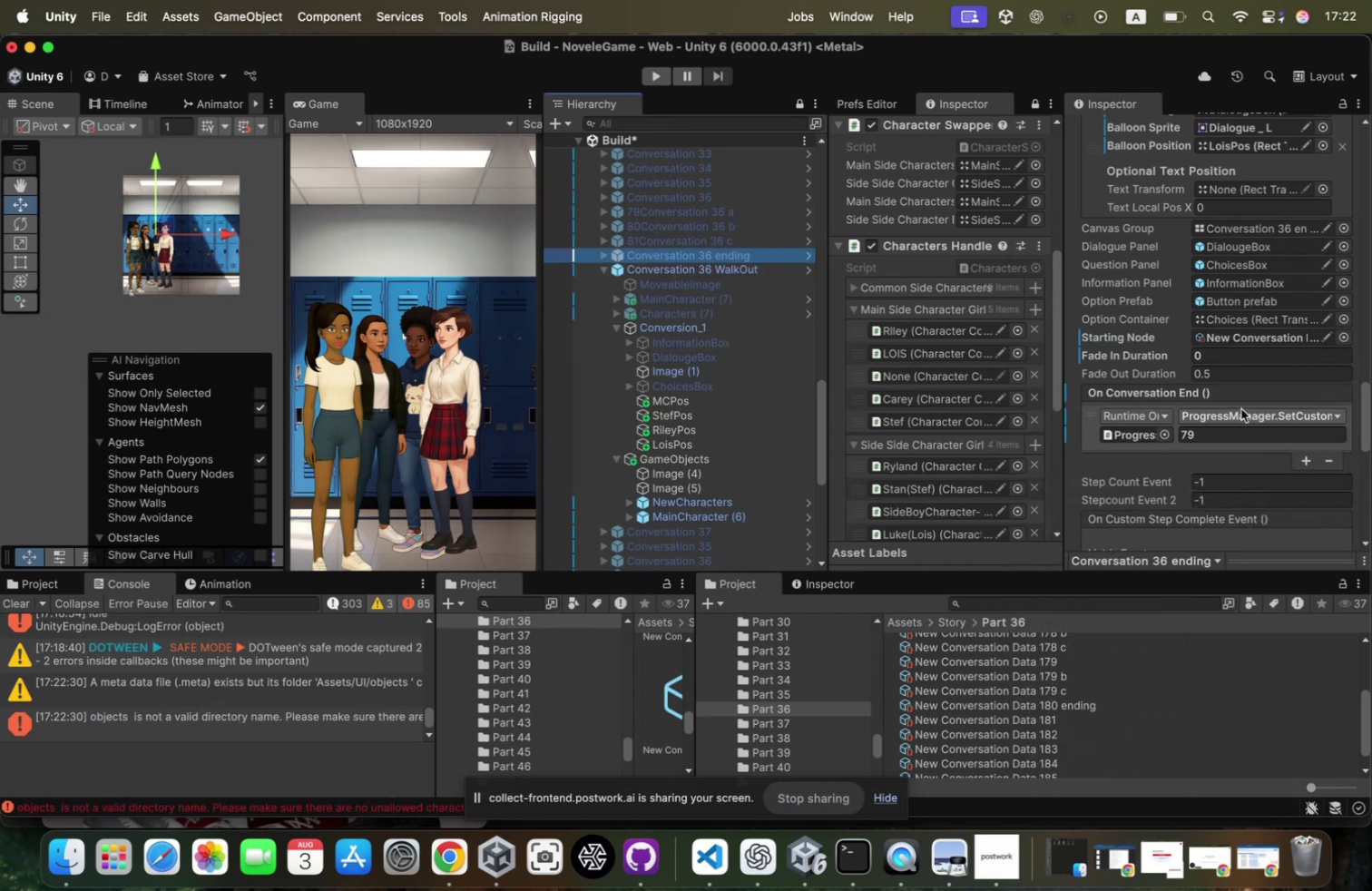 
left_click([1237, 407])
 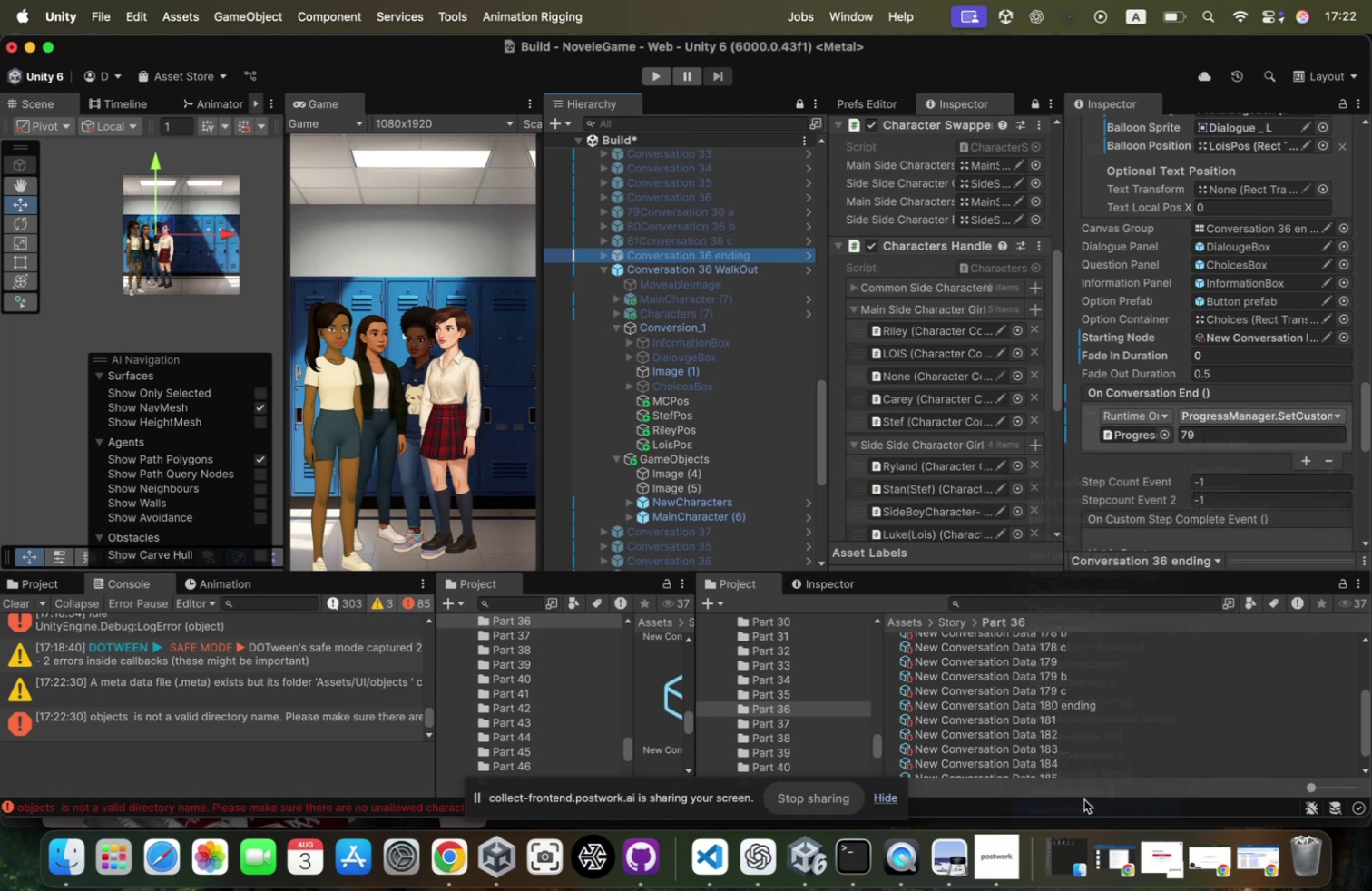 
left_click([730, 240])
 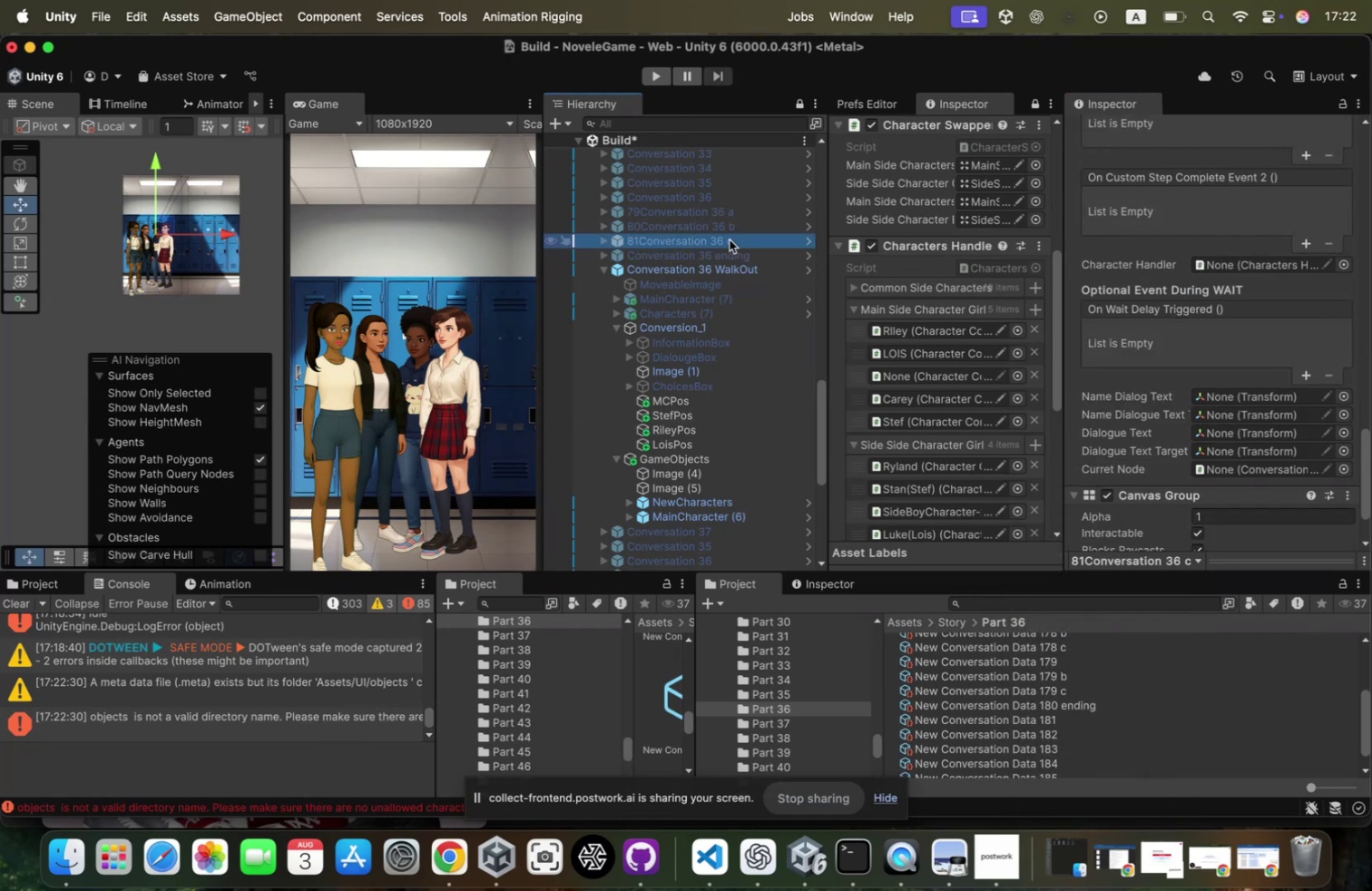 
wait(8.86)
 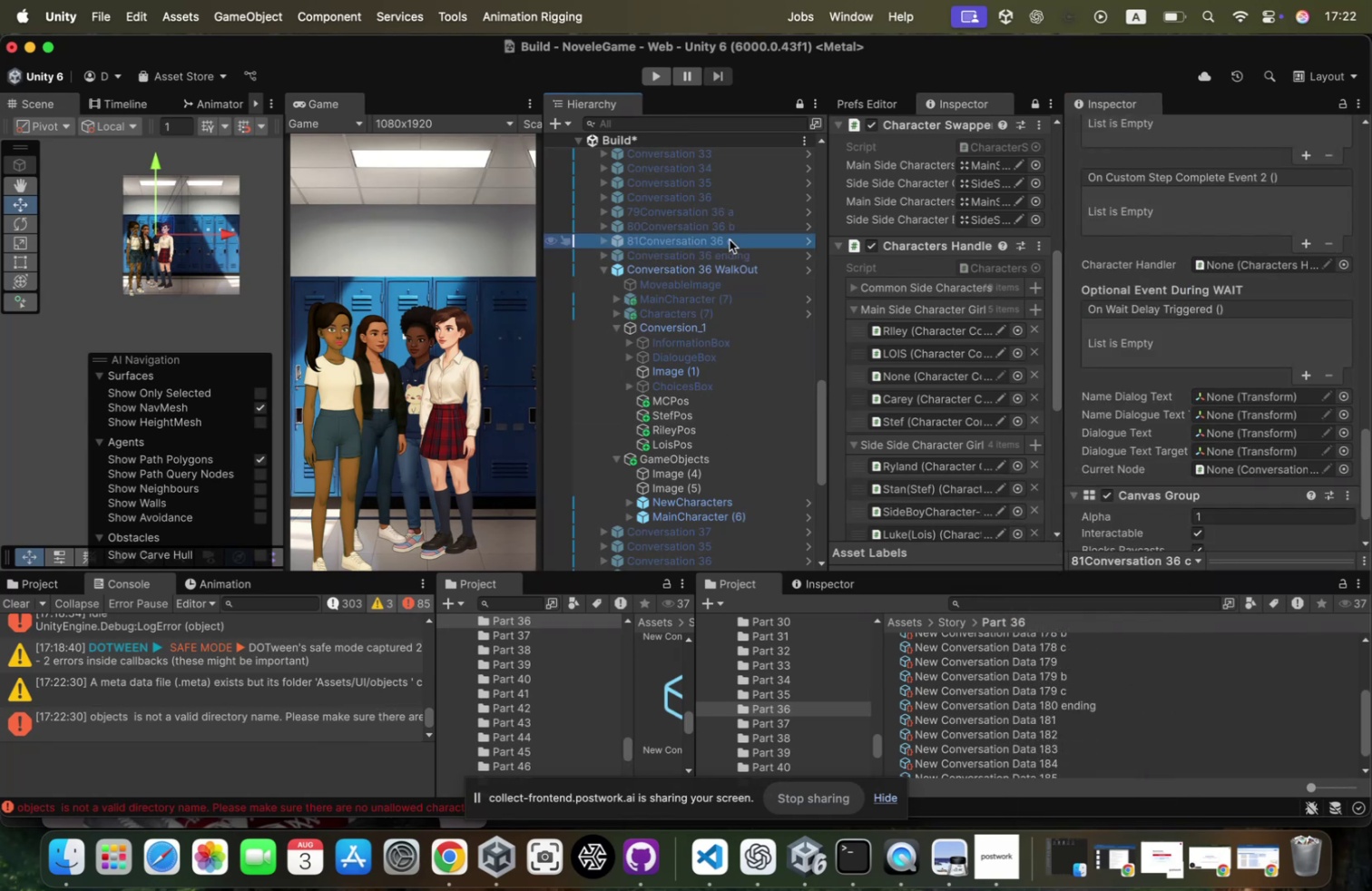 
left_click([729, 270])
 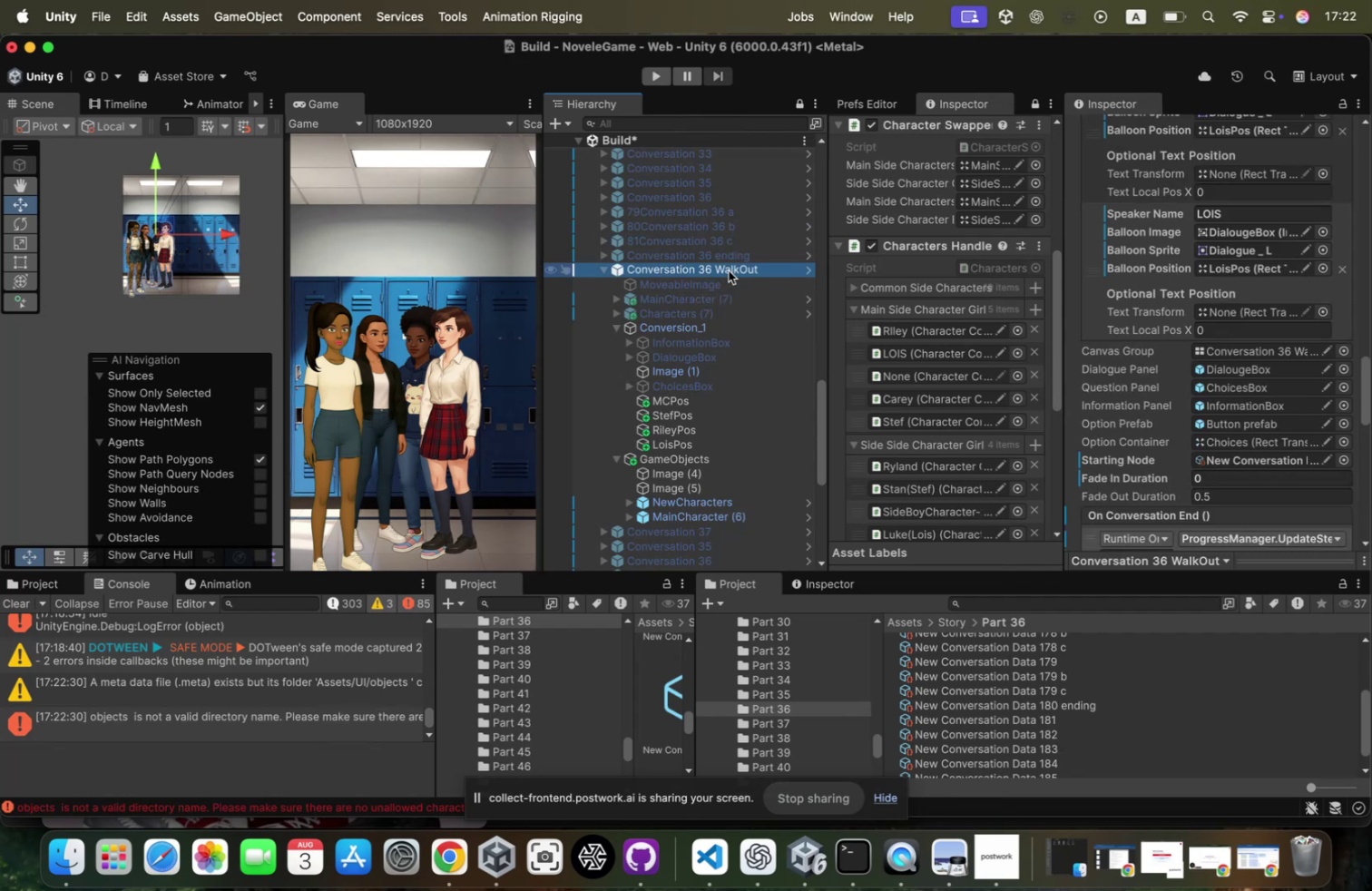 
key(ArrowLeft)
 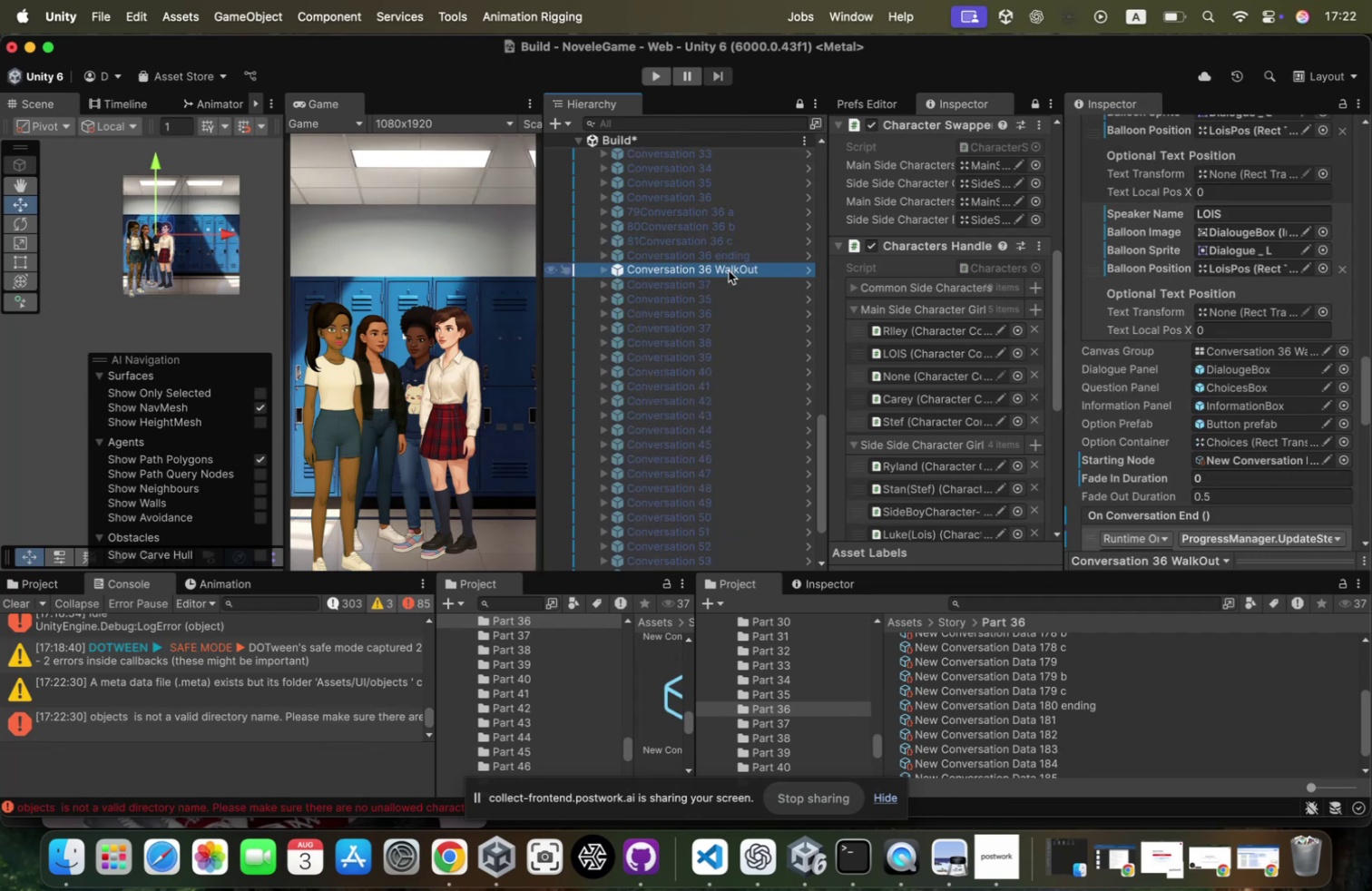 
key(ArrowDown)
 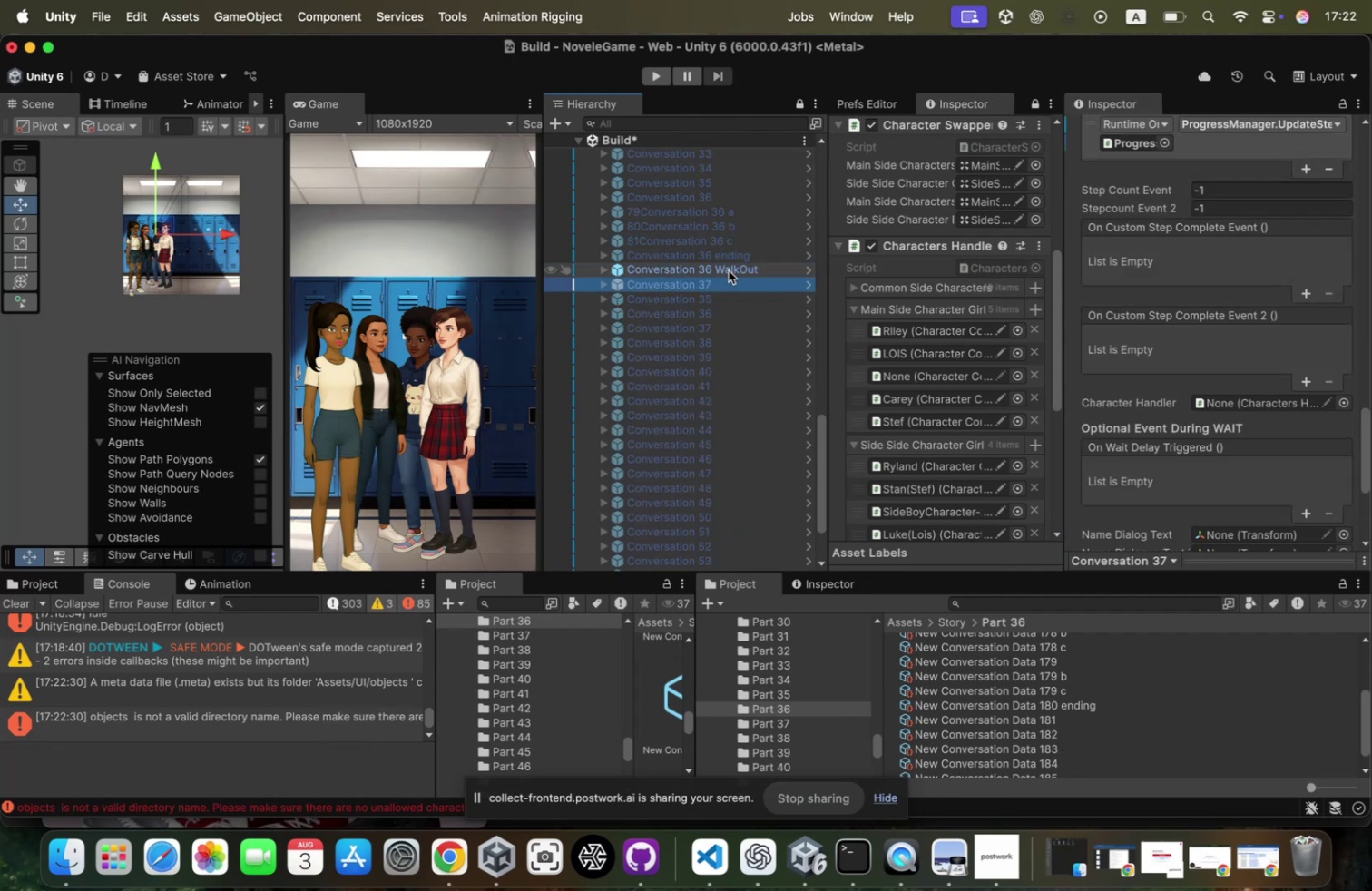 
key(ArrowDown)
 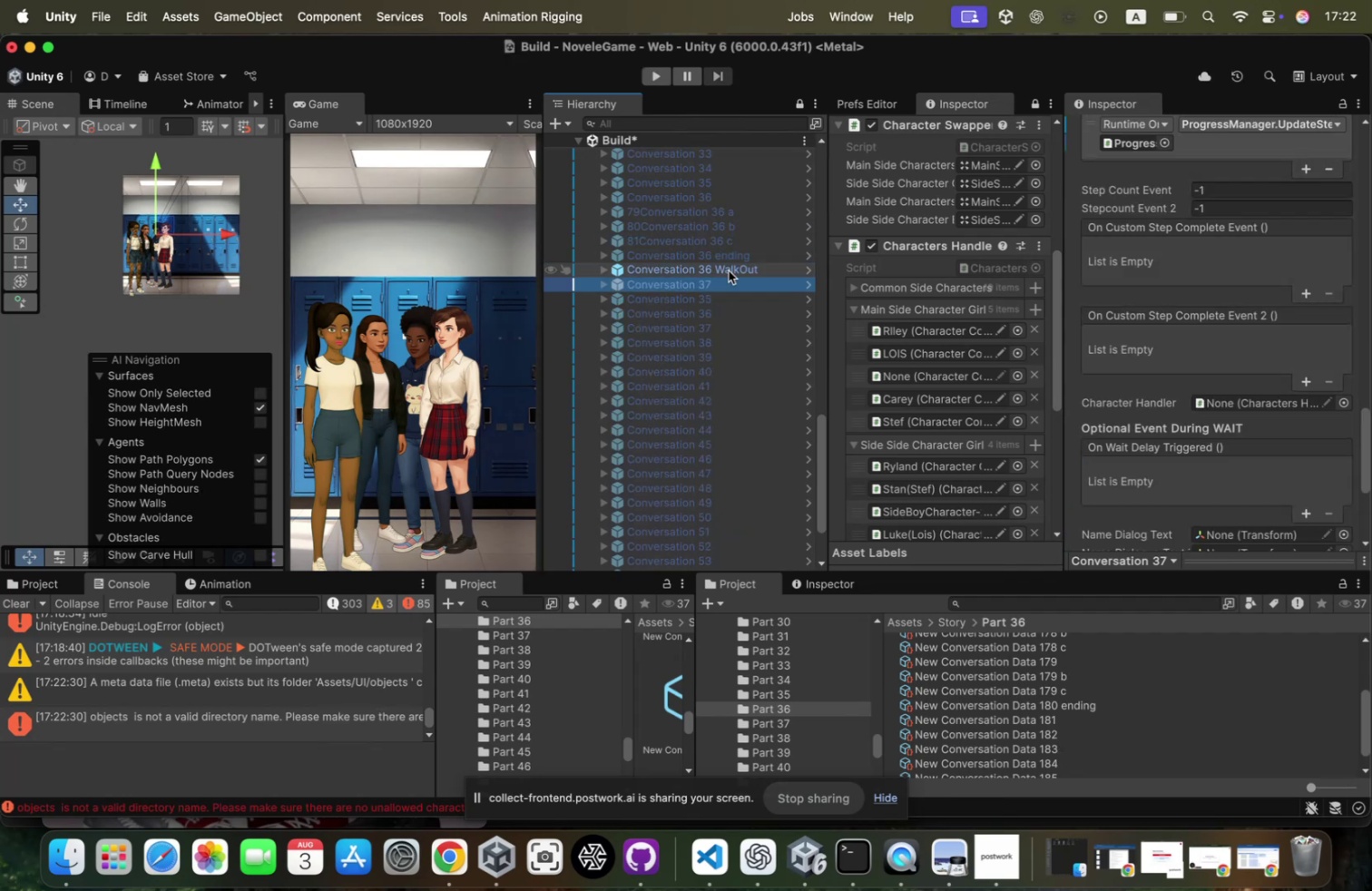 
key(ArrowUp)
 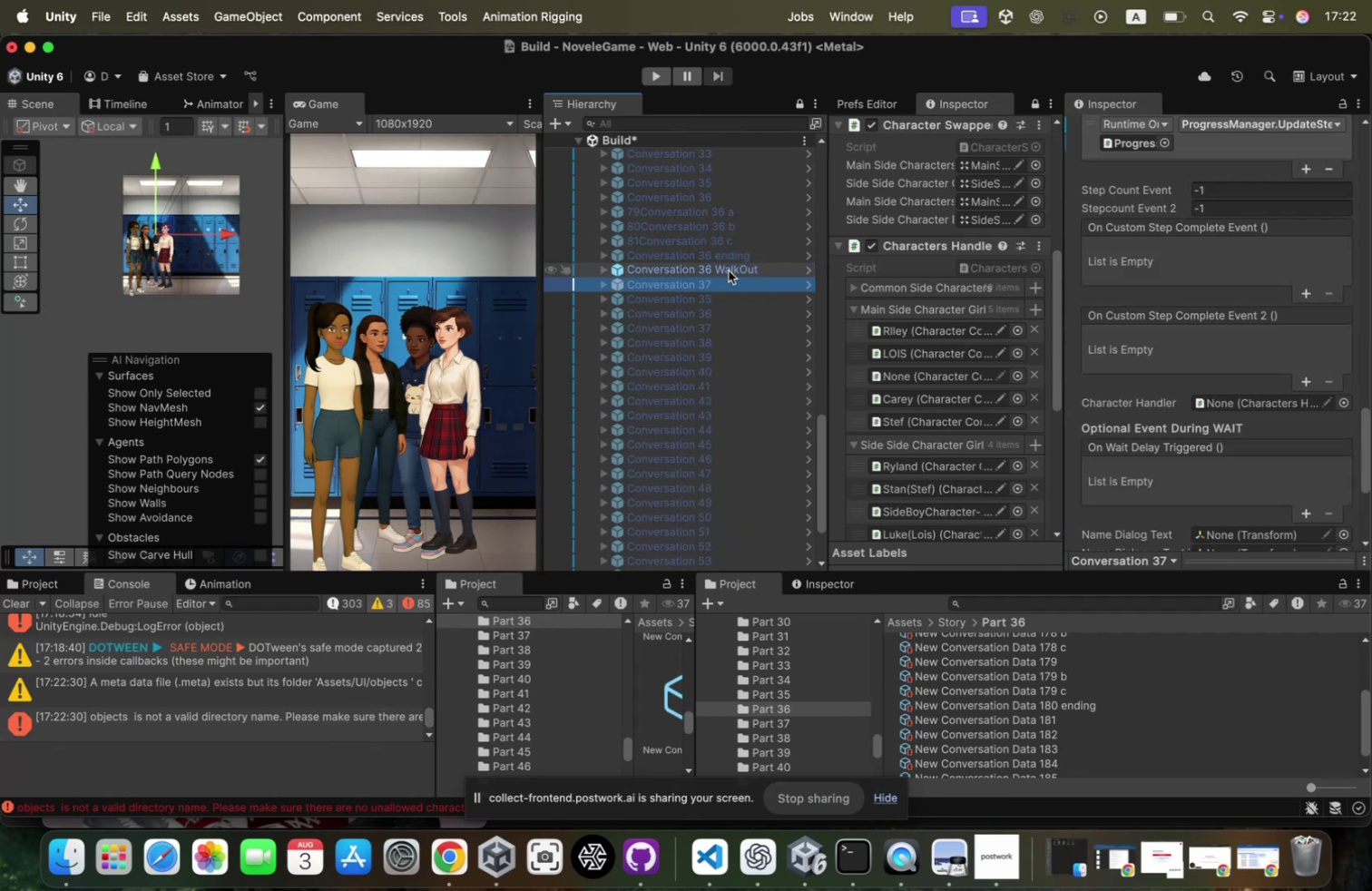 
key(ArrowUp)
 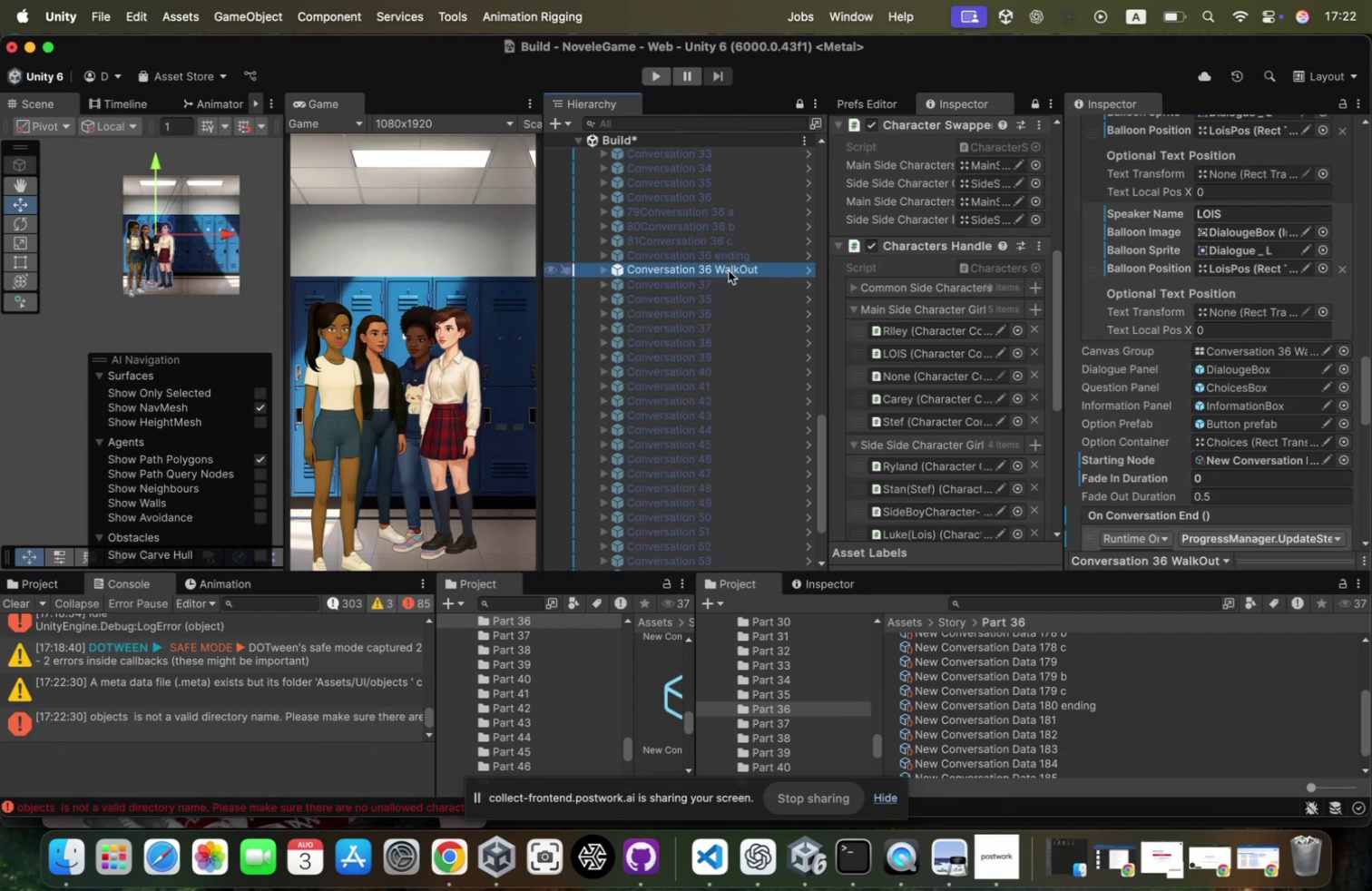 
key(ArrowRight)
 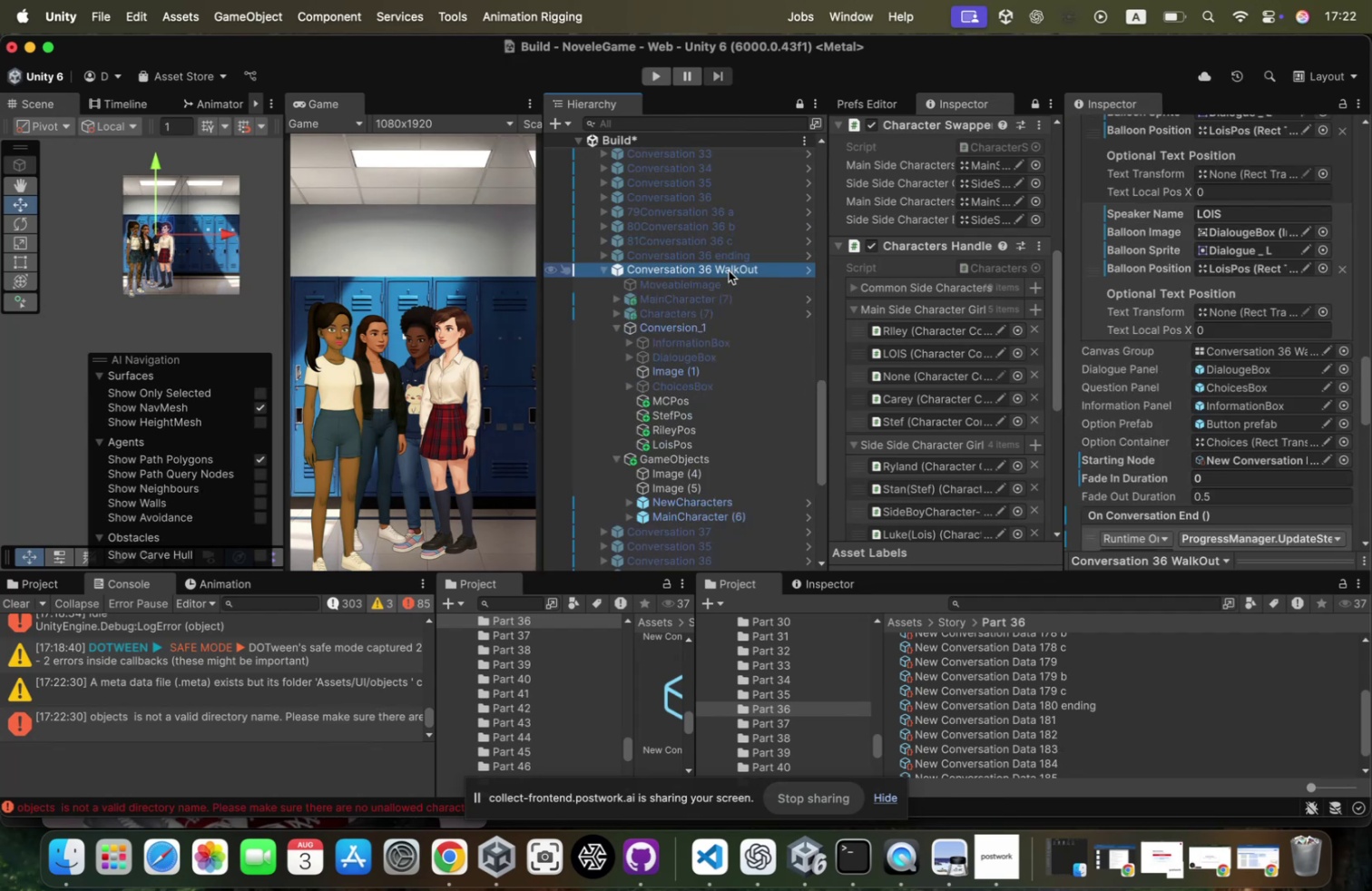 
key(ArrowDown)
 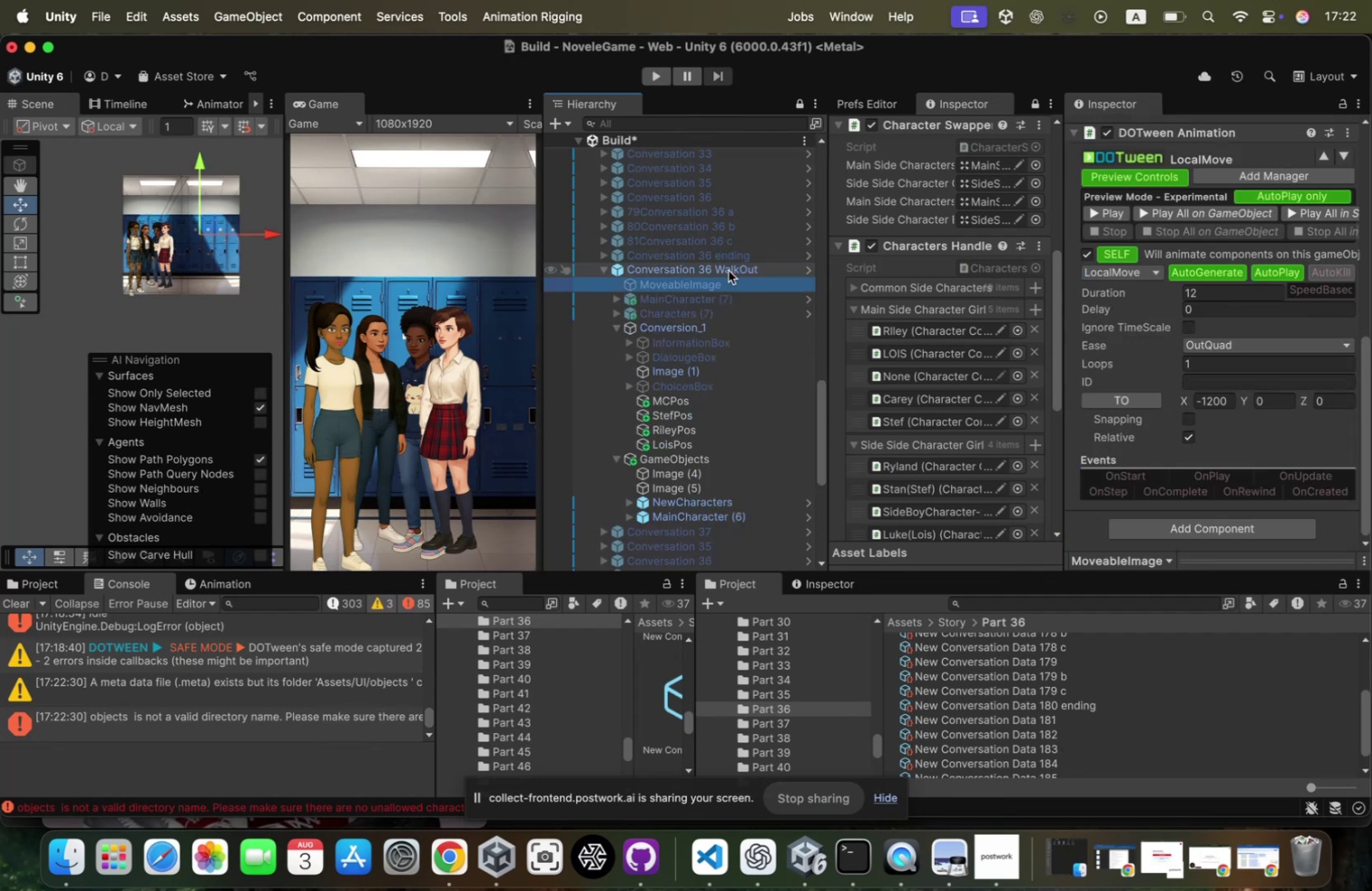 
key(ArrowDown)
 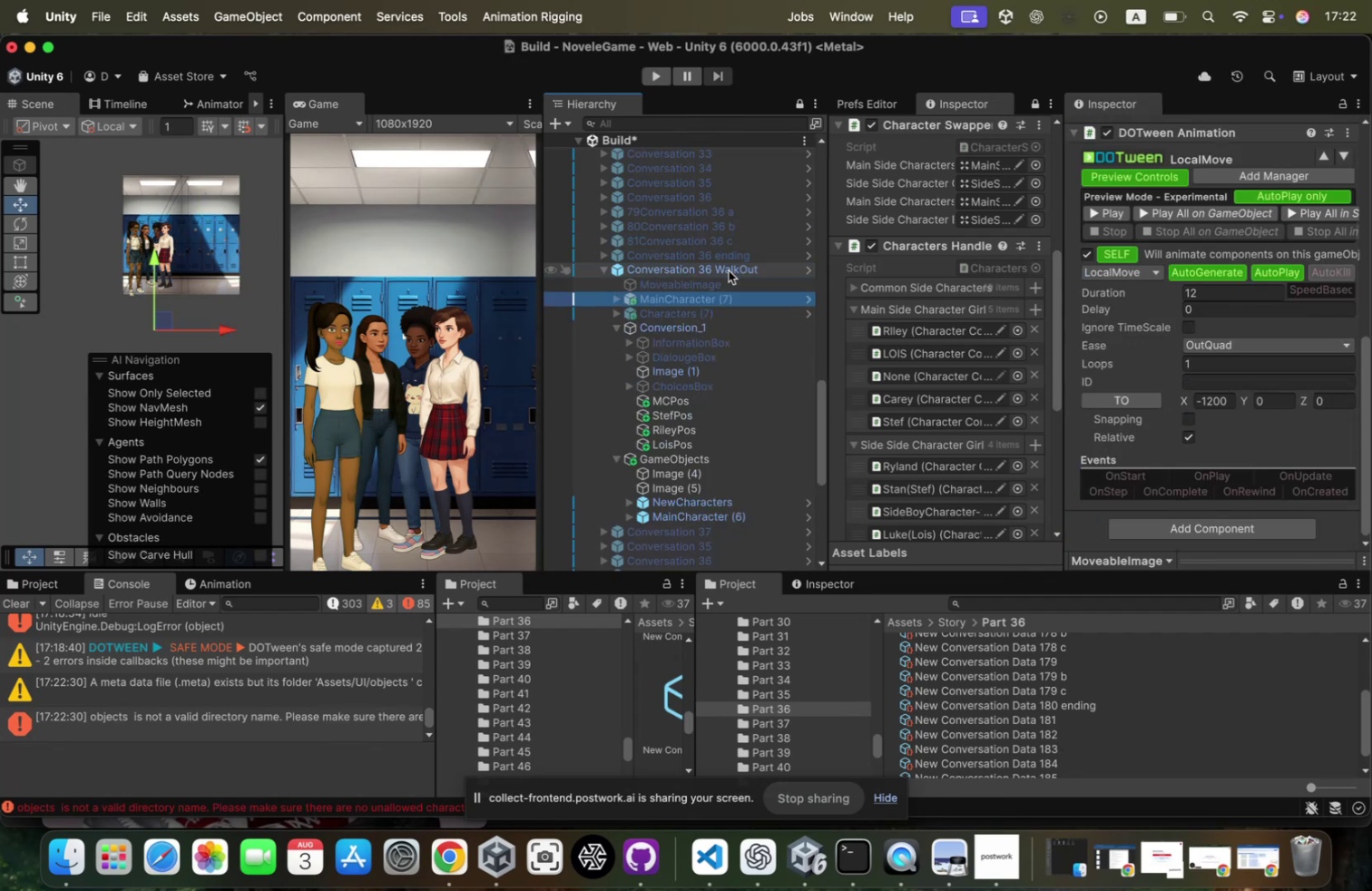 
key(ArrowDown)
 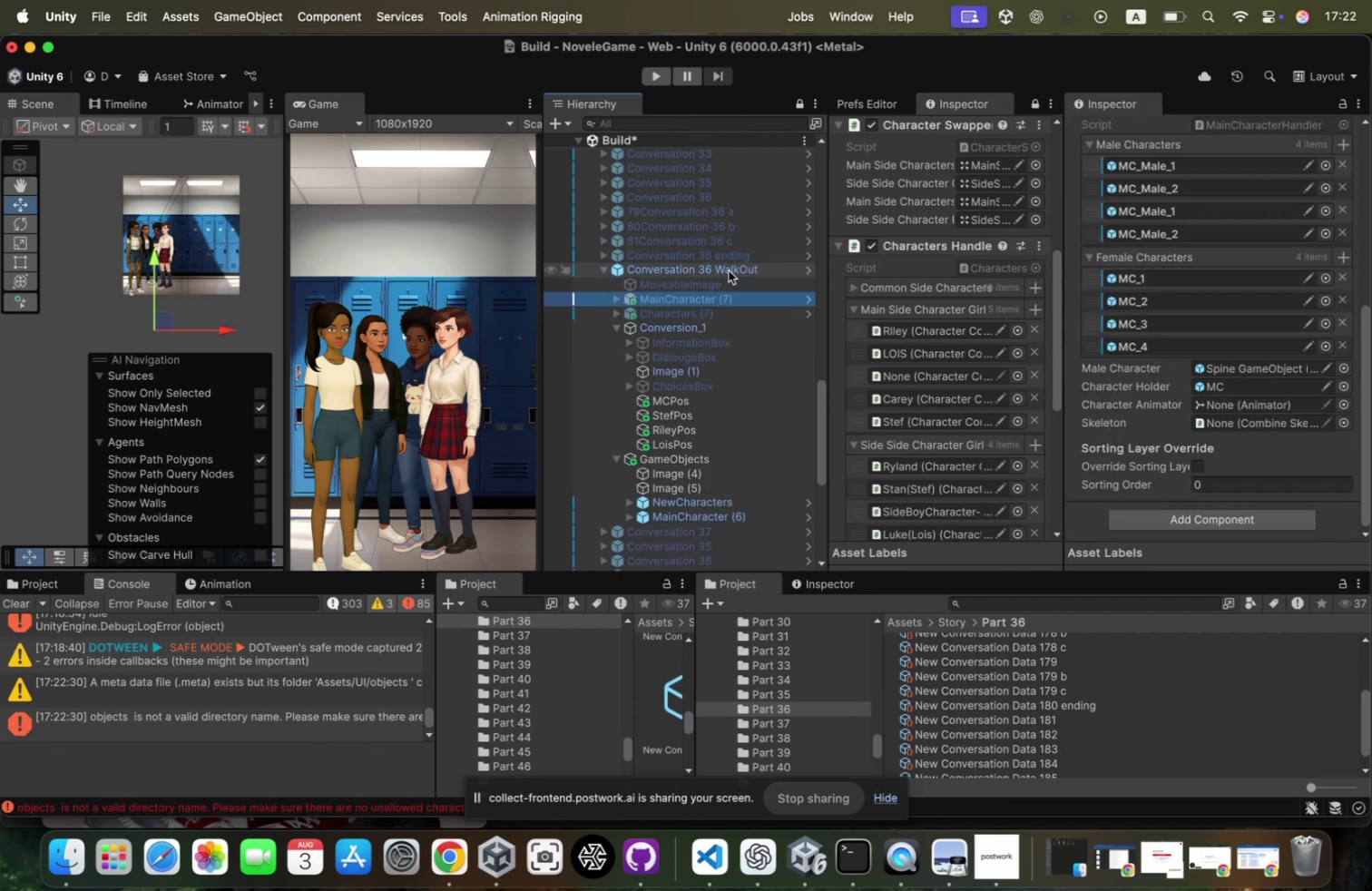 
key(ArrowDown)
 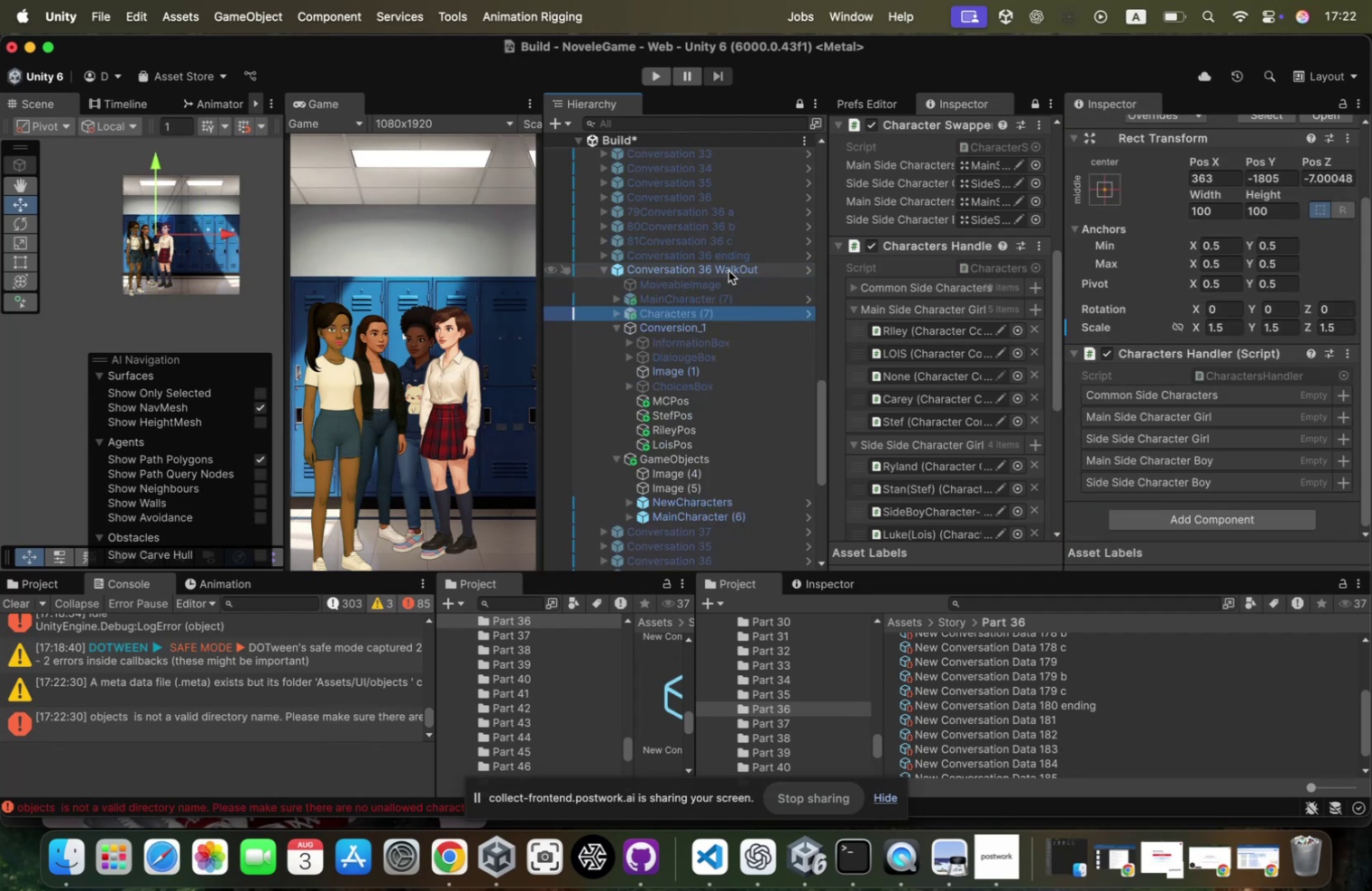 
key(ArrowDown)
 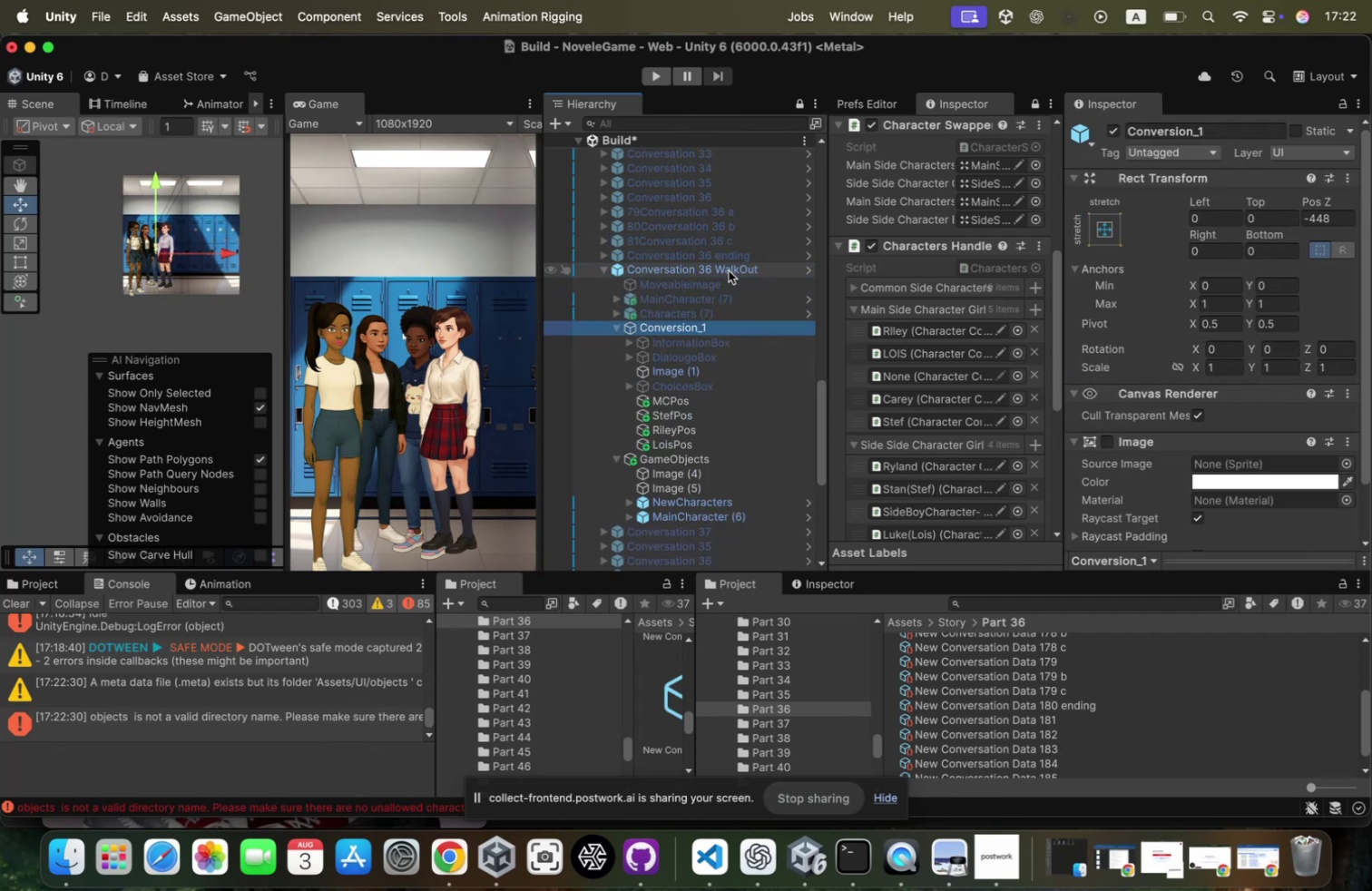 
key(ArrowDown)
 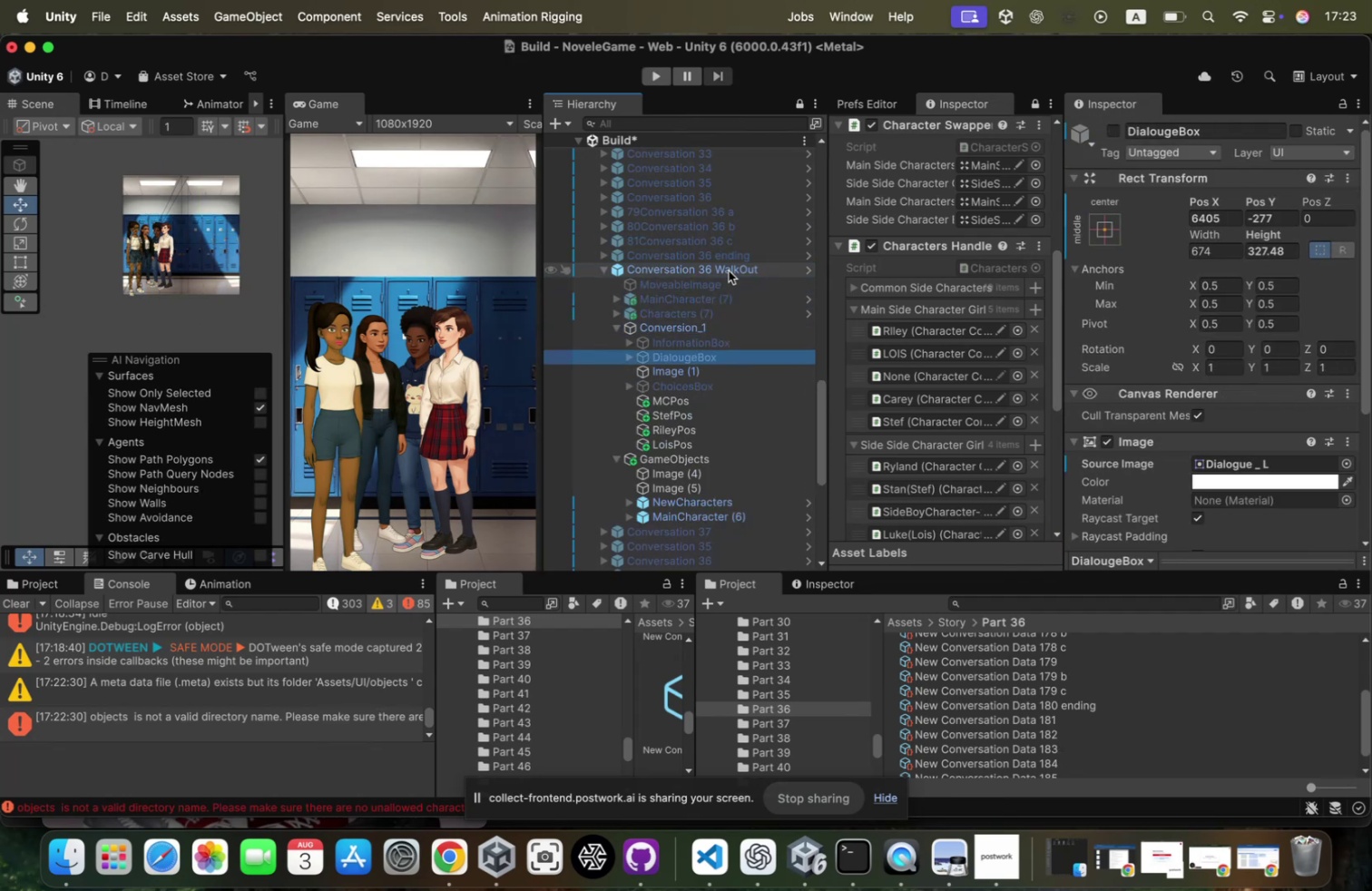 
key(ArrowDown)
 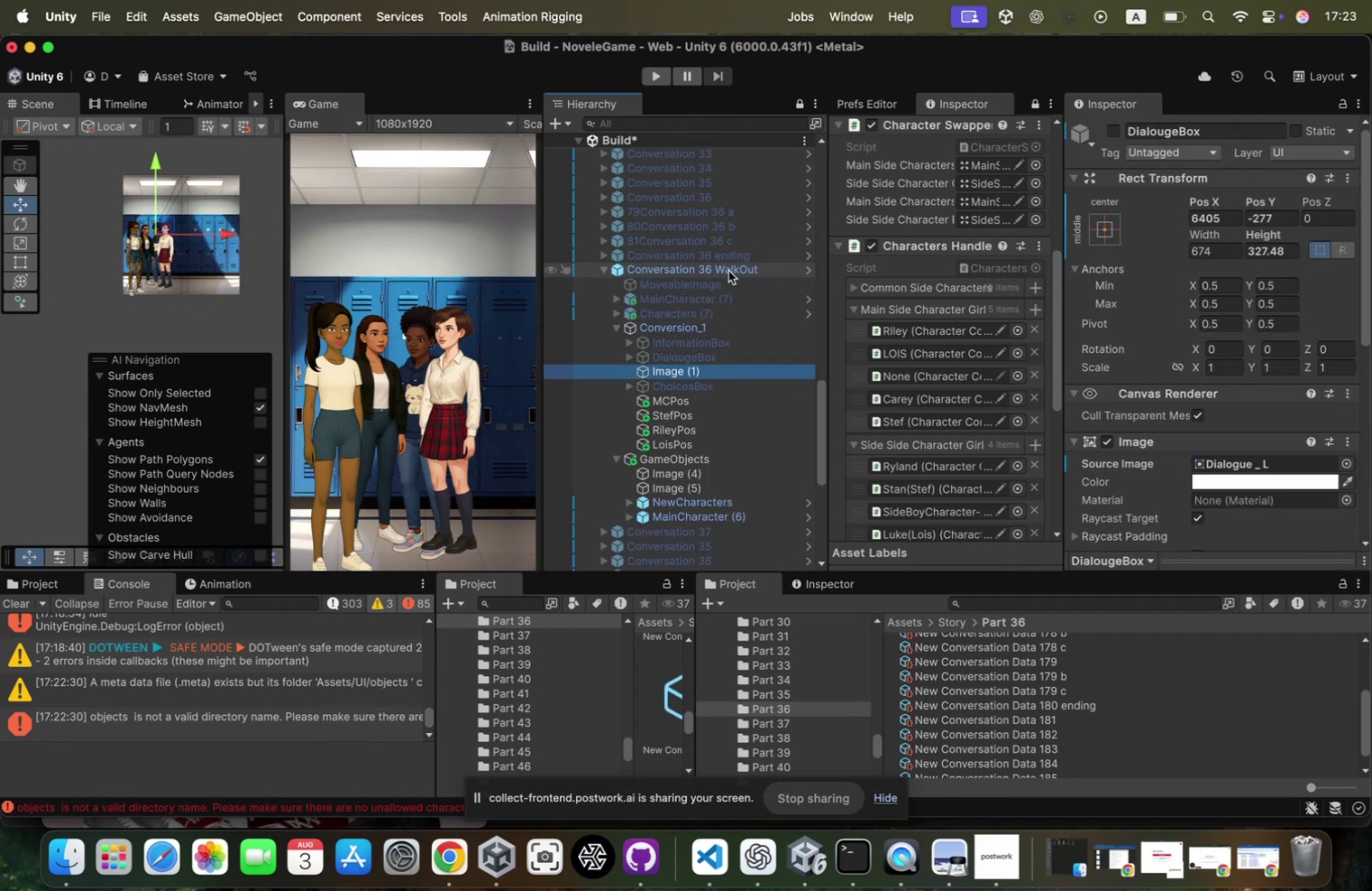 
key(ArrowDown)
 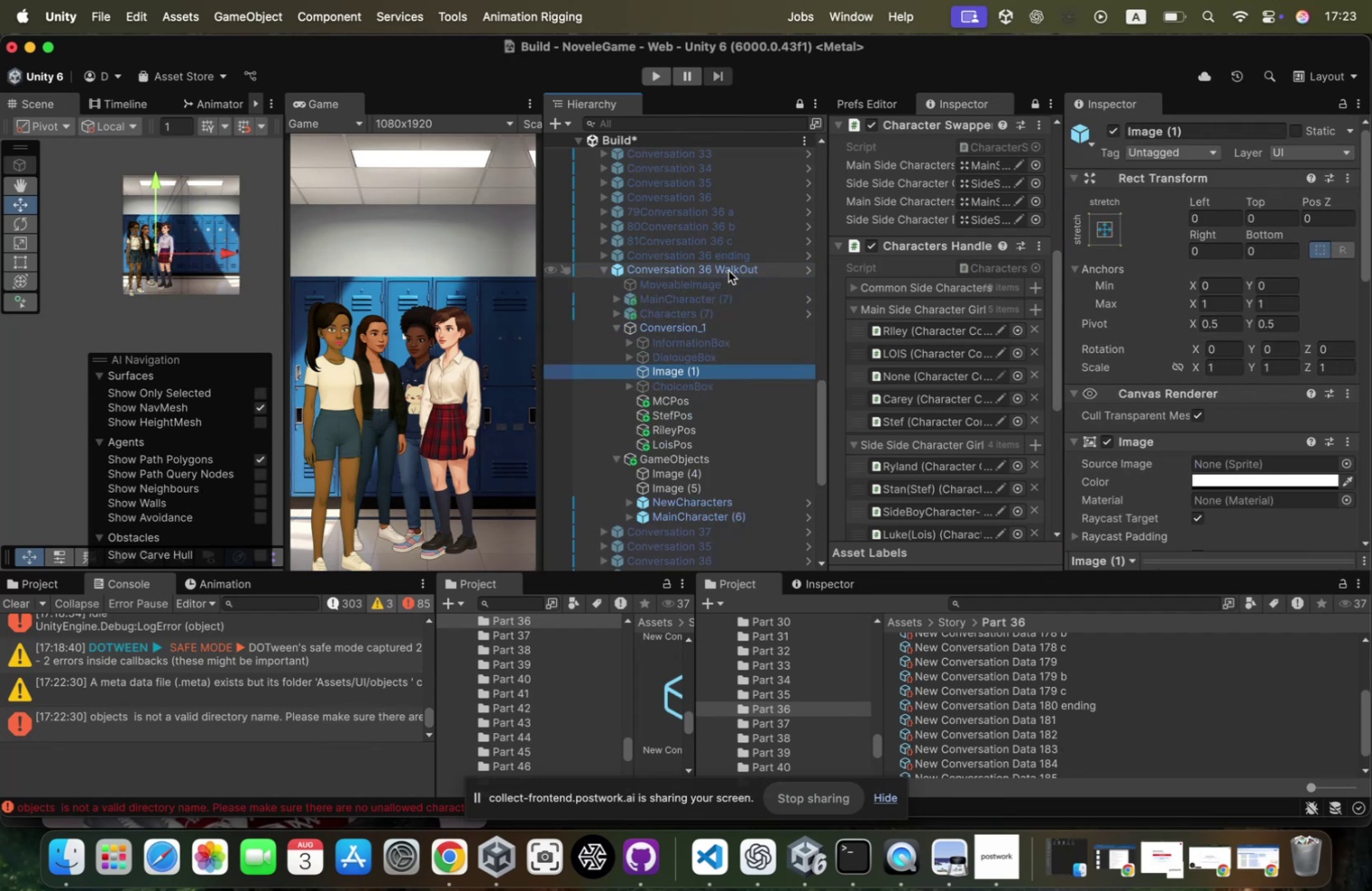 
key(ArrowDown)
 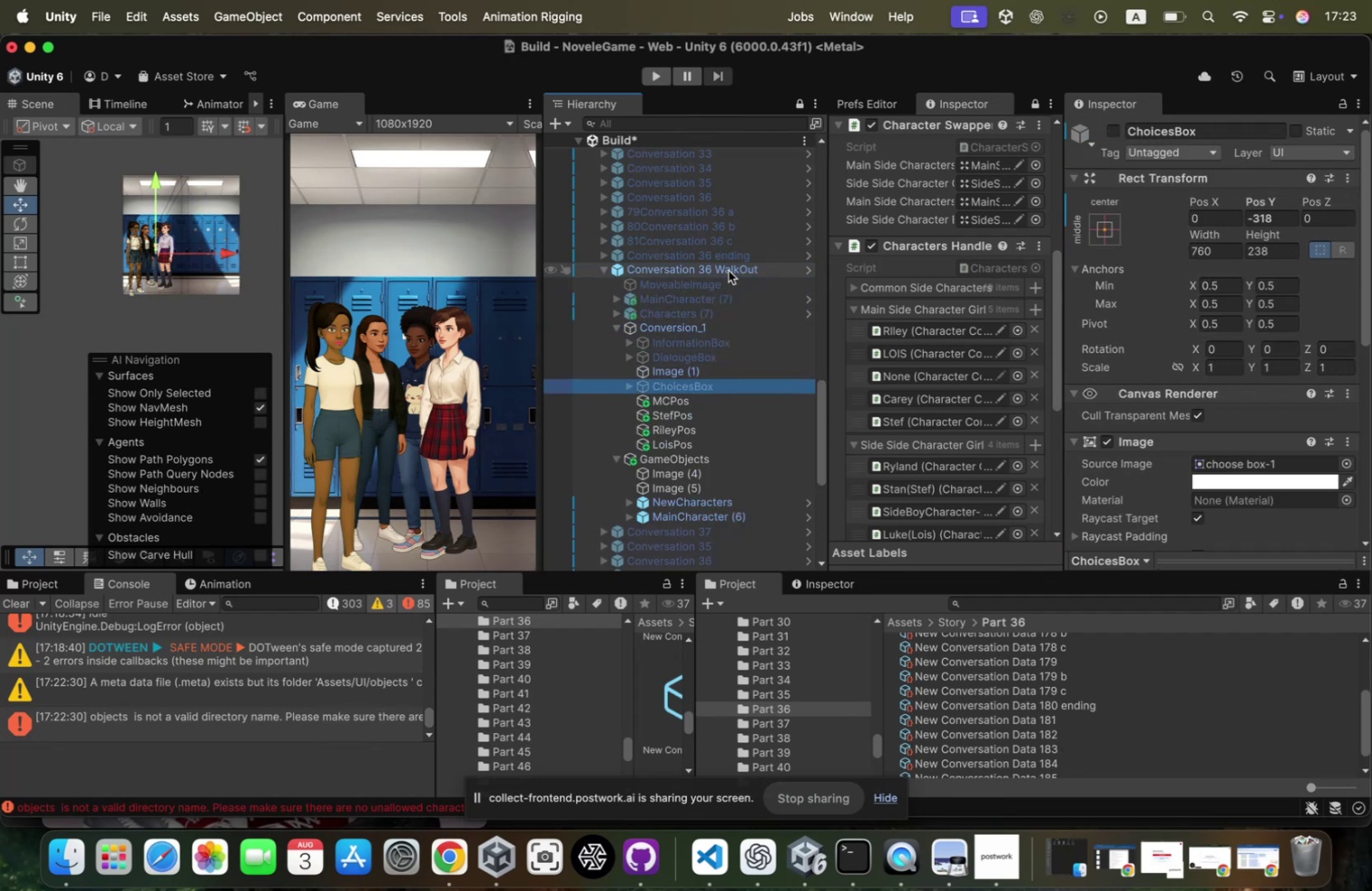 
key(ArrowDown)
 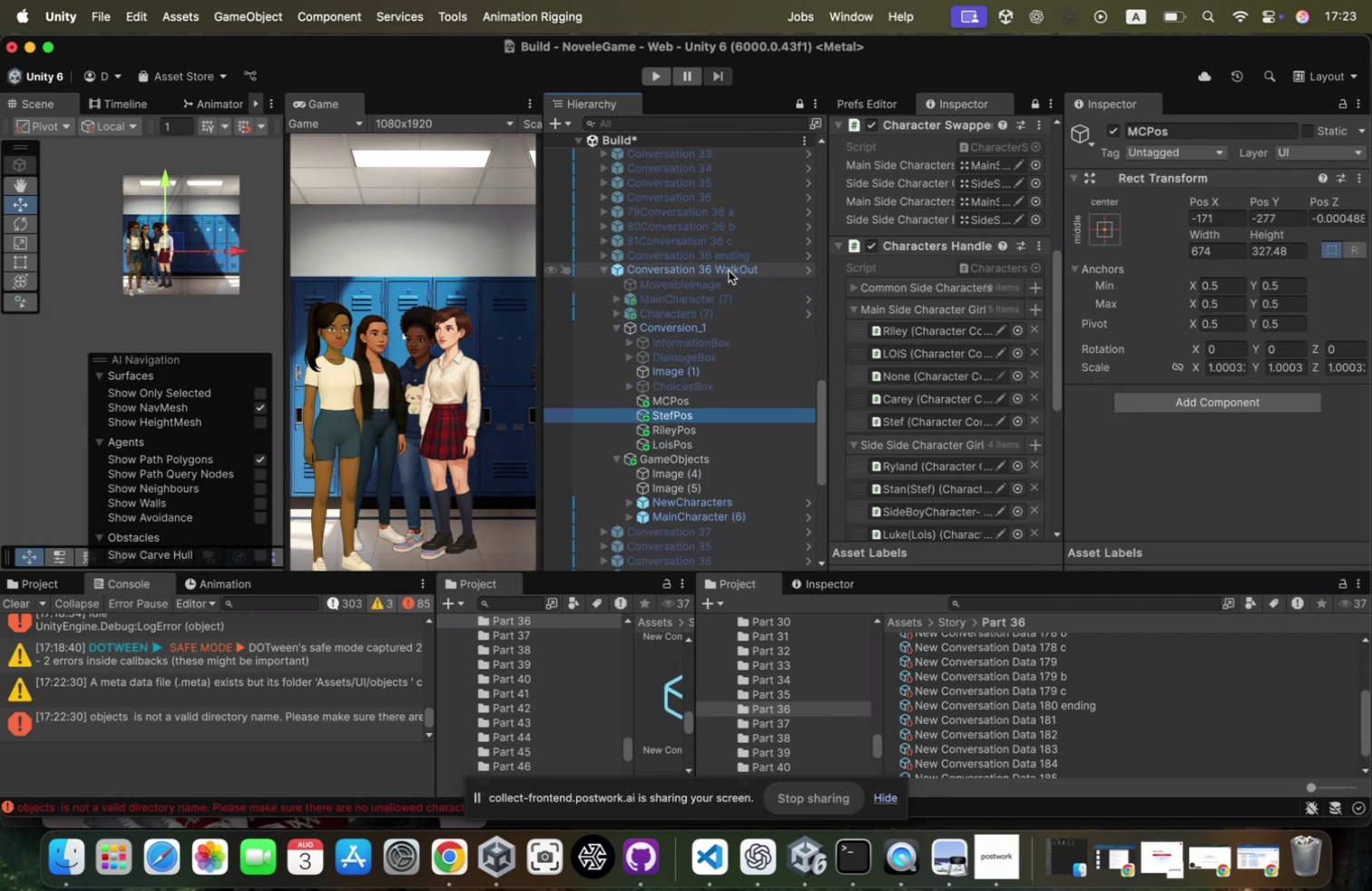 
key(ArrowDown)
 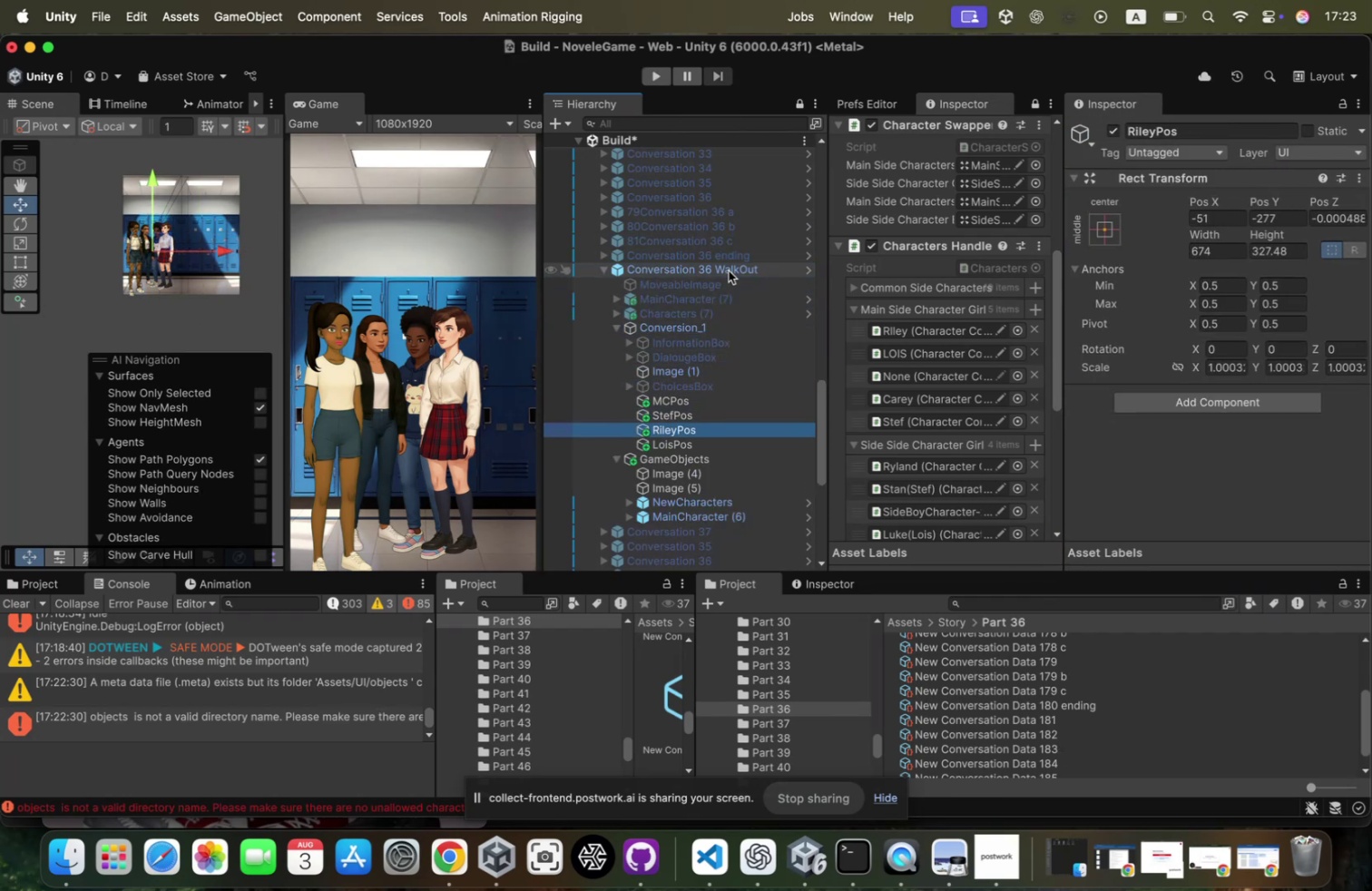 
key(ArrowDown)
 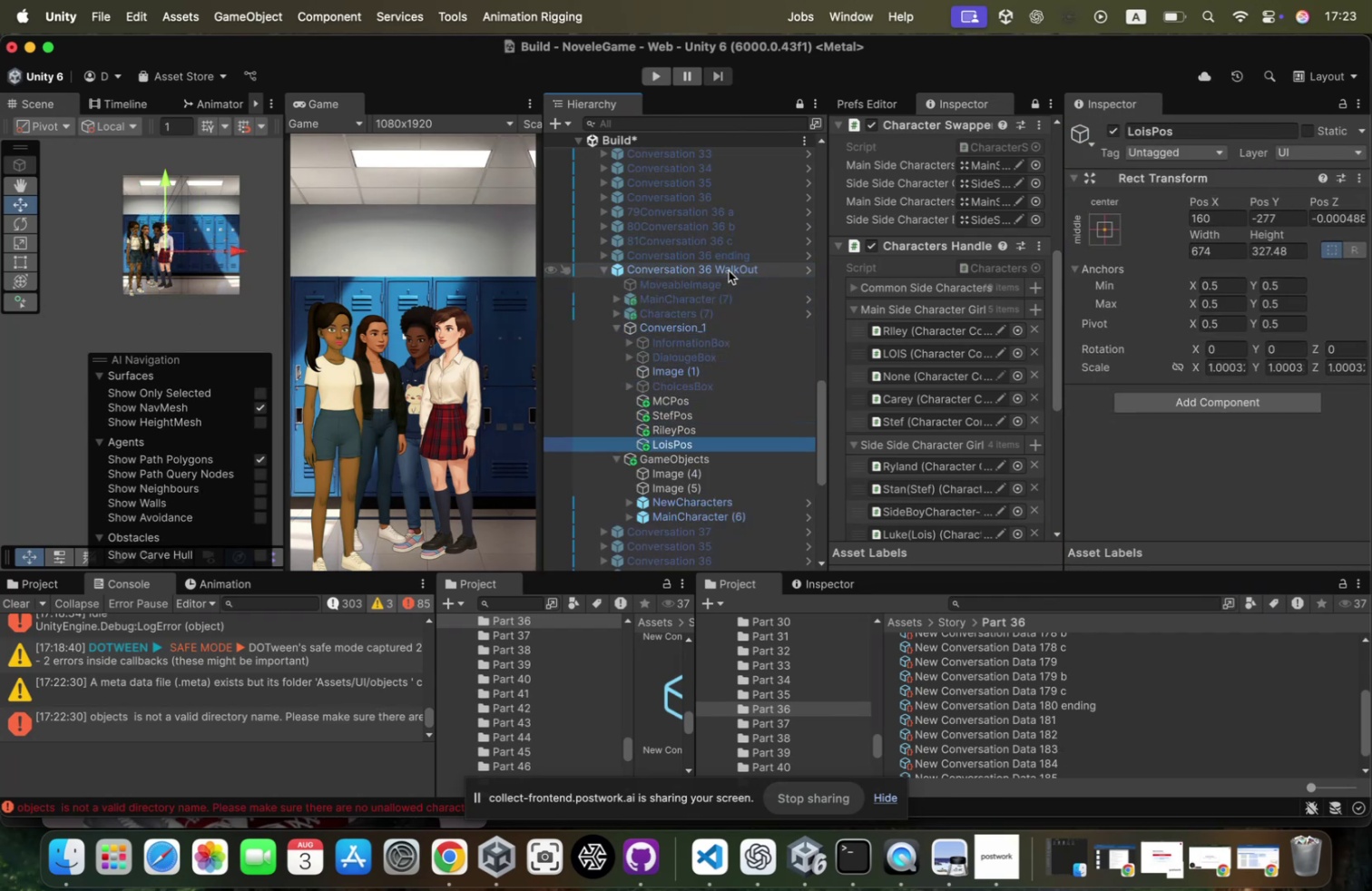 
key(ArrowDown)
 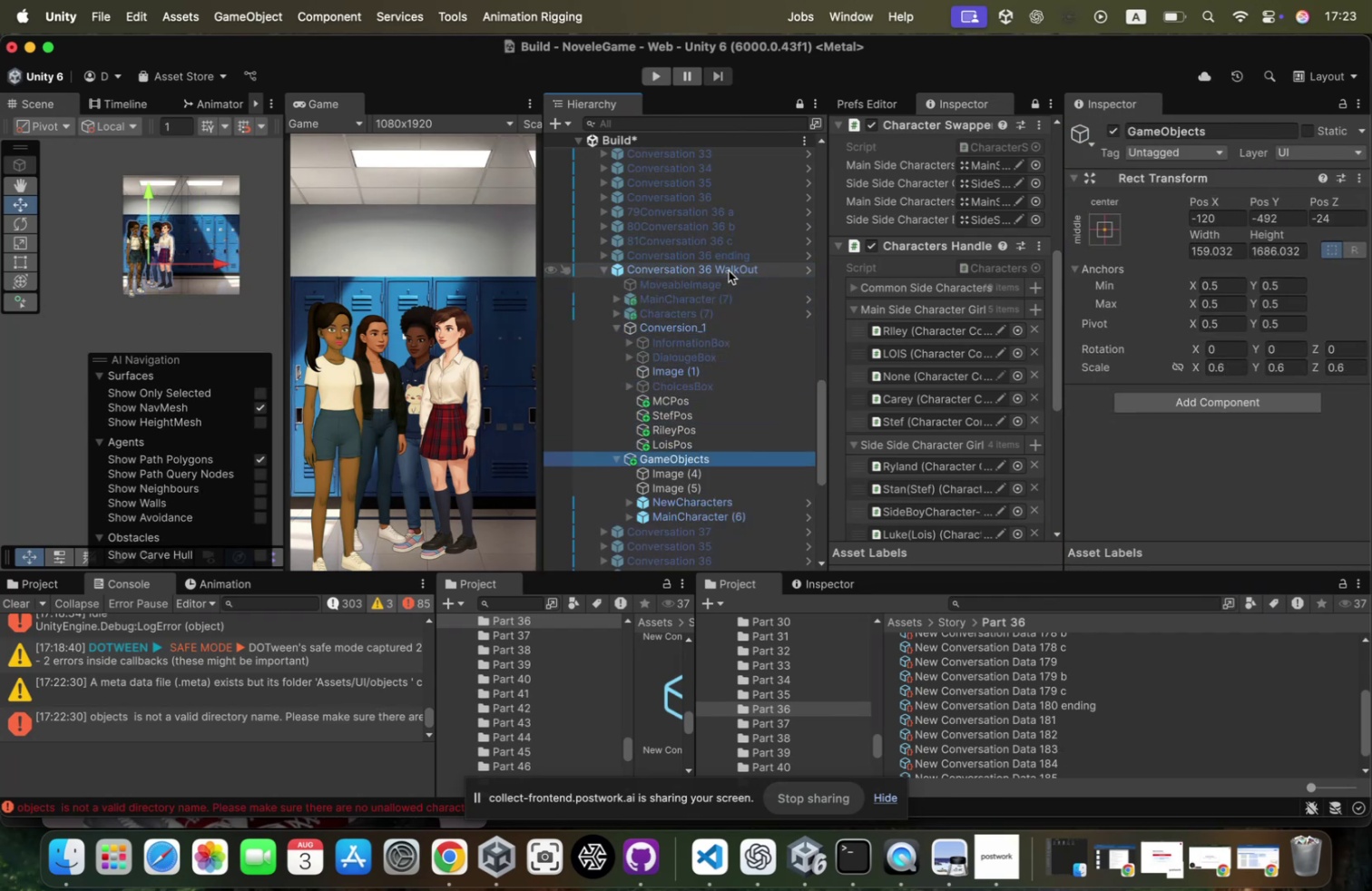 
key(ArrowDown)
 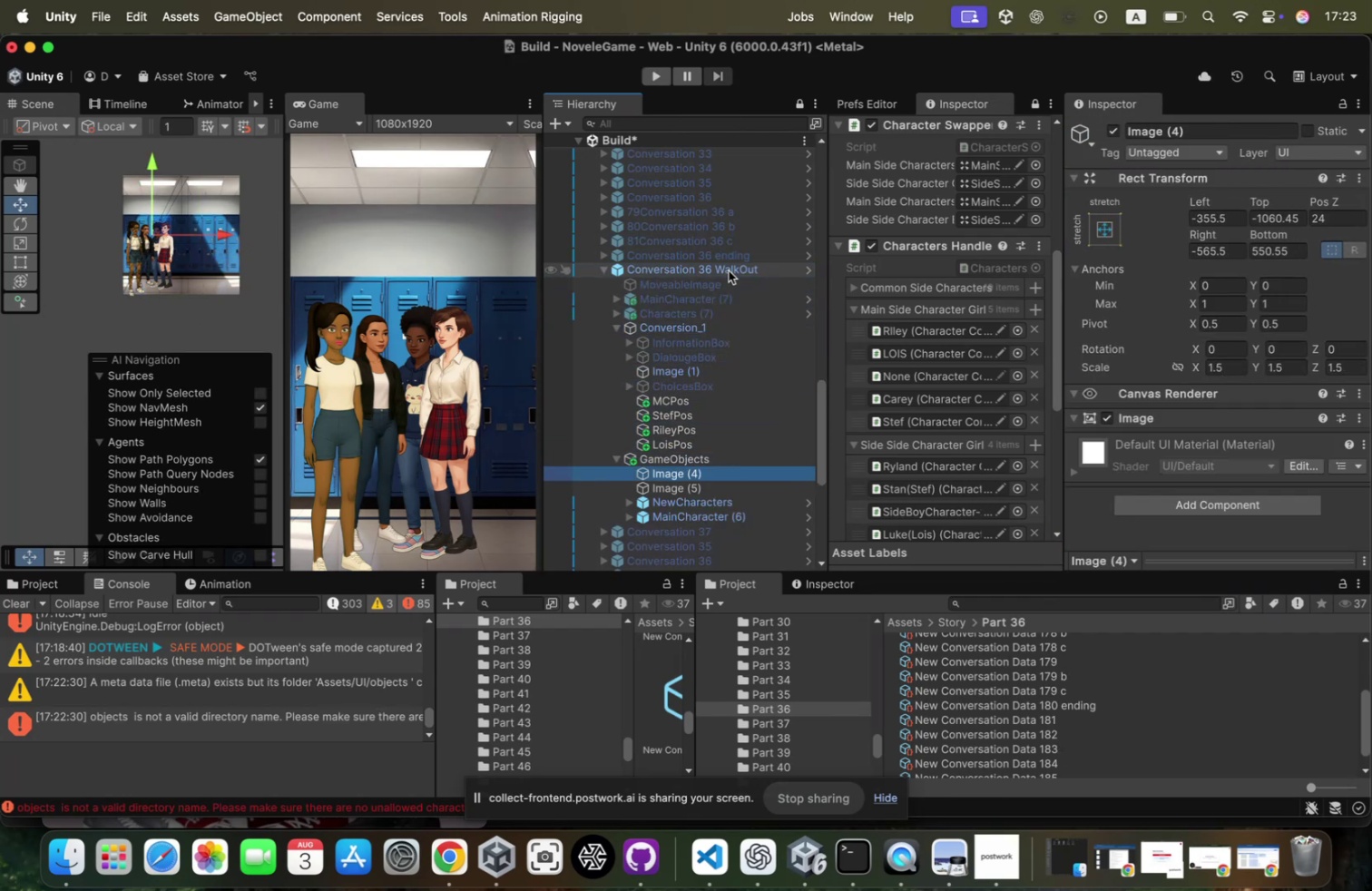 
key(ArrowDown)
 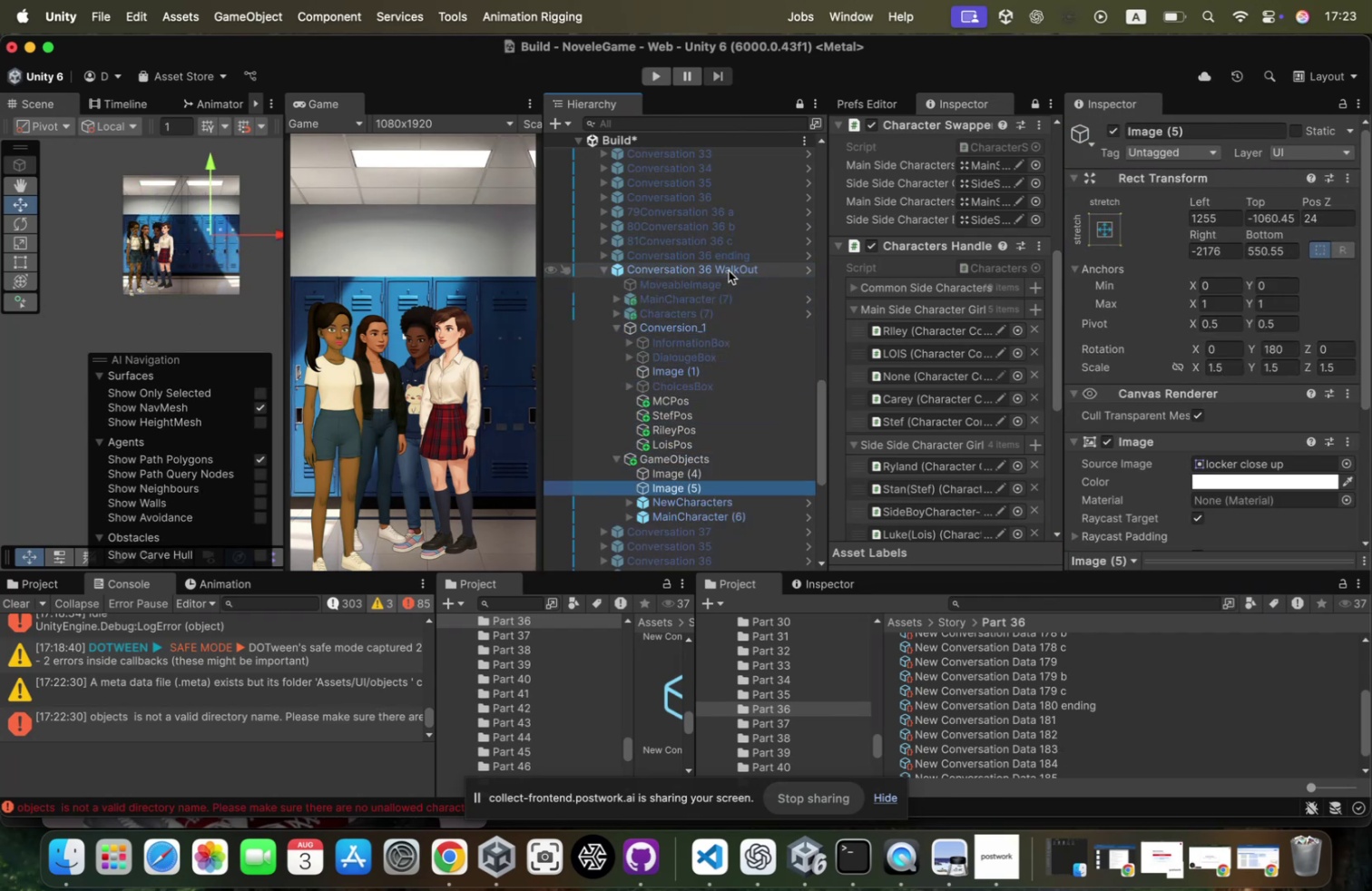 
key(ArrowDown)
 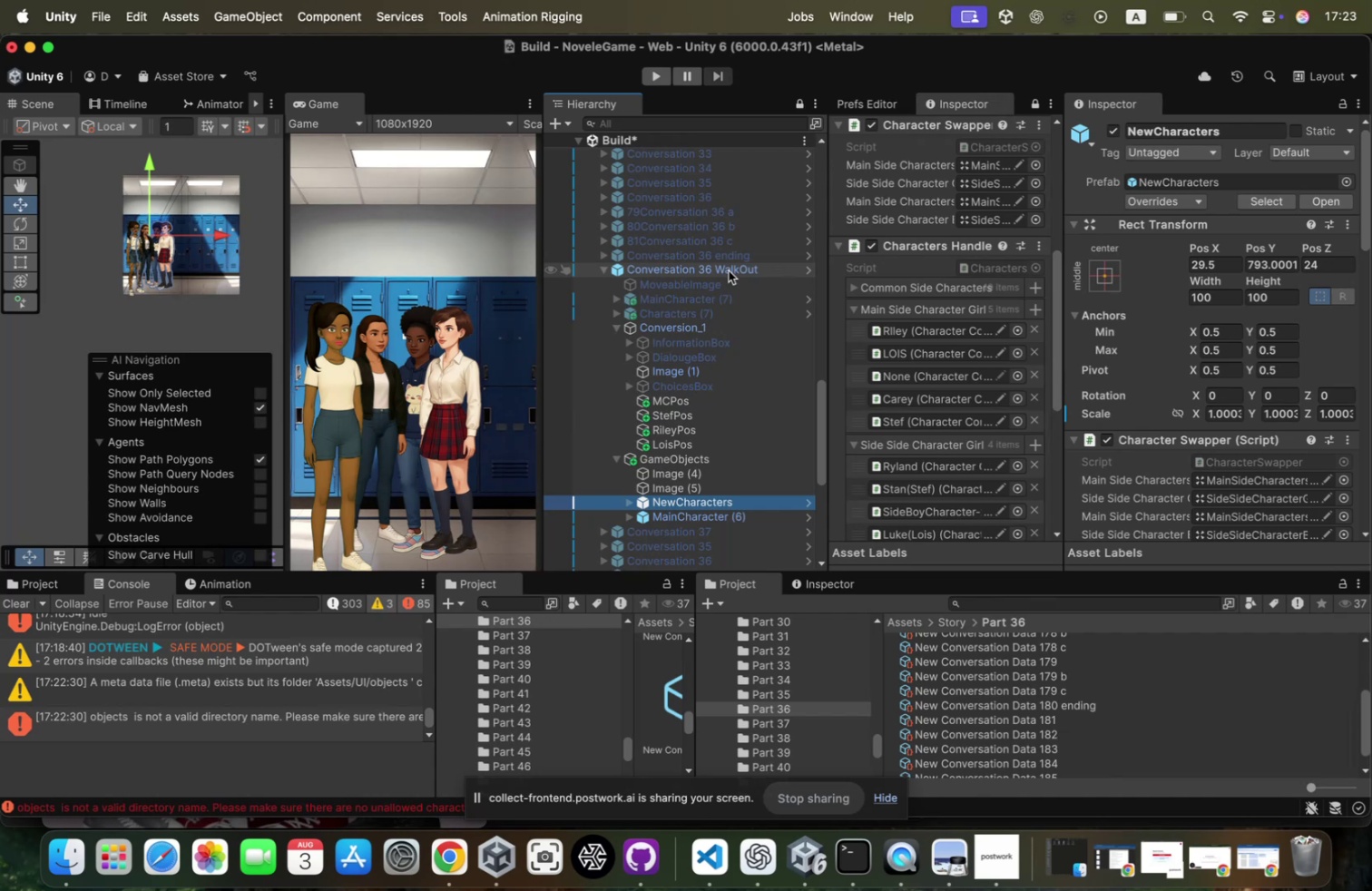 
key(ArrowRight)
 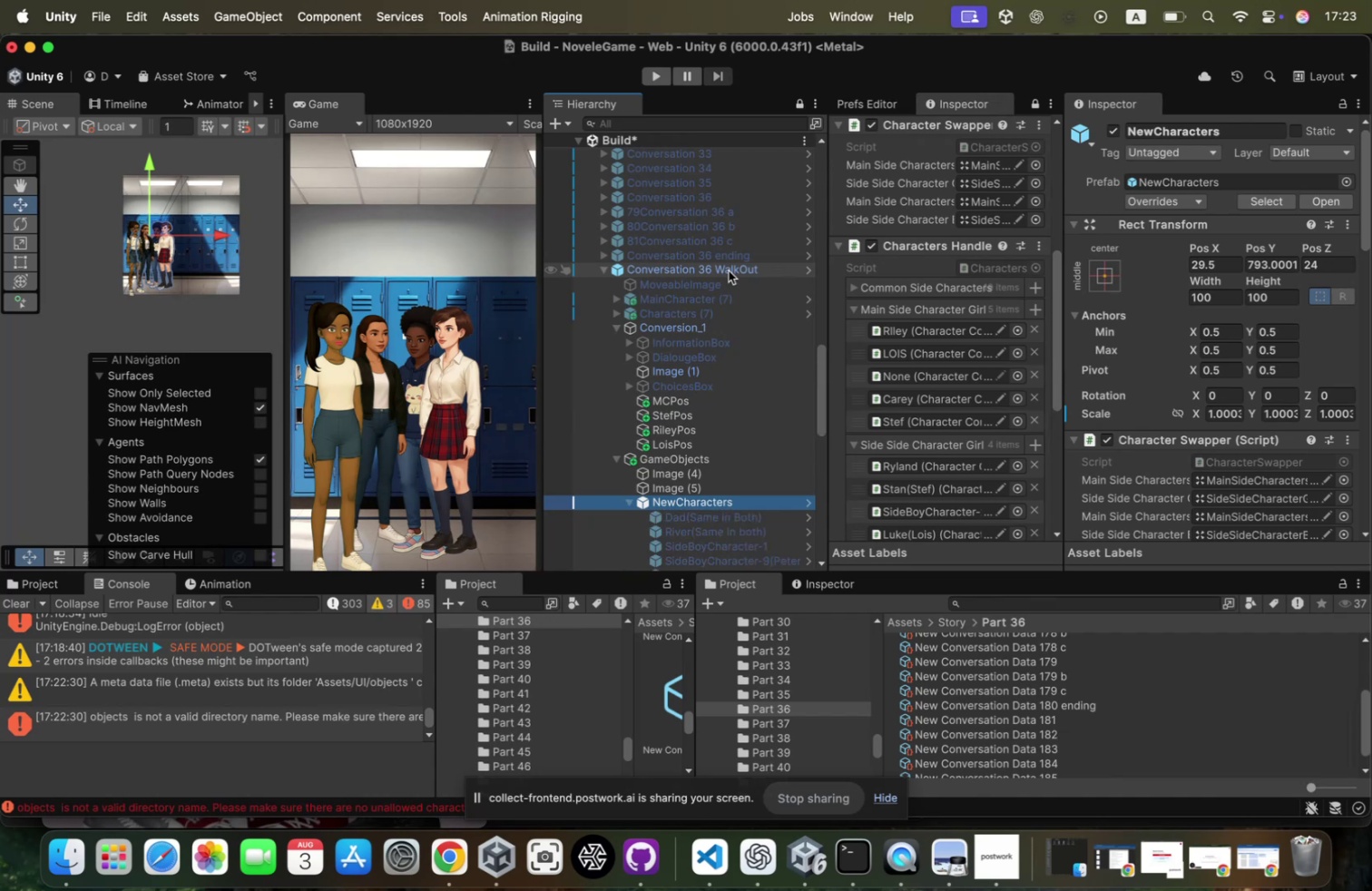 
key(ArrowDown)
 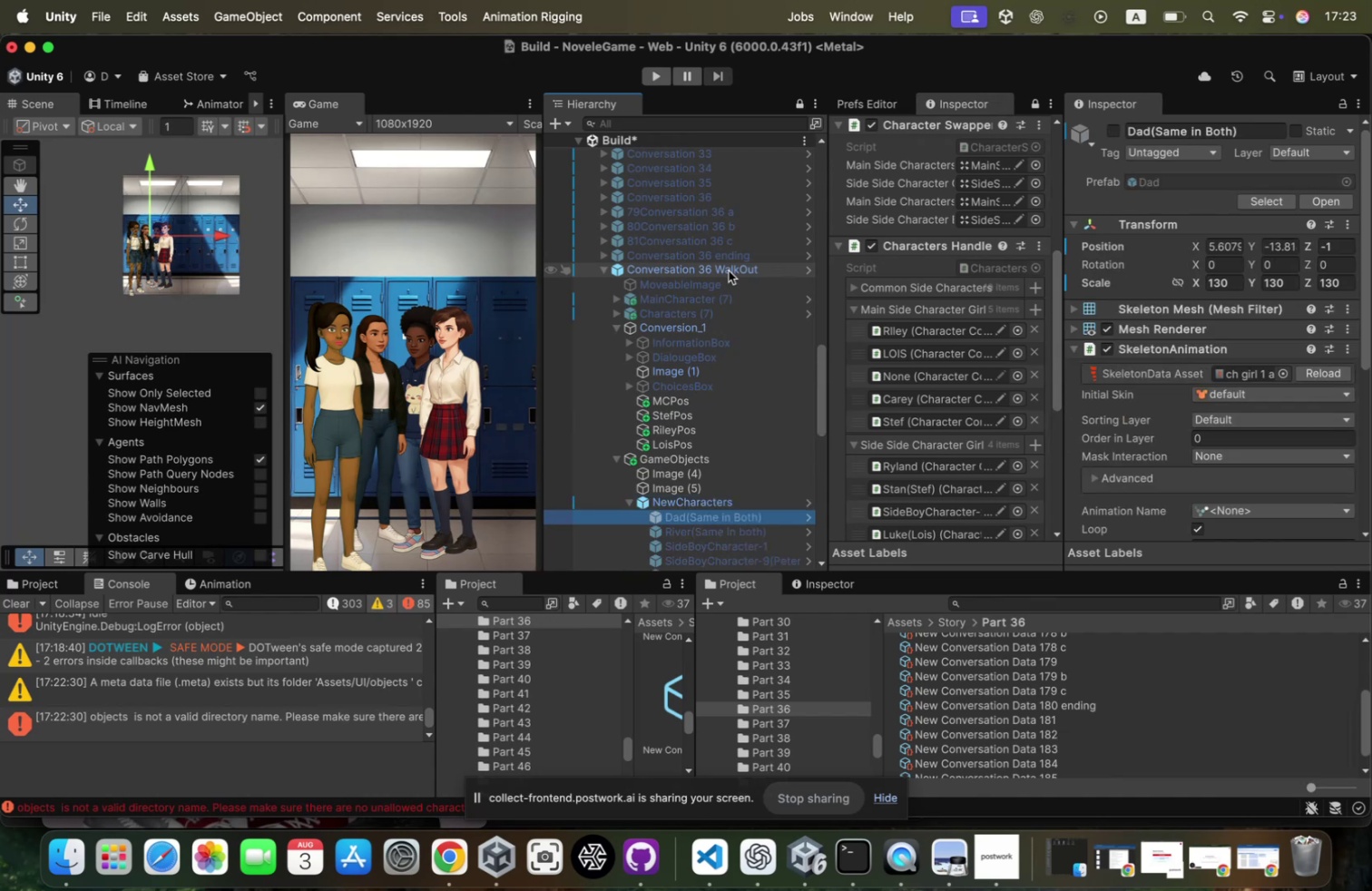 
scroll: coordinate [737, 242], scroll_direction: down, amount: 32.0
 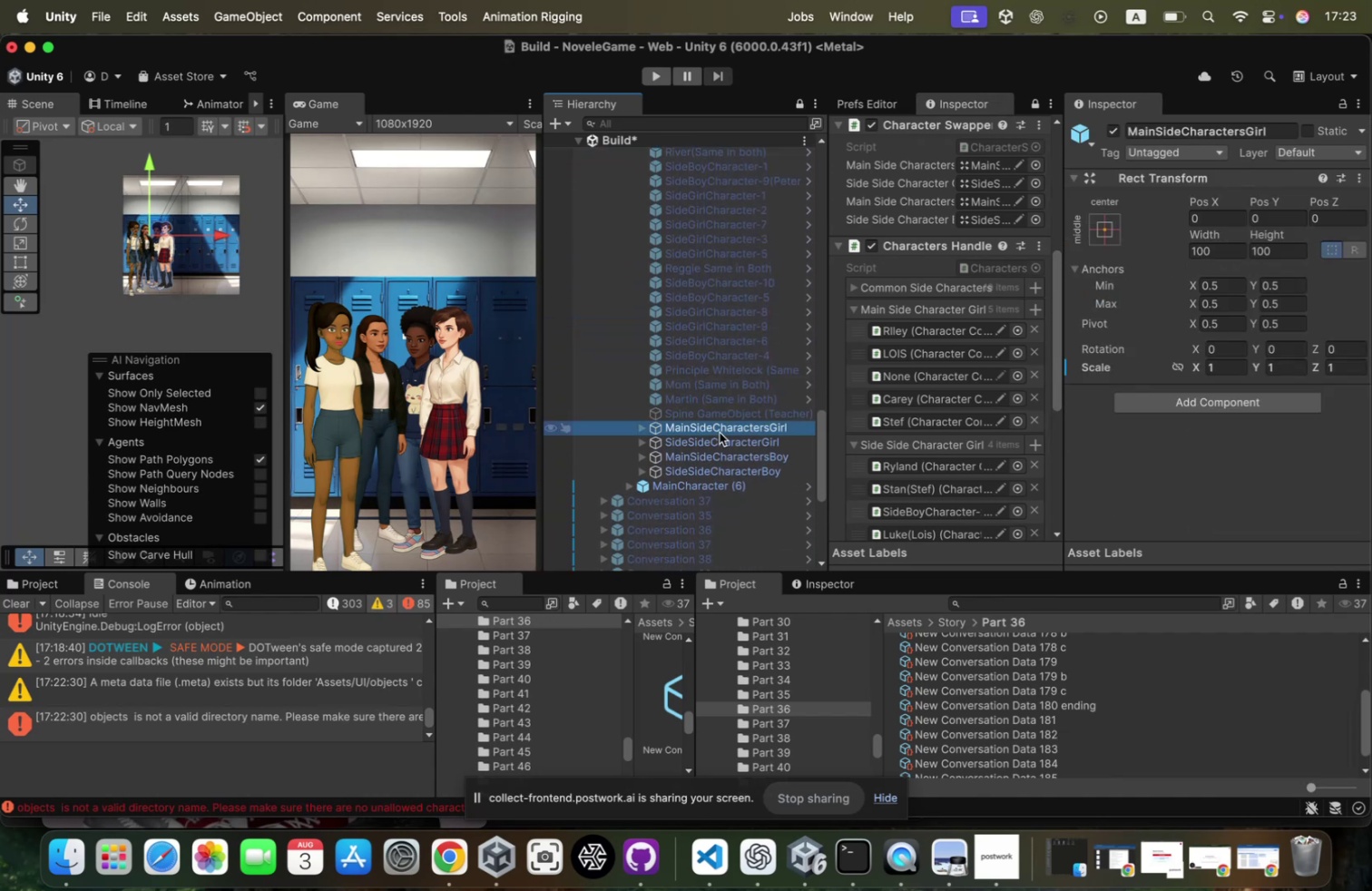 
key(ArrowDown)
 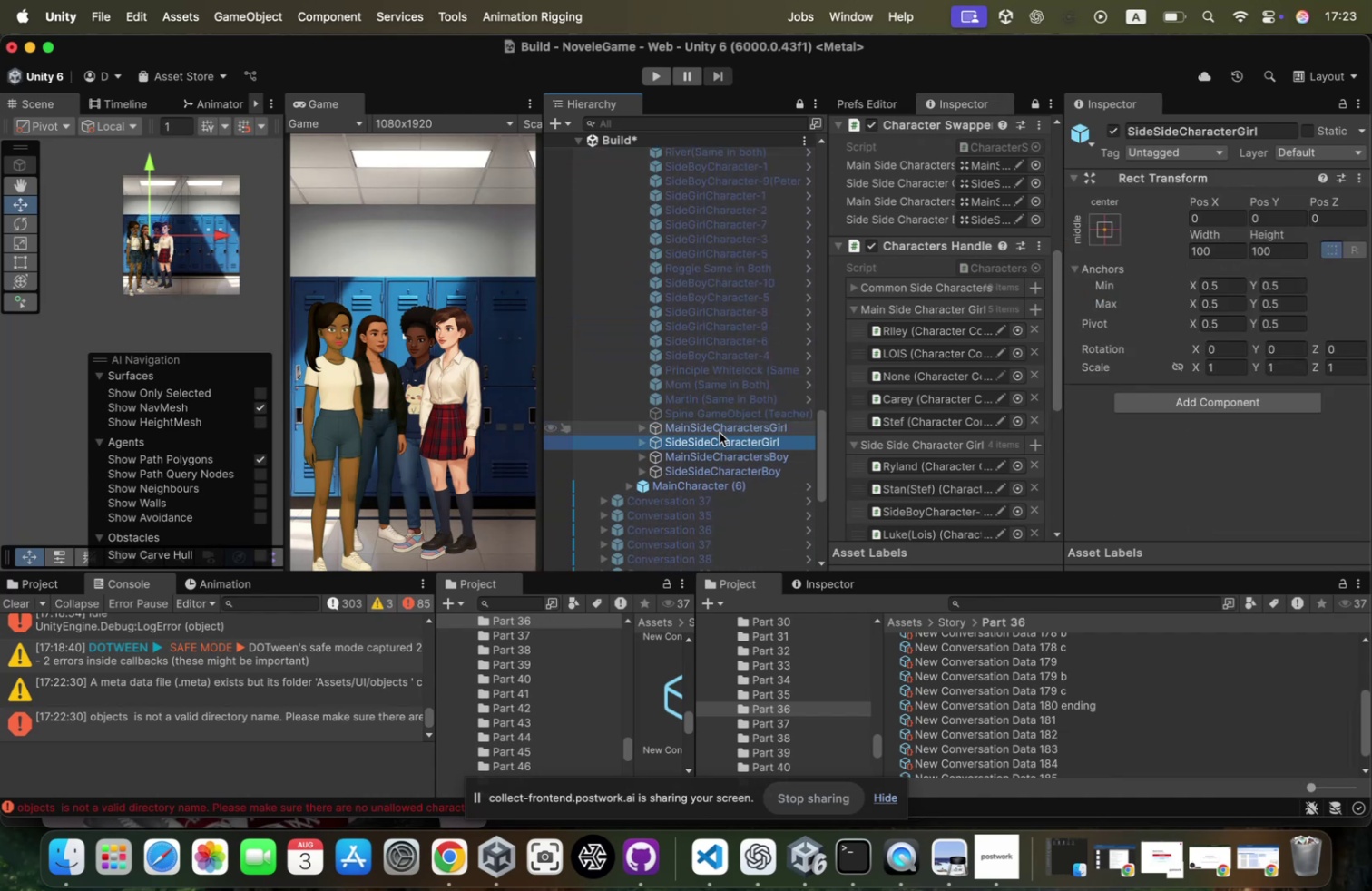 
key(ArrowUp)
 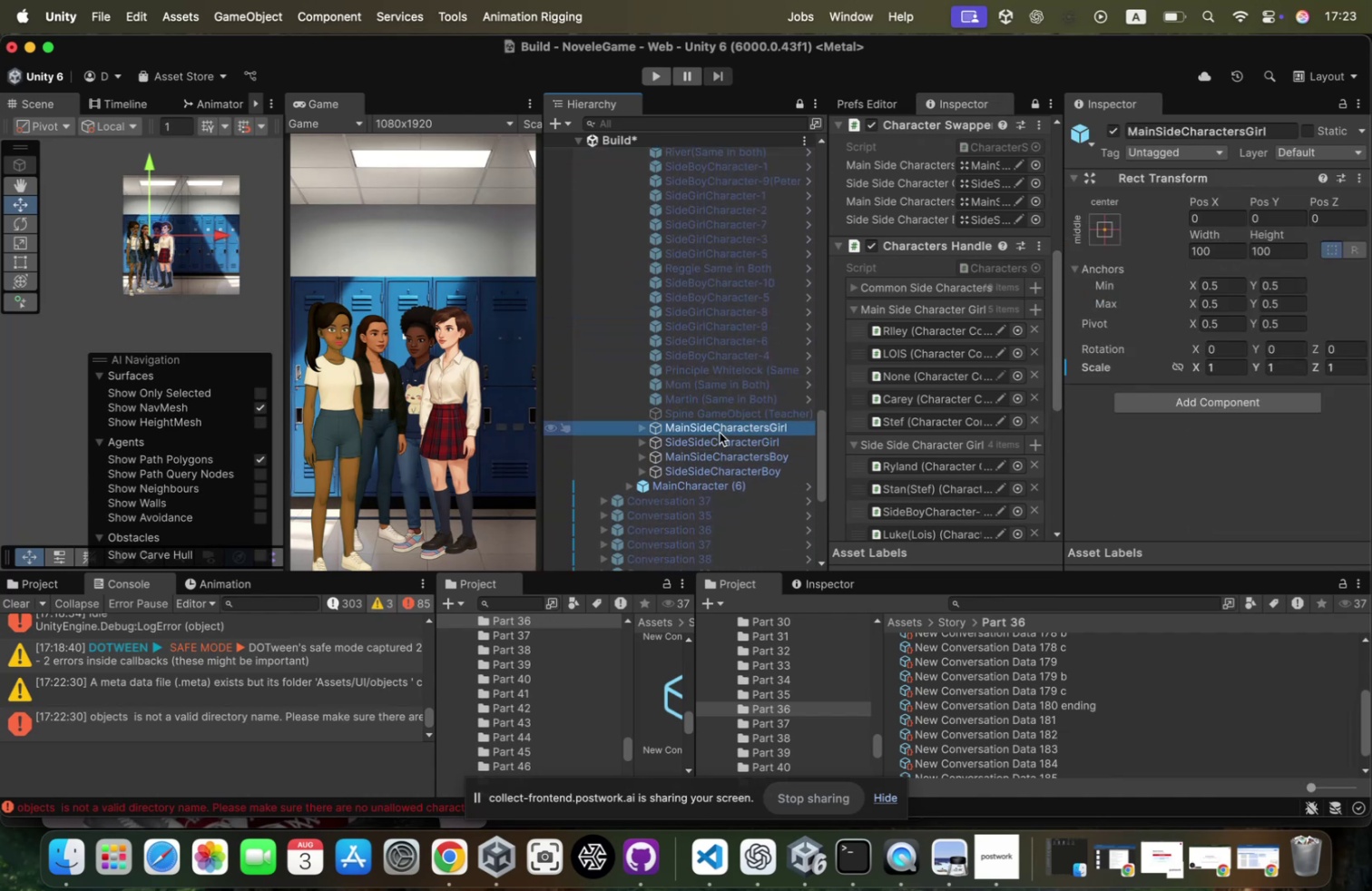 
key(ArrowRight)
 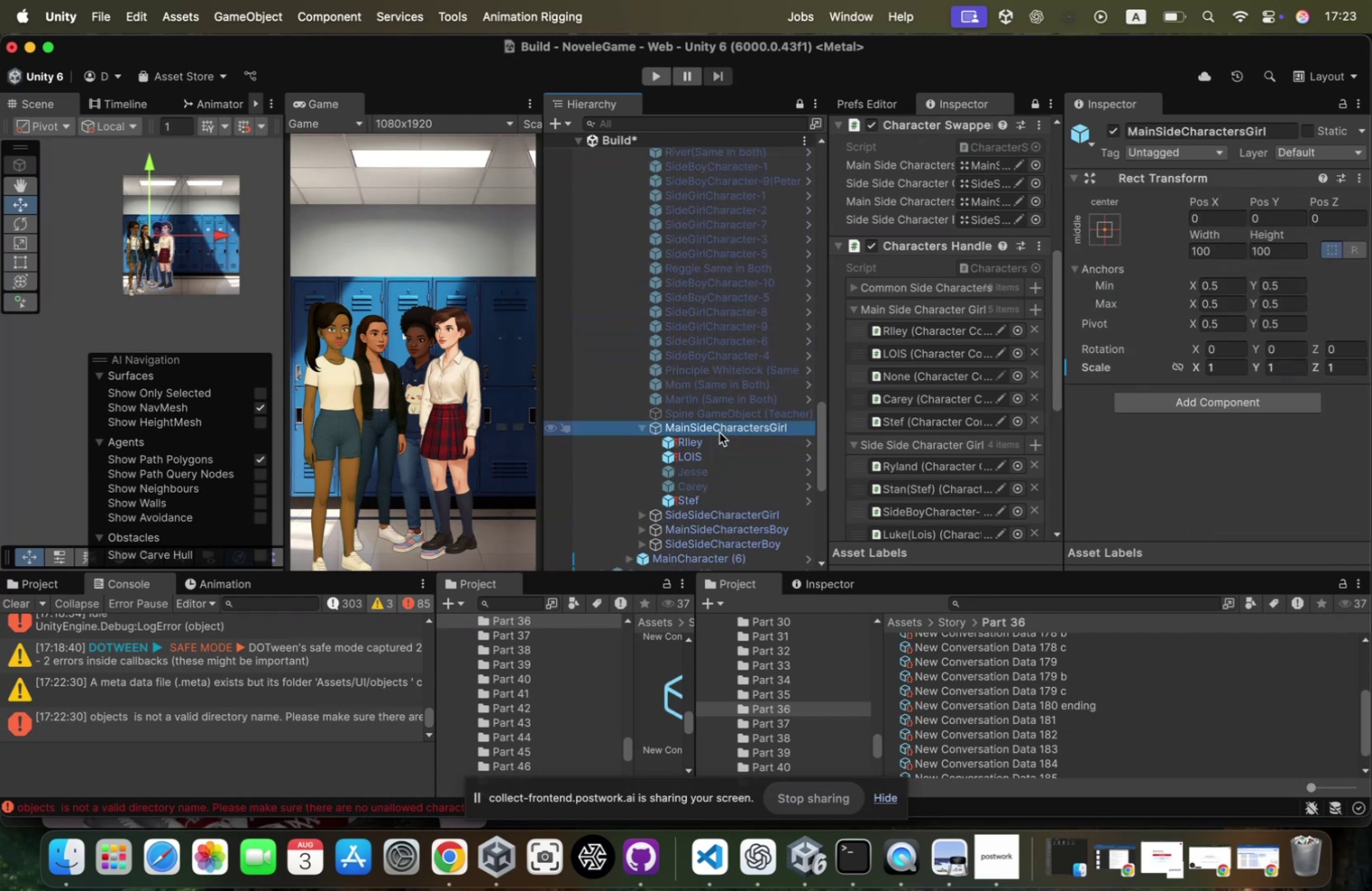 
key(ArrowDown)
 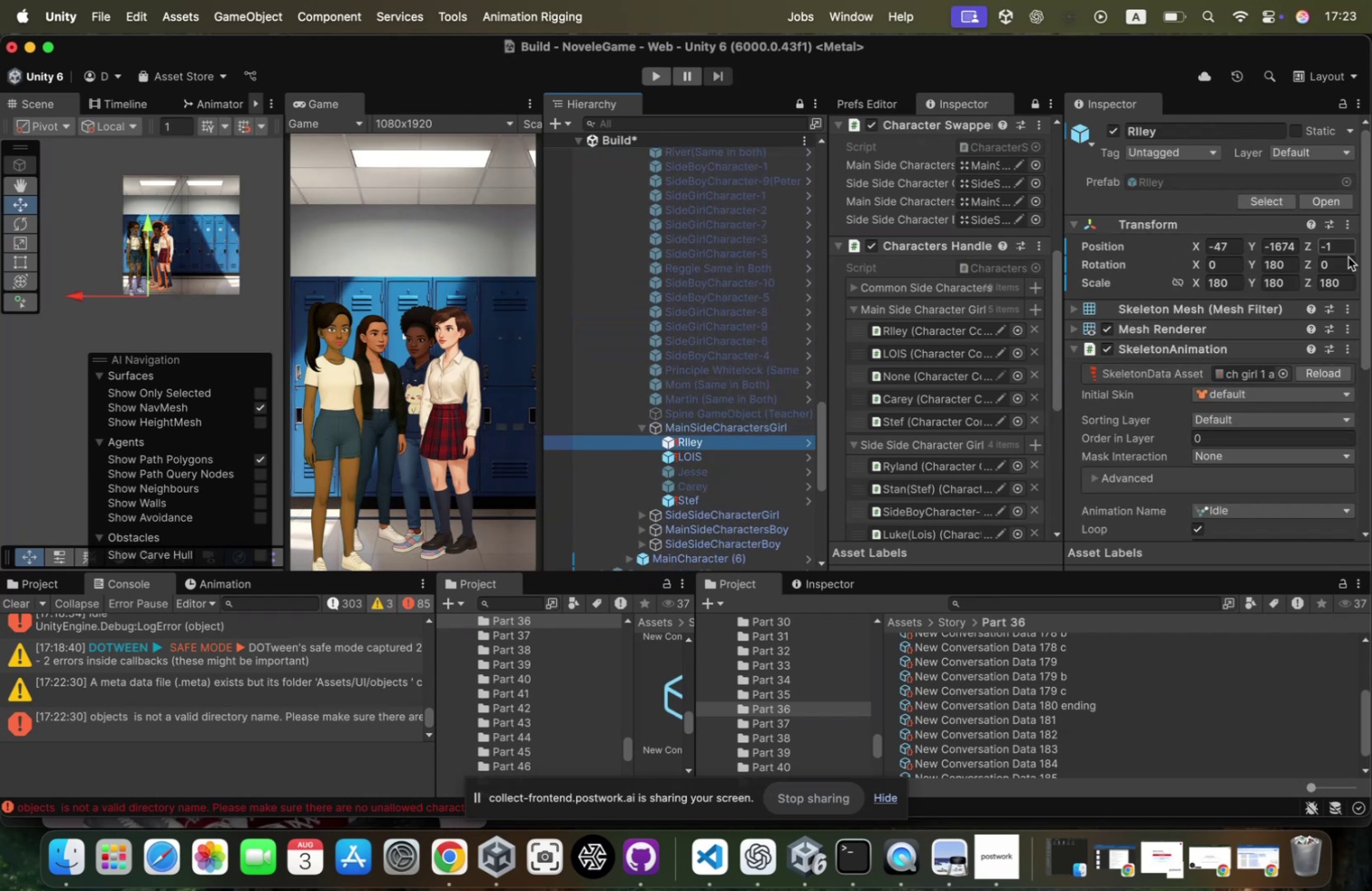 
left_click([1291, 270])
 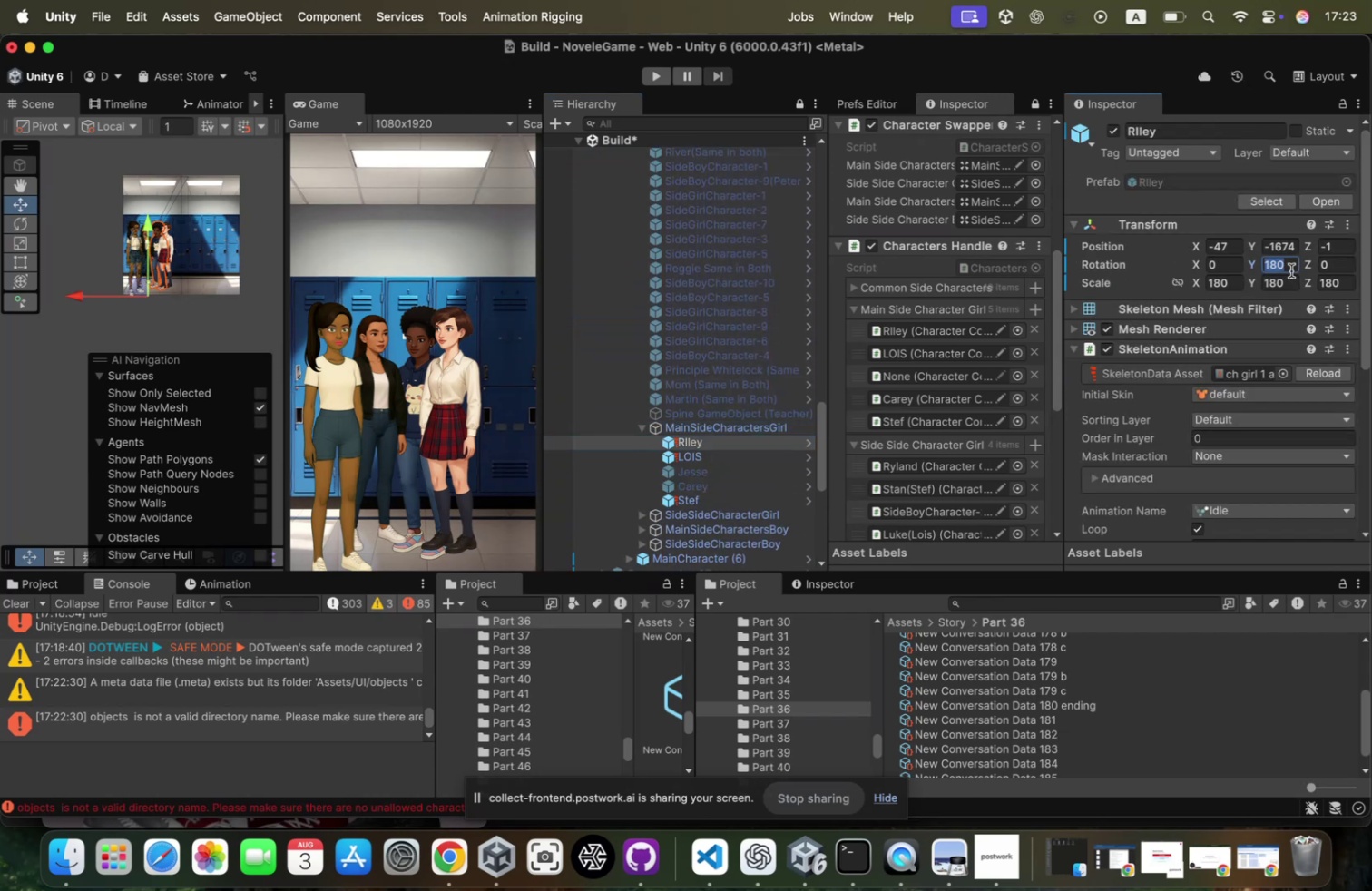 
key(0)
 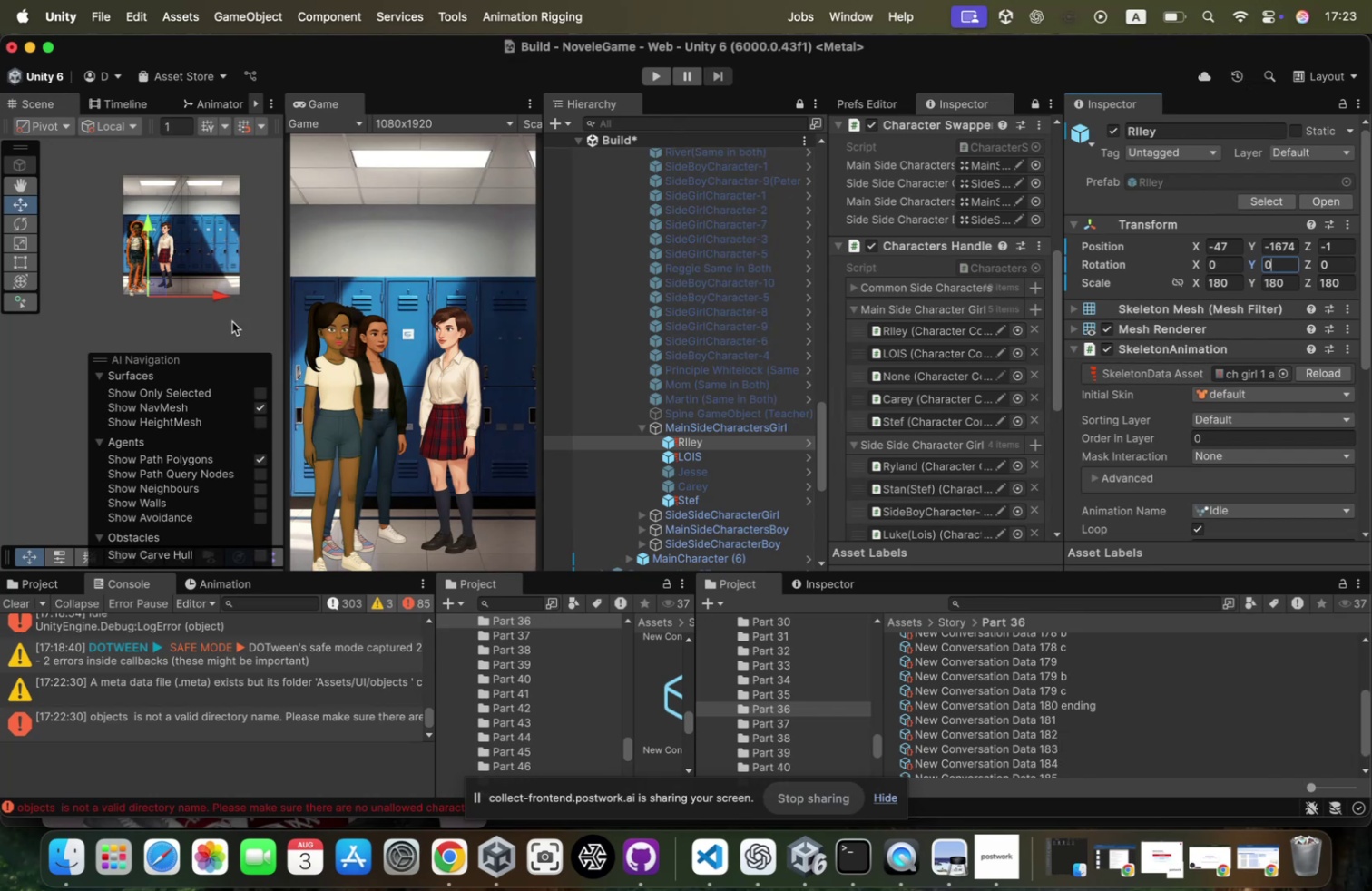 
left_click_drag(start_coordinate=[225, 293], to_coordinate=[242, 295])
 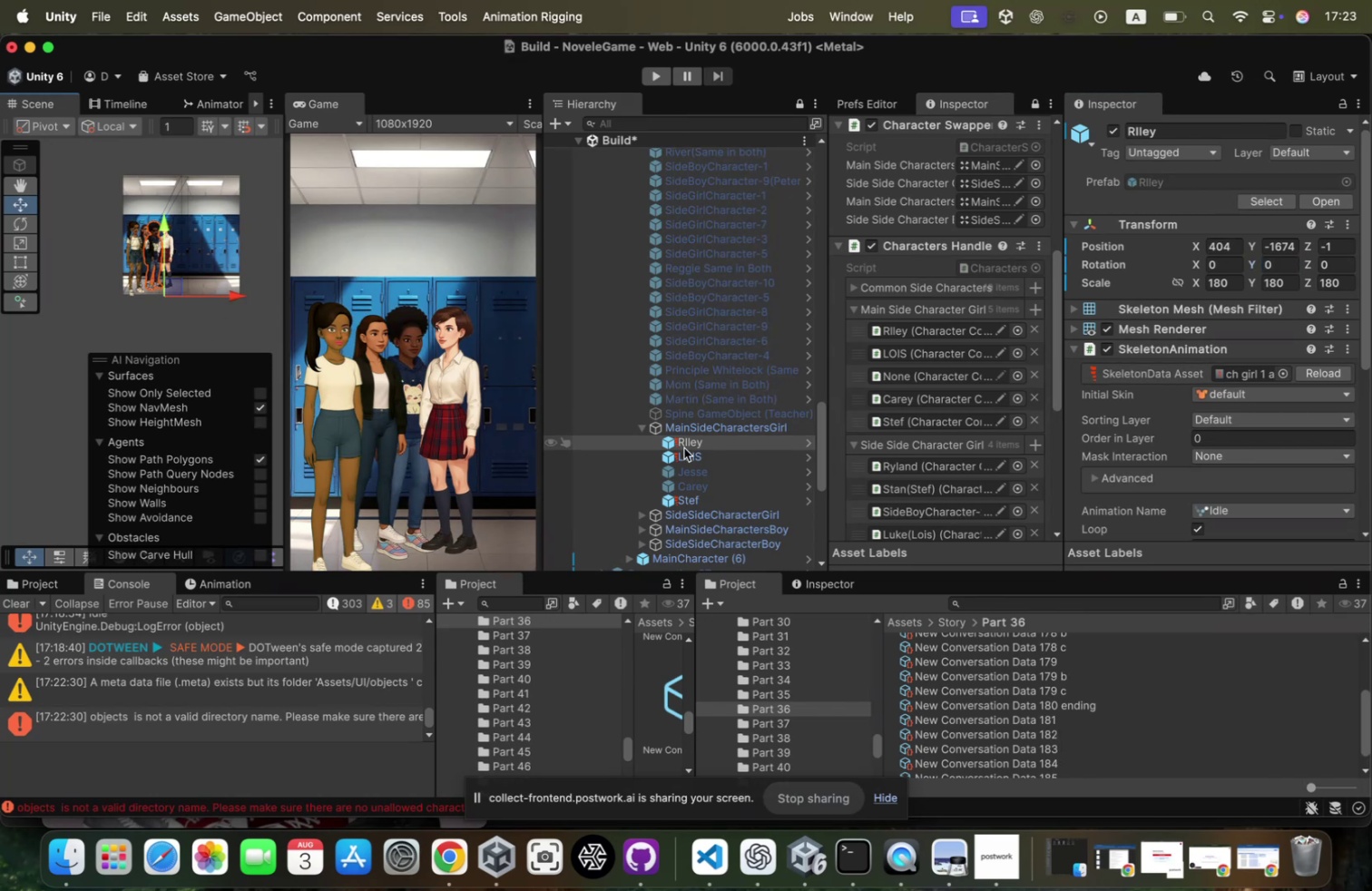 
left_click([693, 457])
 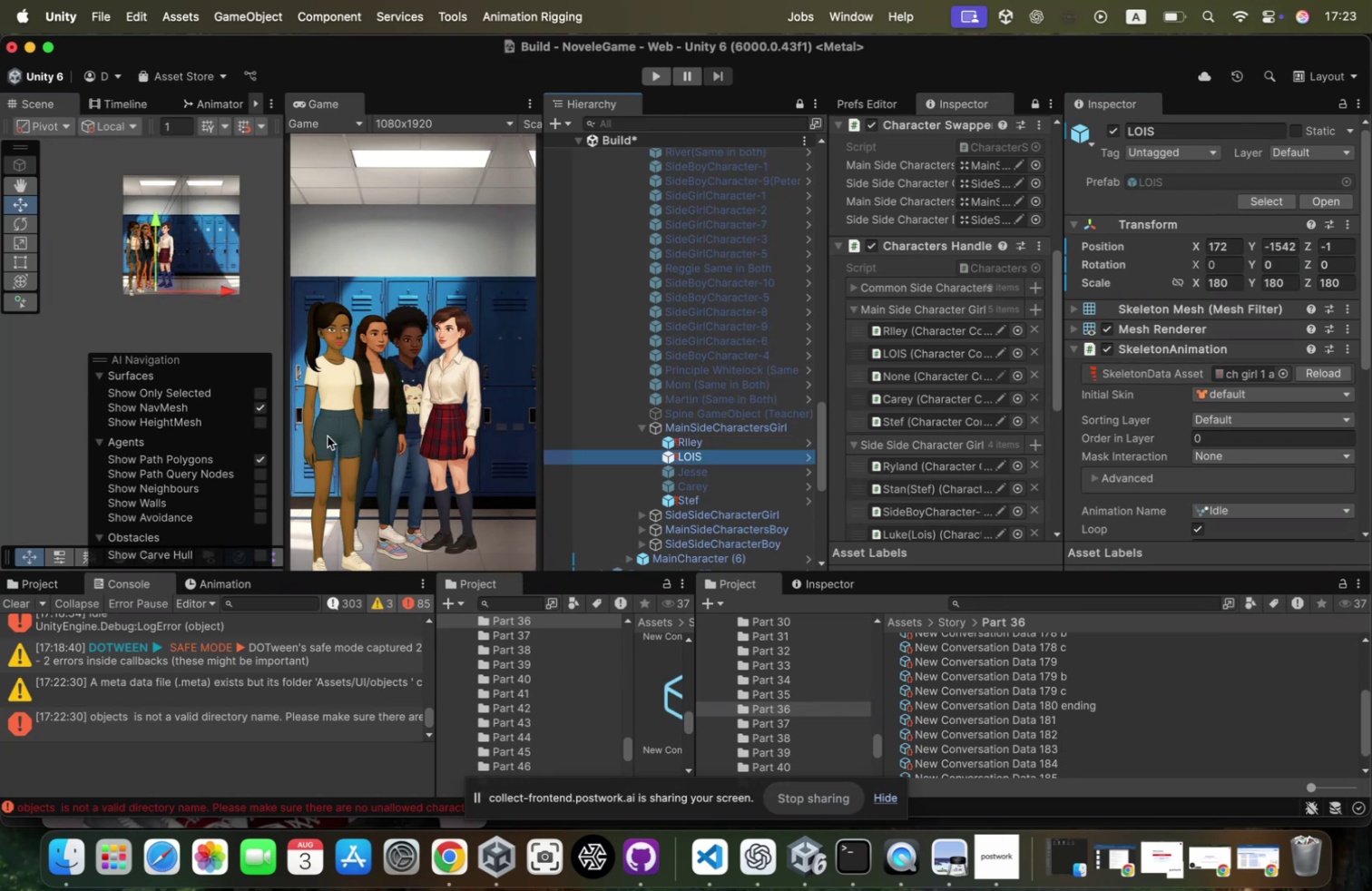 
left_click([746, 496])
 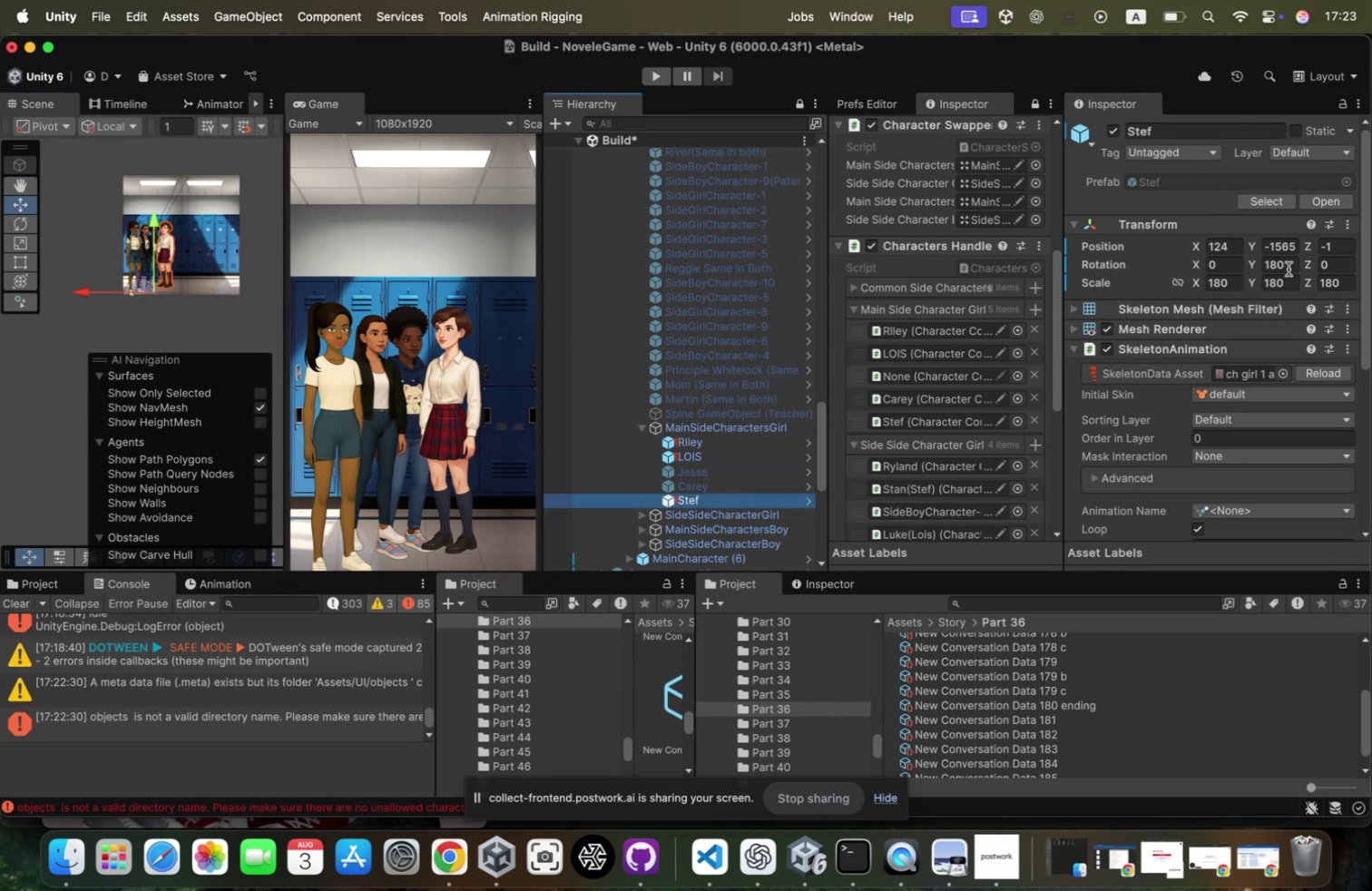 
left_click([1293, 265])
 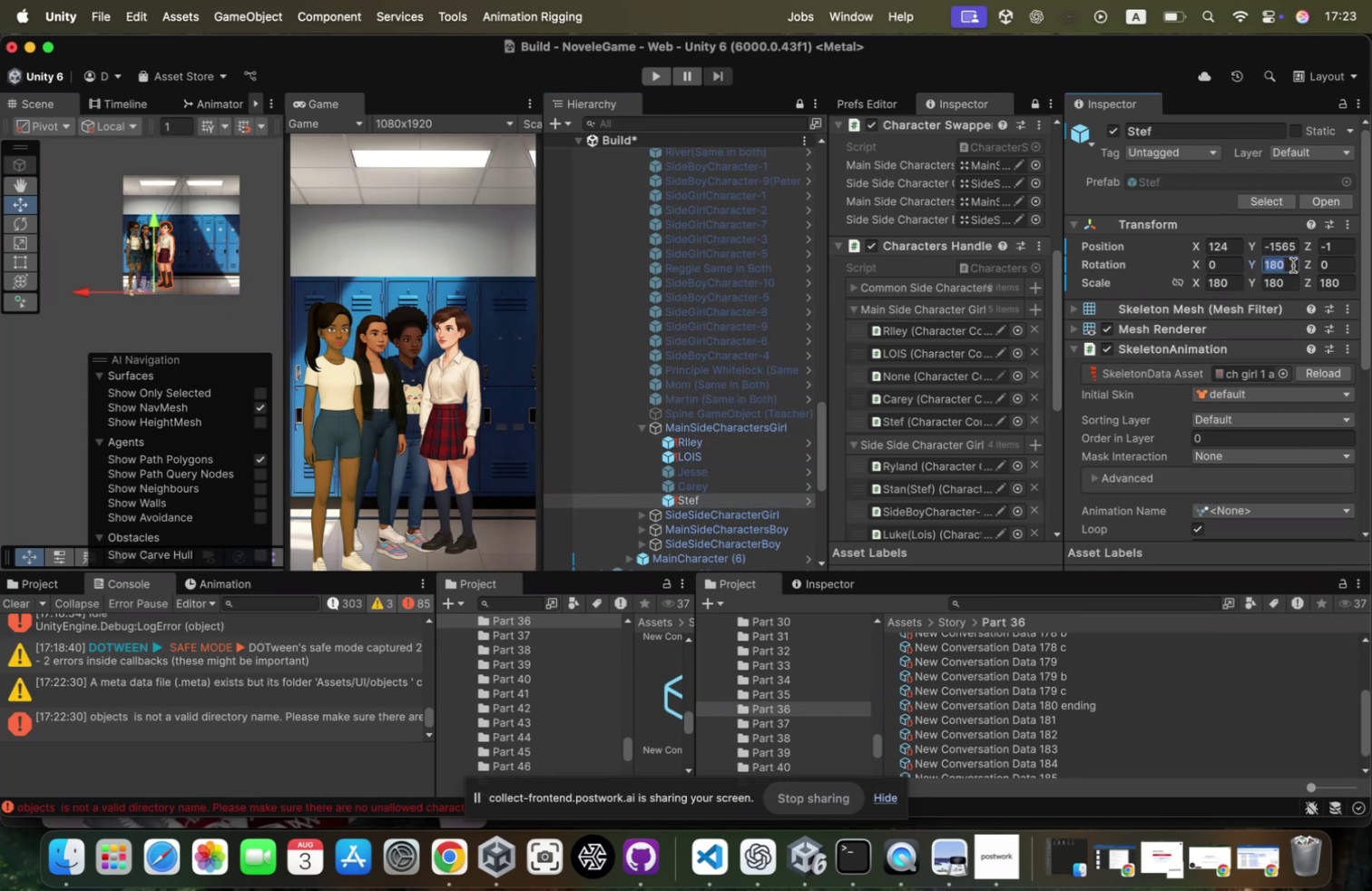 
key(0)
 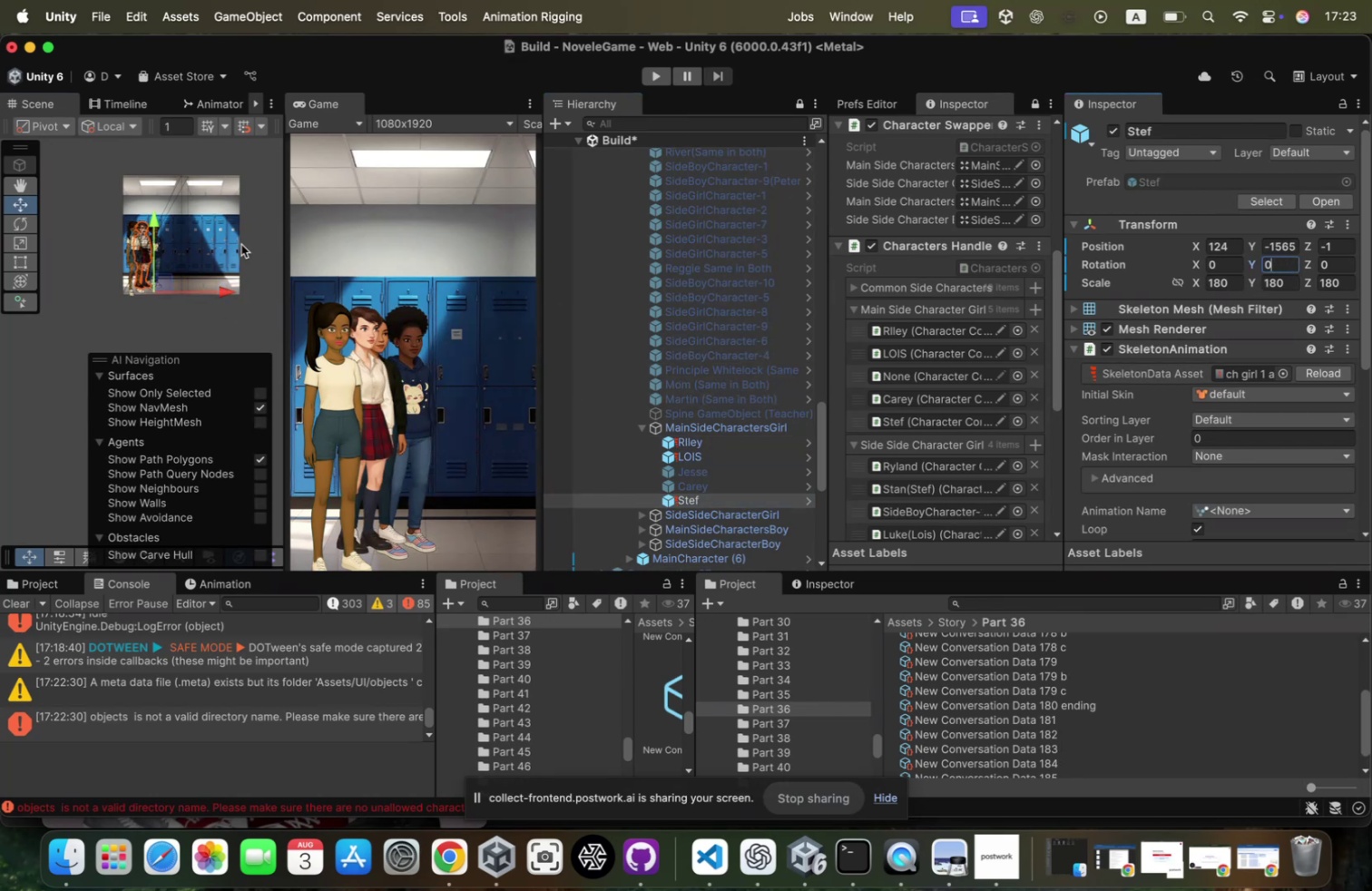 
left_click_drag(start_coordinate=[225, 296], to_coordinate=[251, 292])
 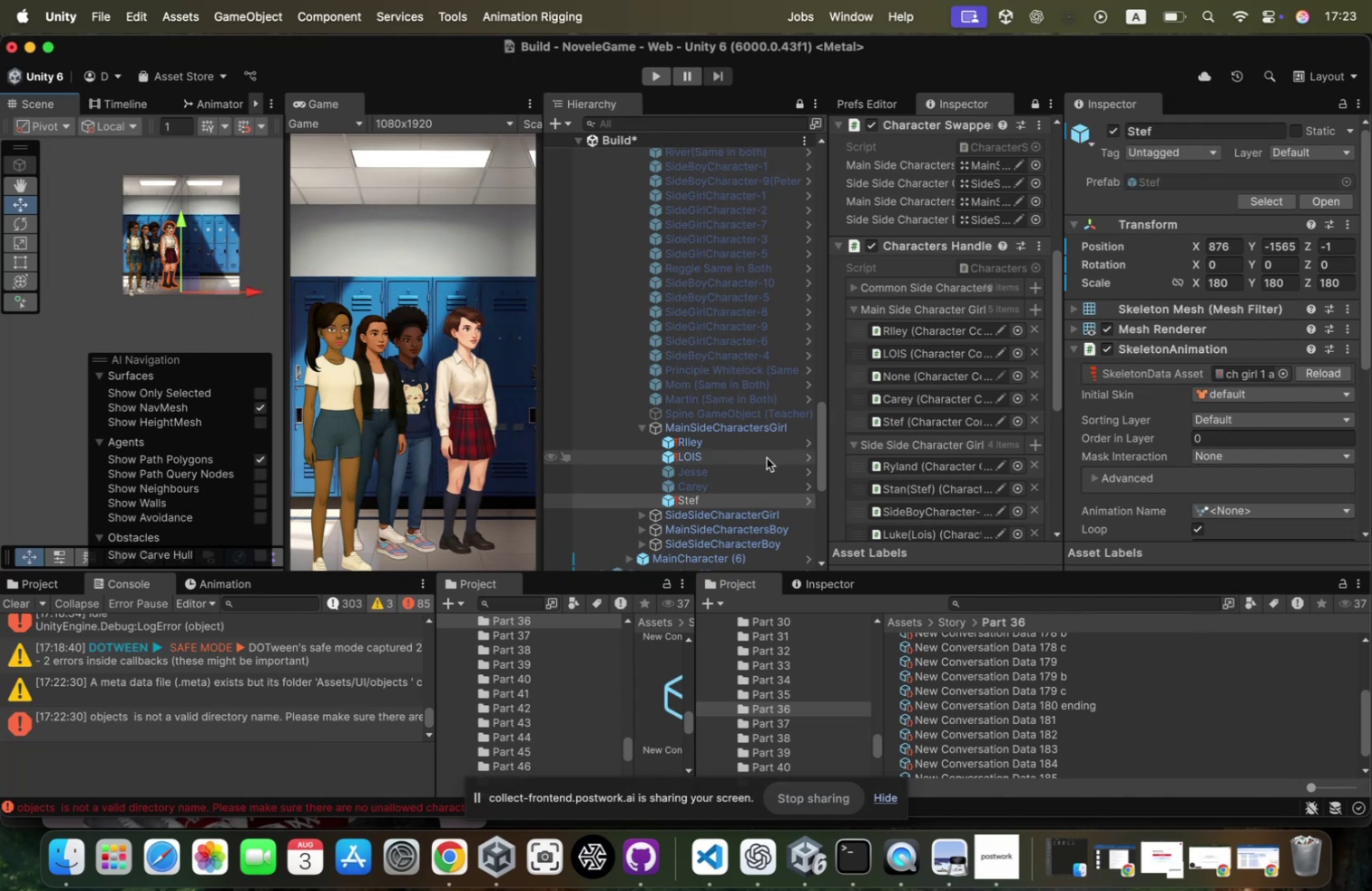 
hold_key(key=CommandLeft, duration=1.38)
left_click([758, 456])
 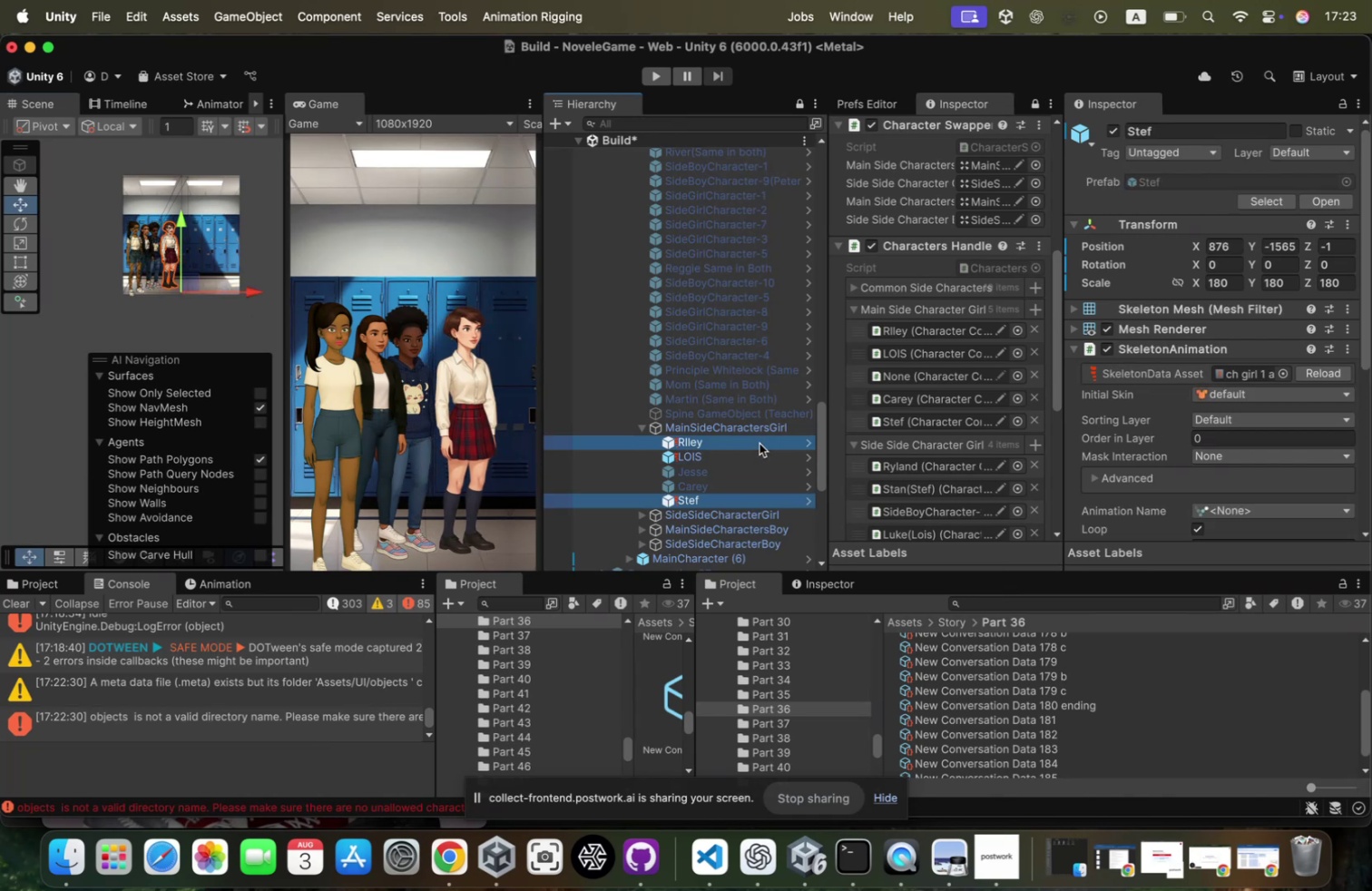 
hold_key(key=CommandLeft, duration=0.36)
left_click([754, 456])
 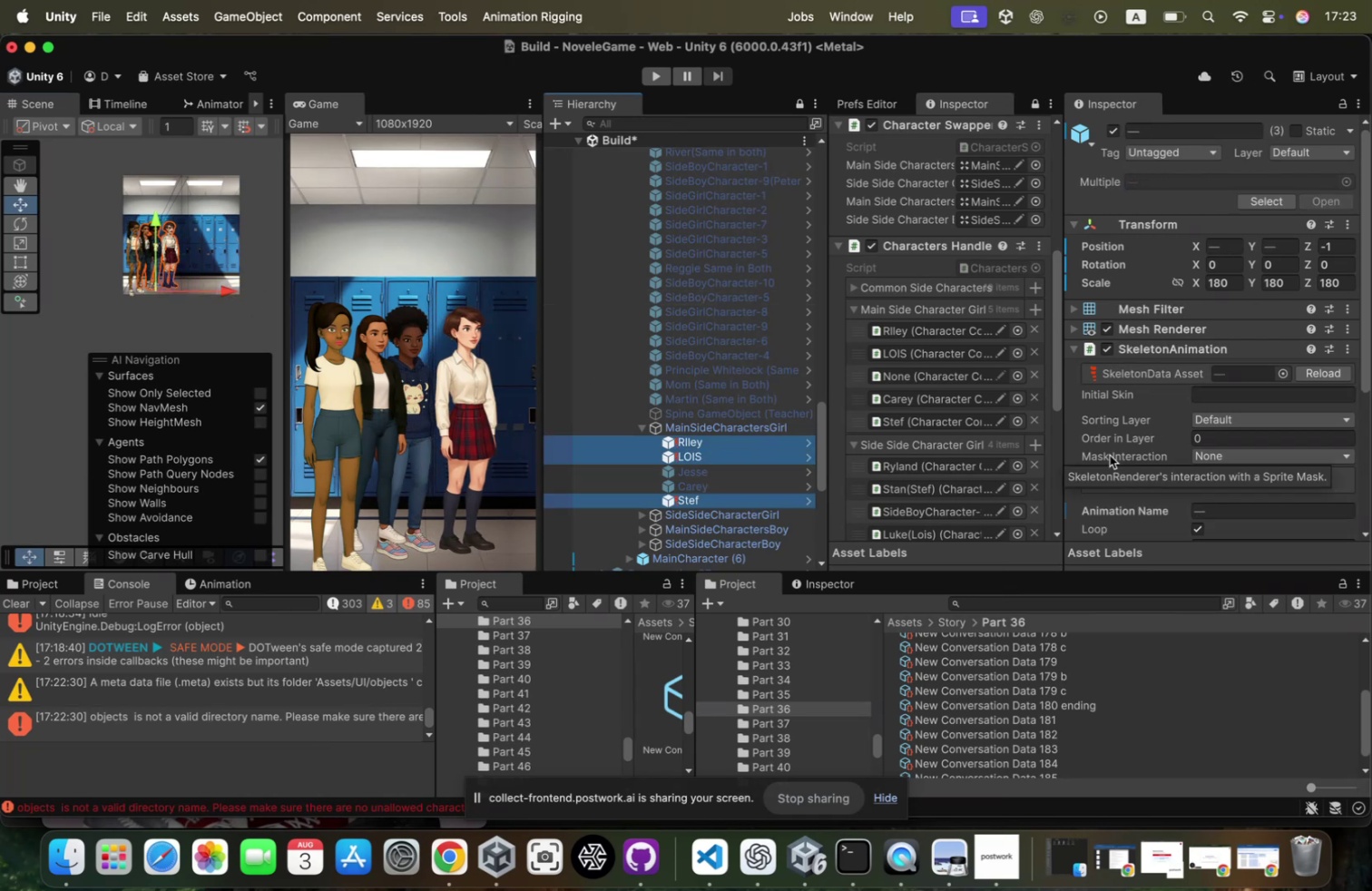 
scroll: coordinate [669, 421], scroll_direction: up, amount: 28.0
 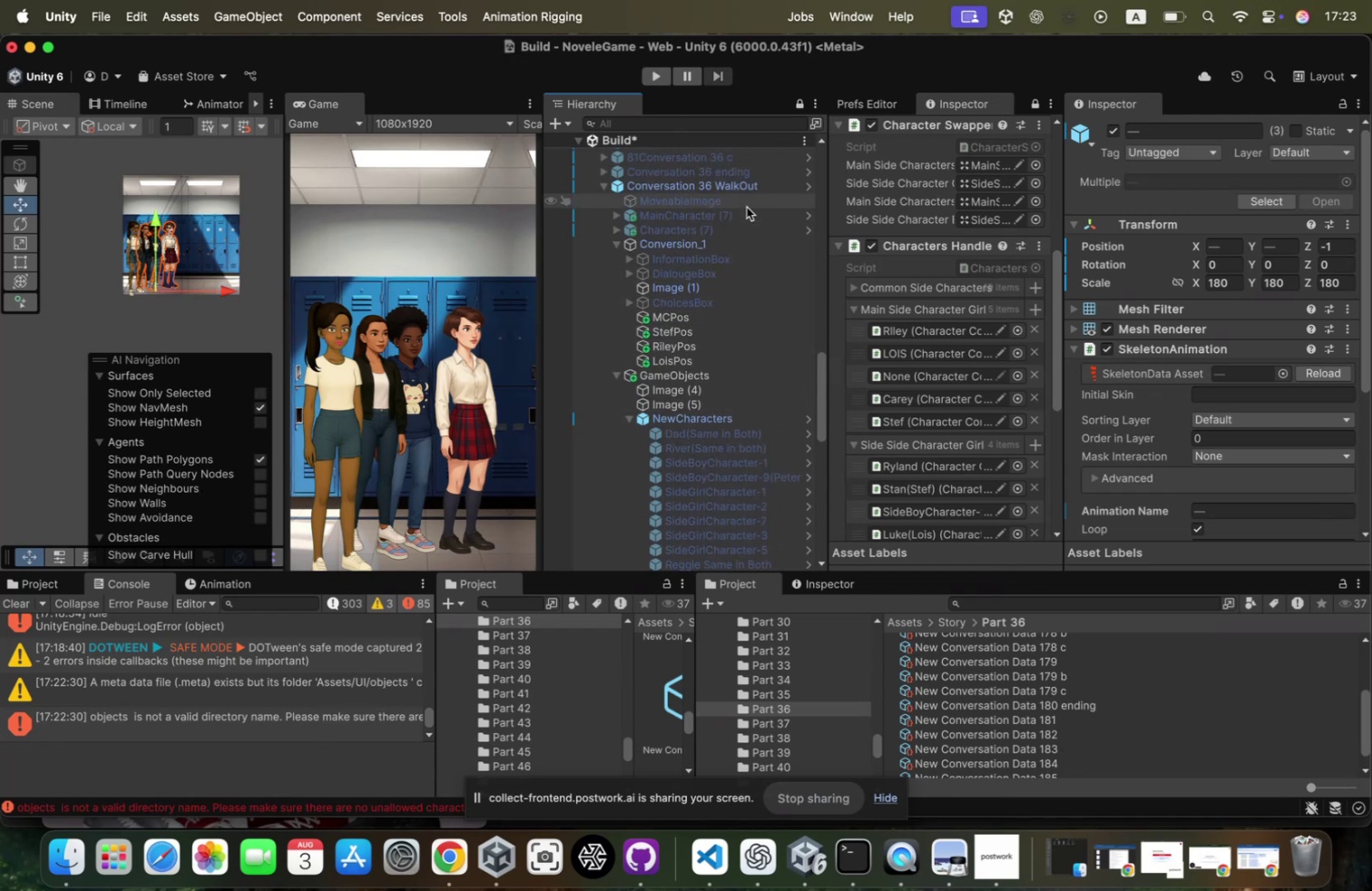 
wait(10.18)
 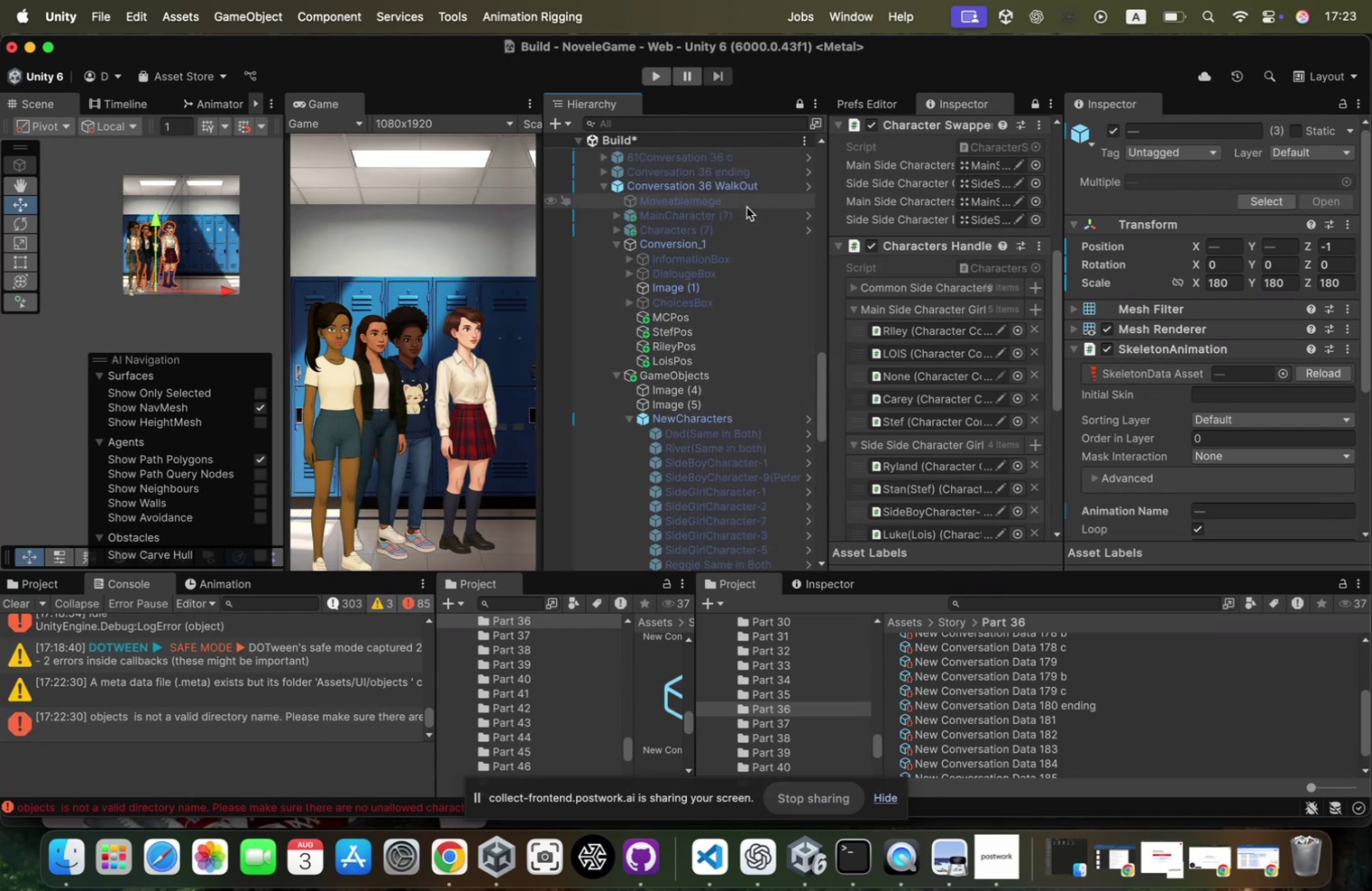 
scroll: coordinate [693, 363], scroll_direction: down, amount: 50.0
 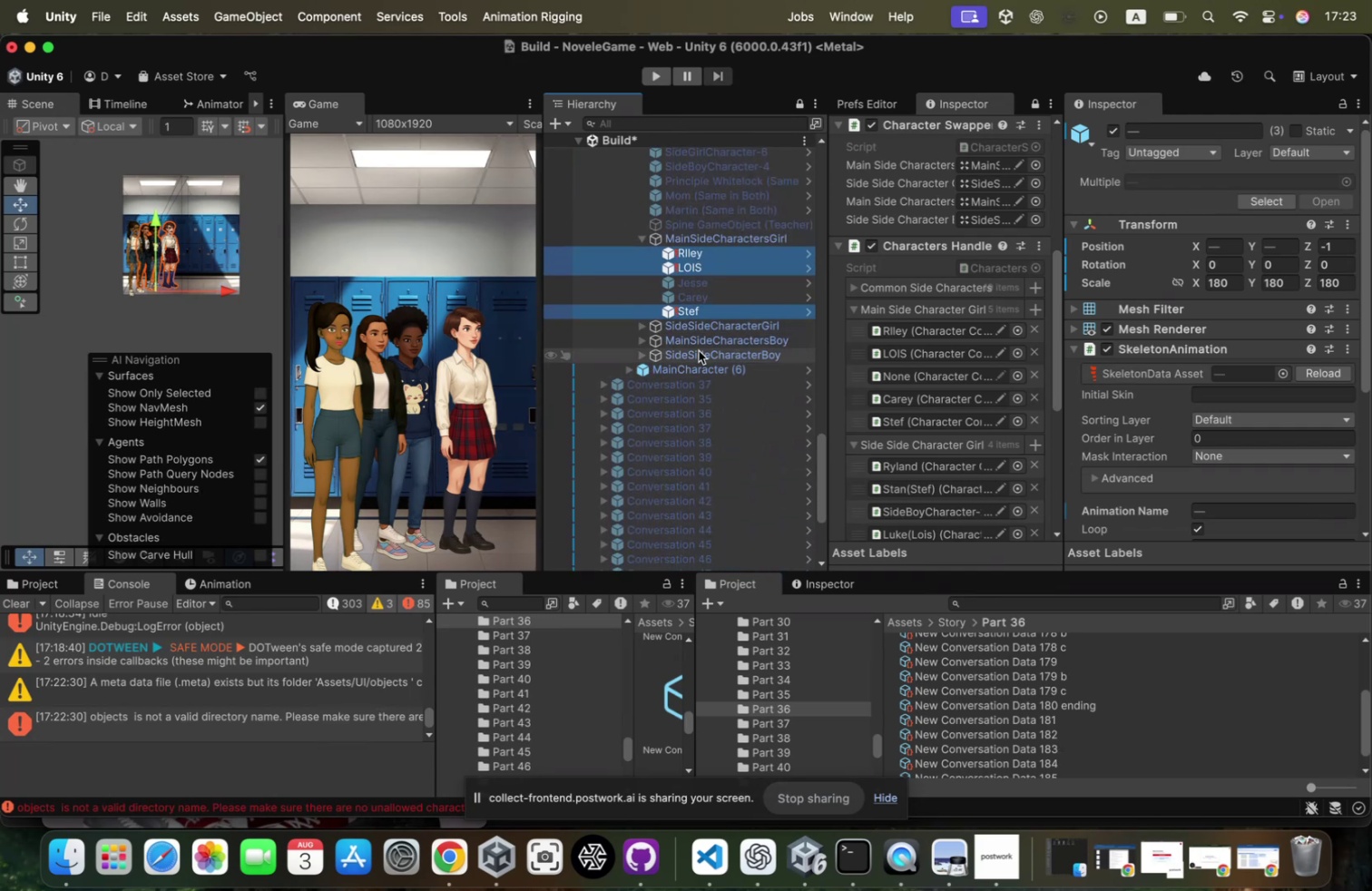 
left_click([710, 848])
 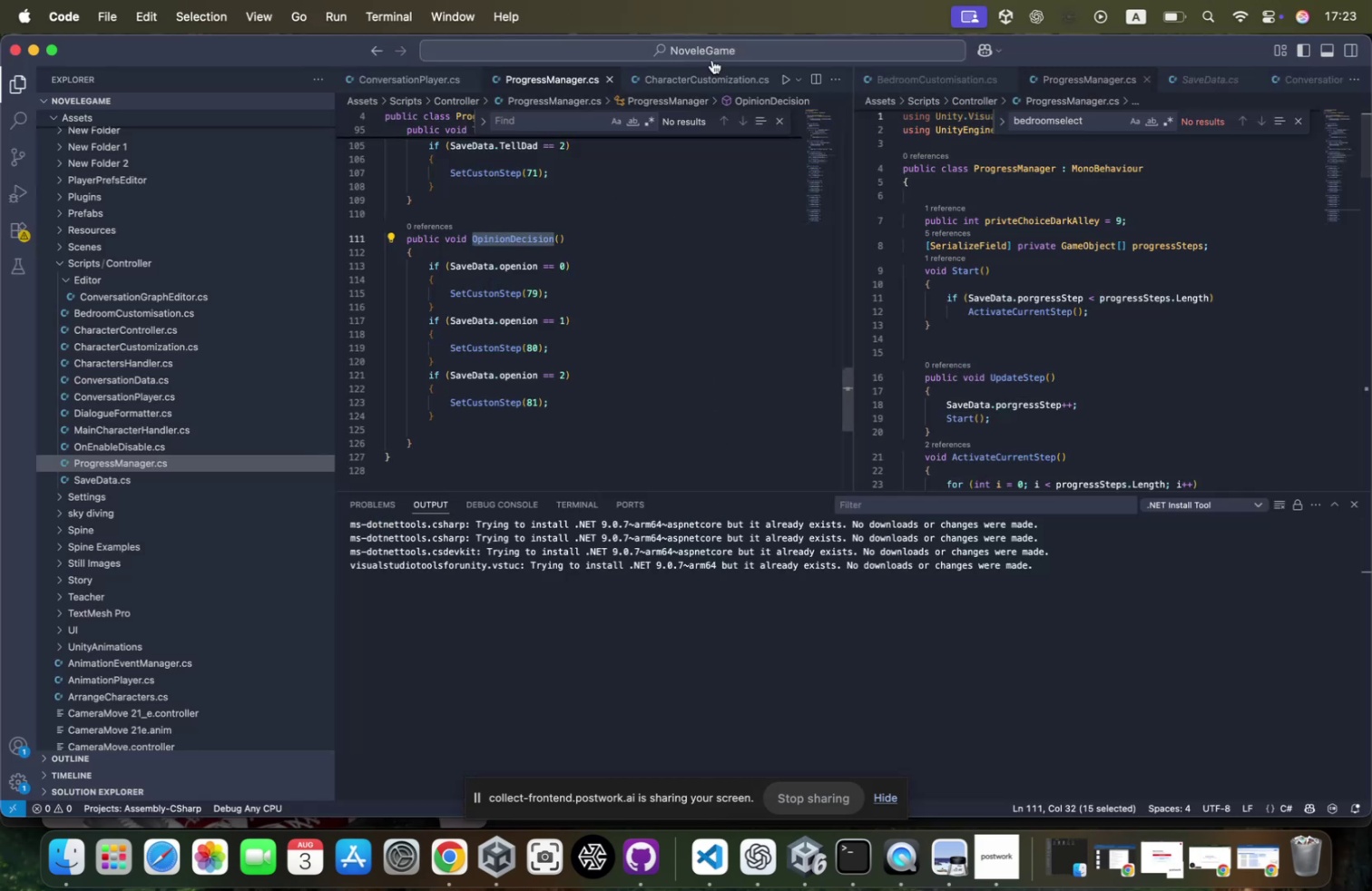 
left_click([709, 74])
 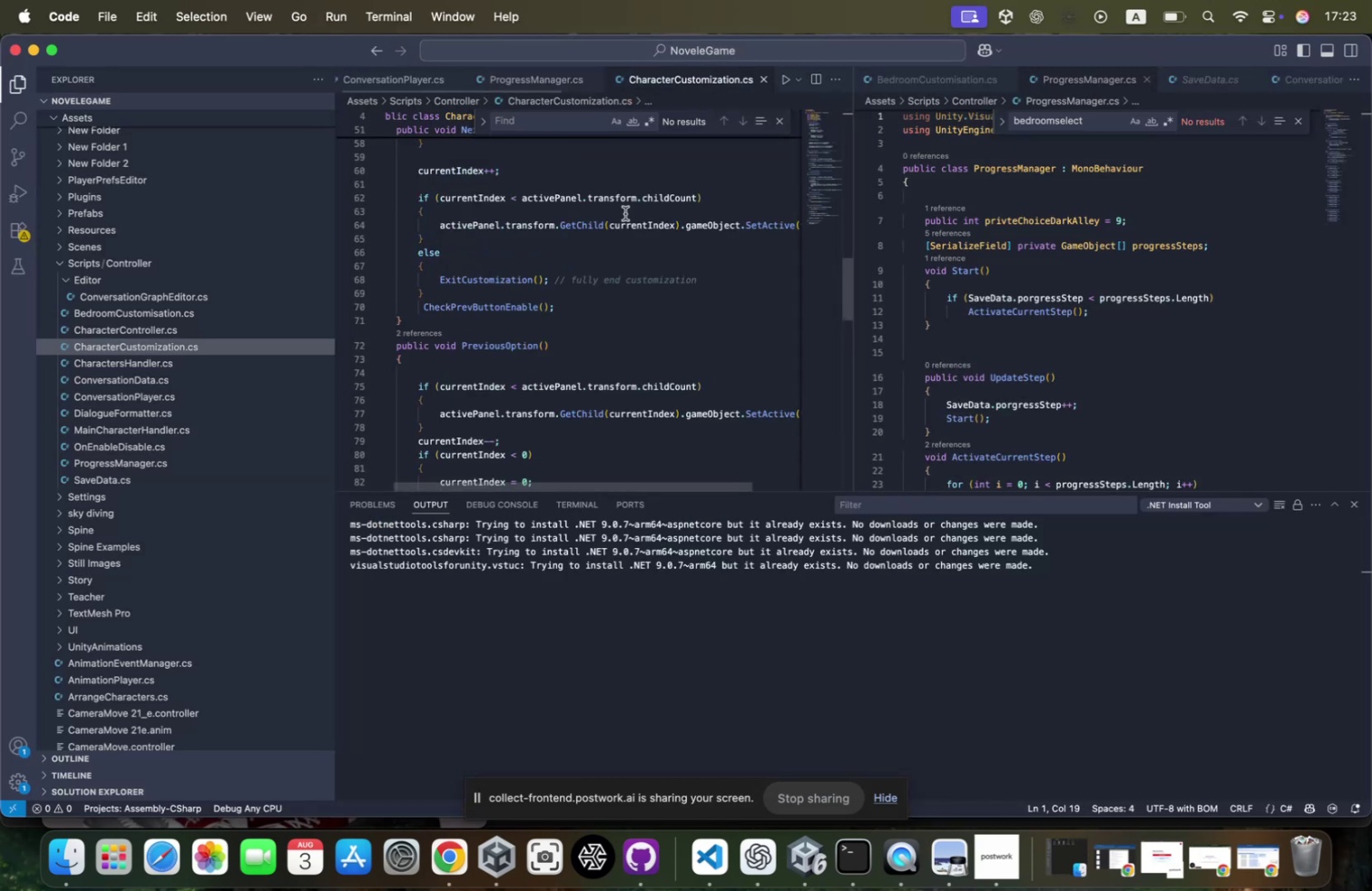 
scroll: coordinate [613, 228], scroll_direction: down, amount: 51.0
 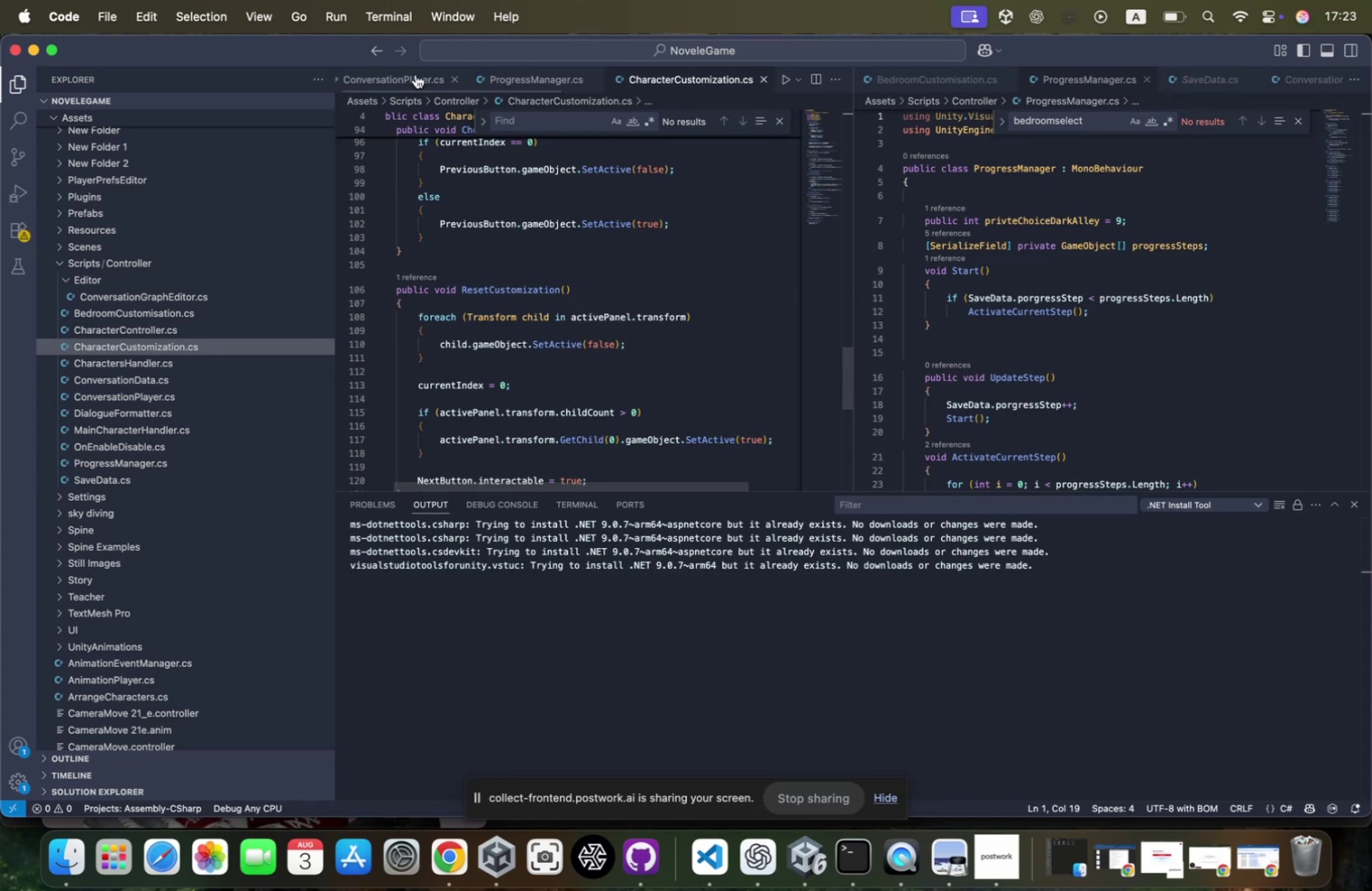 
left_click([415, 73])
 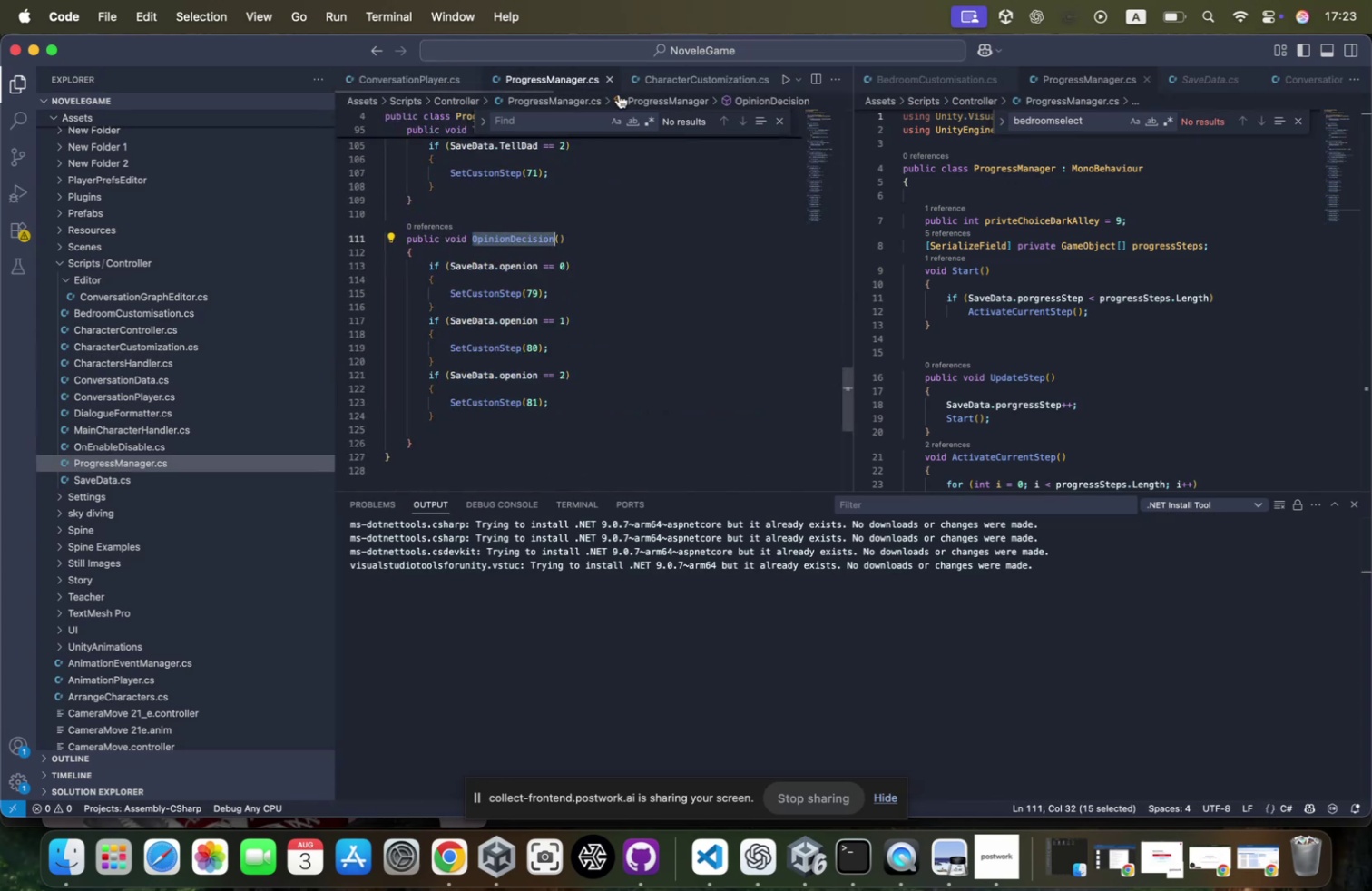 
left_click([686, 83])
 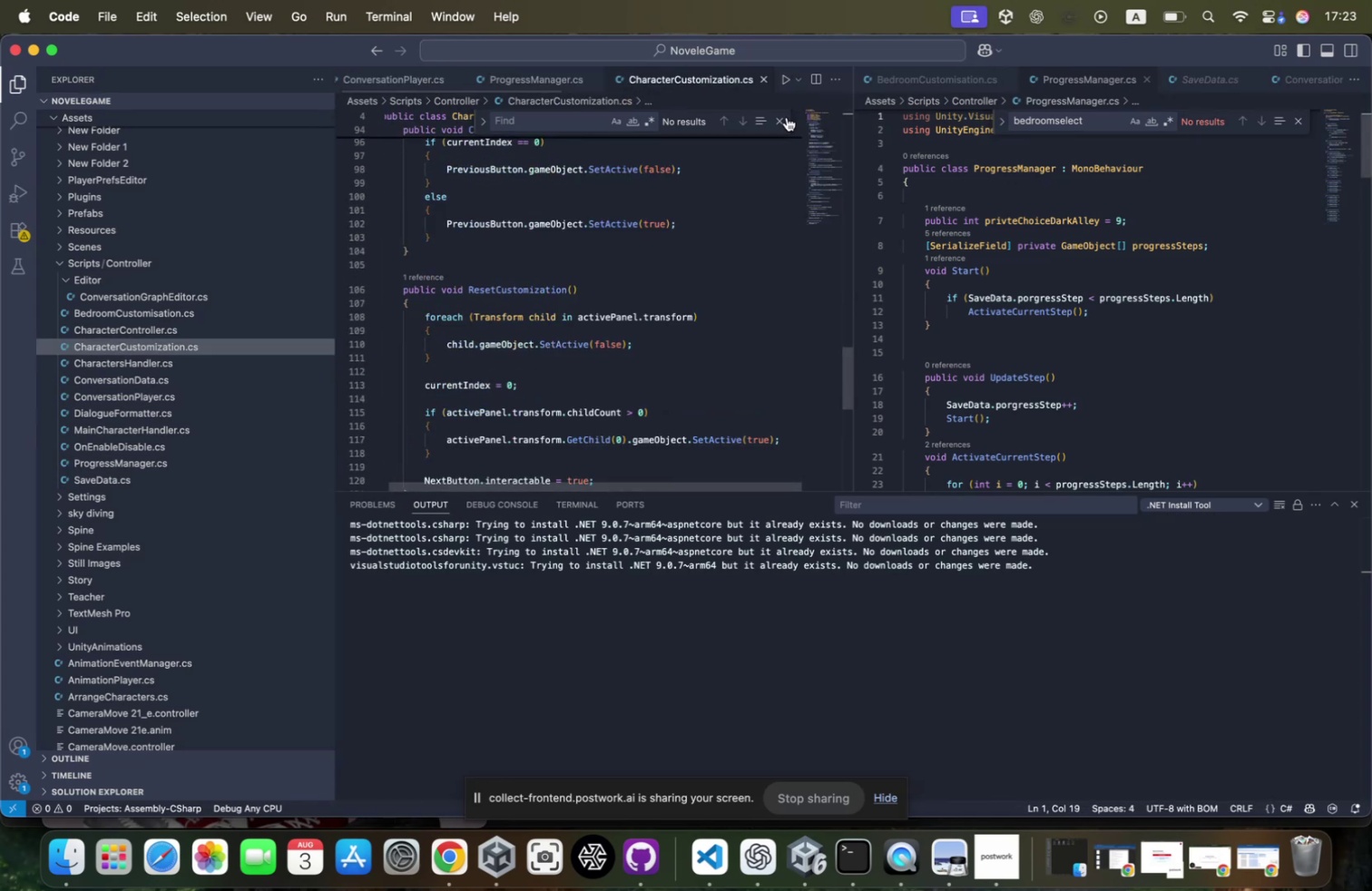 
scroll: coordinate [718, 168], scroll_direction: down, amount: 8.0
 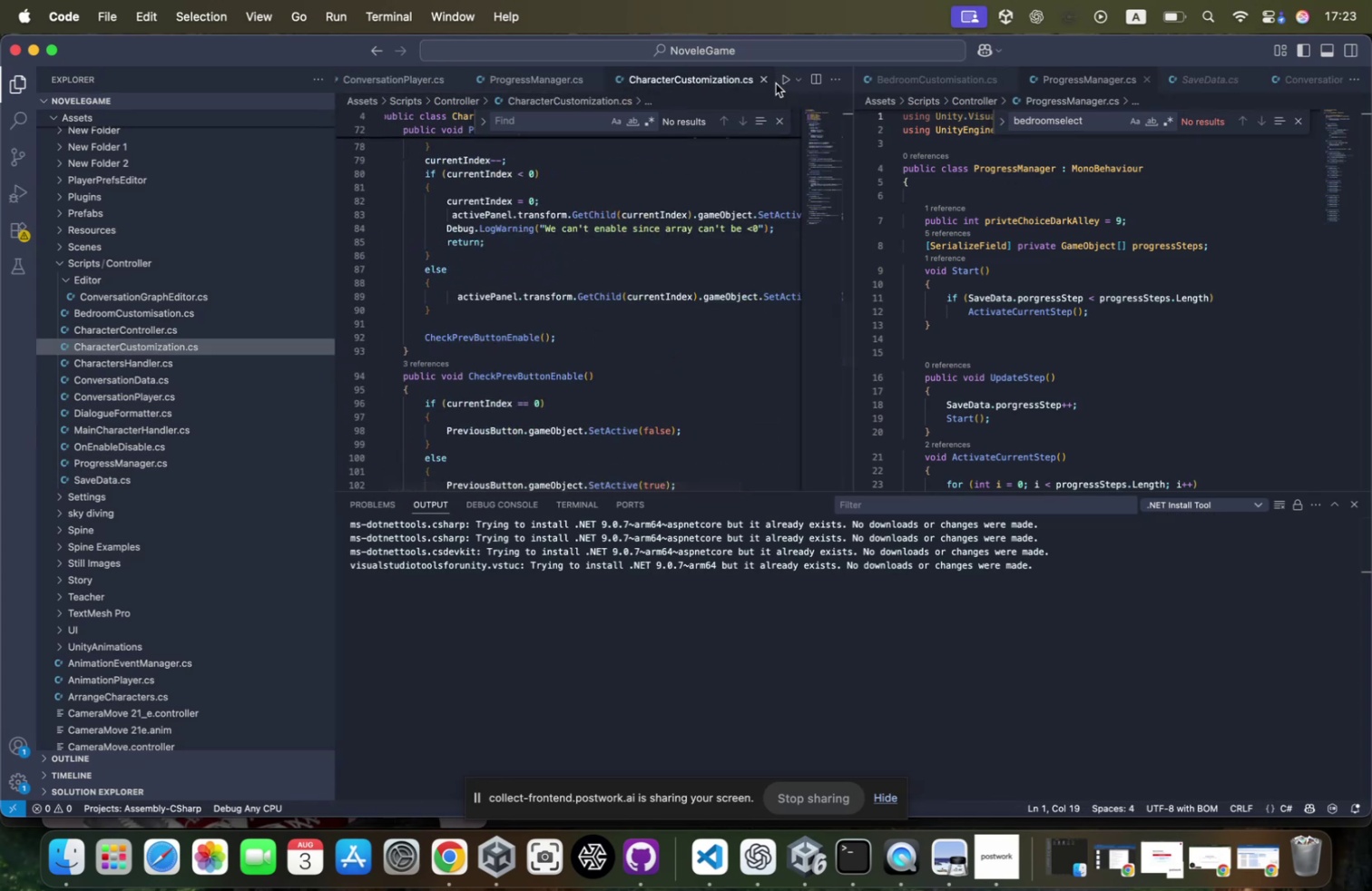 
left_click([764, 82])
 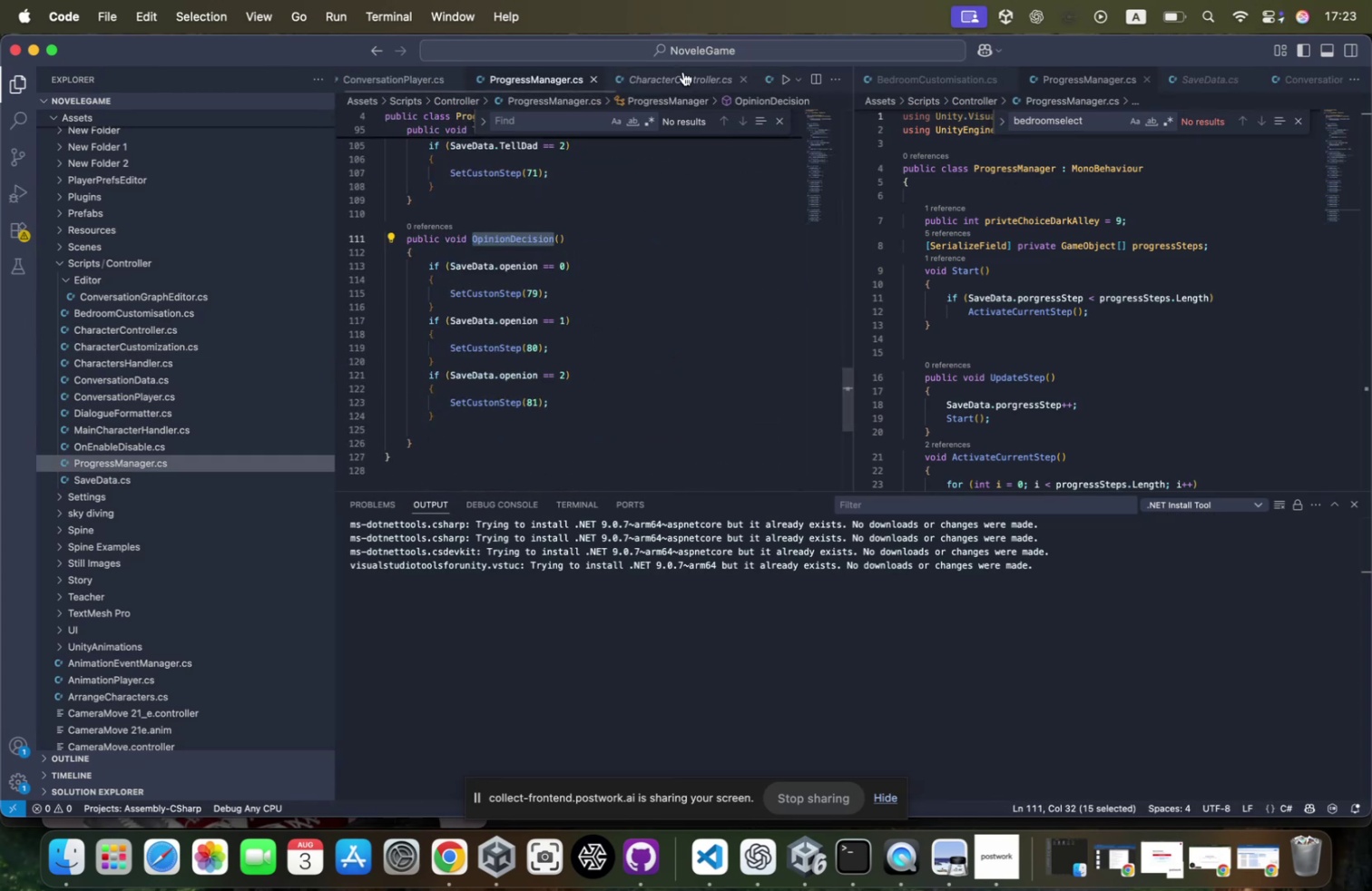 
left_click([690, 76])
 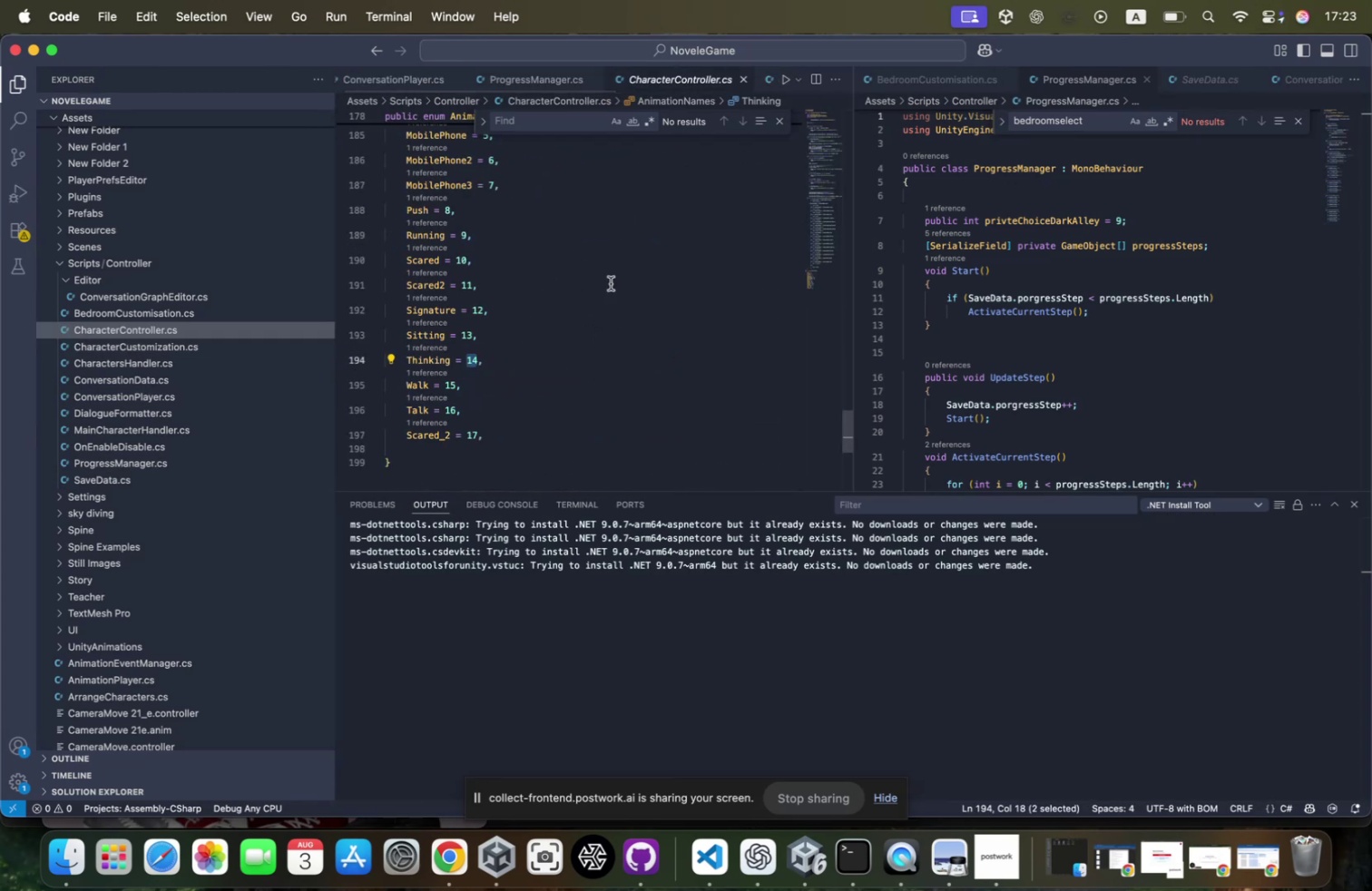 
scroll: coordinate [477, 320], scroll_direction: up, amount: 5.0
 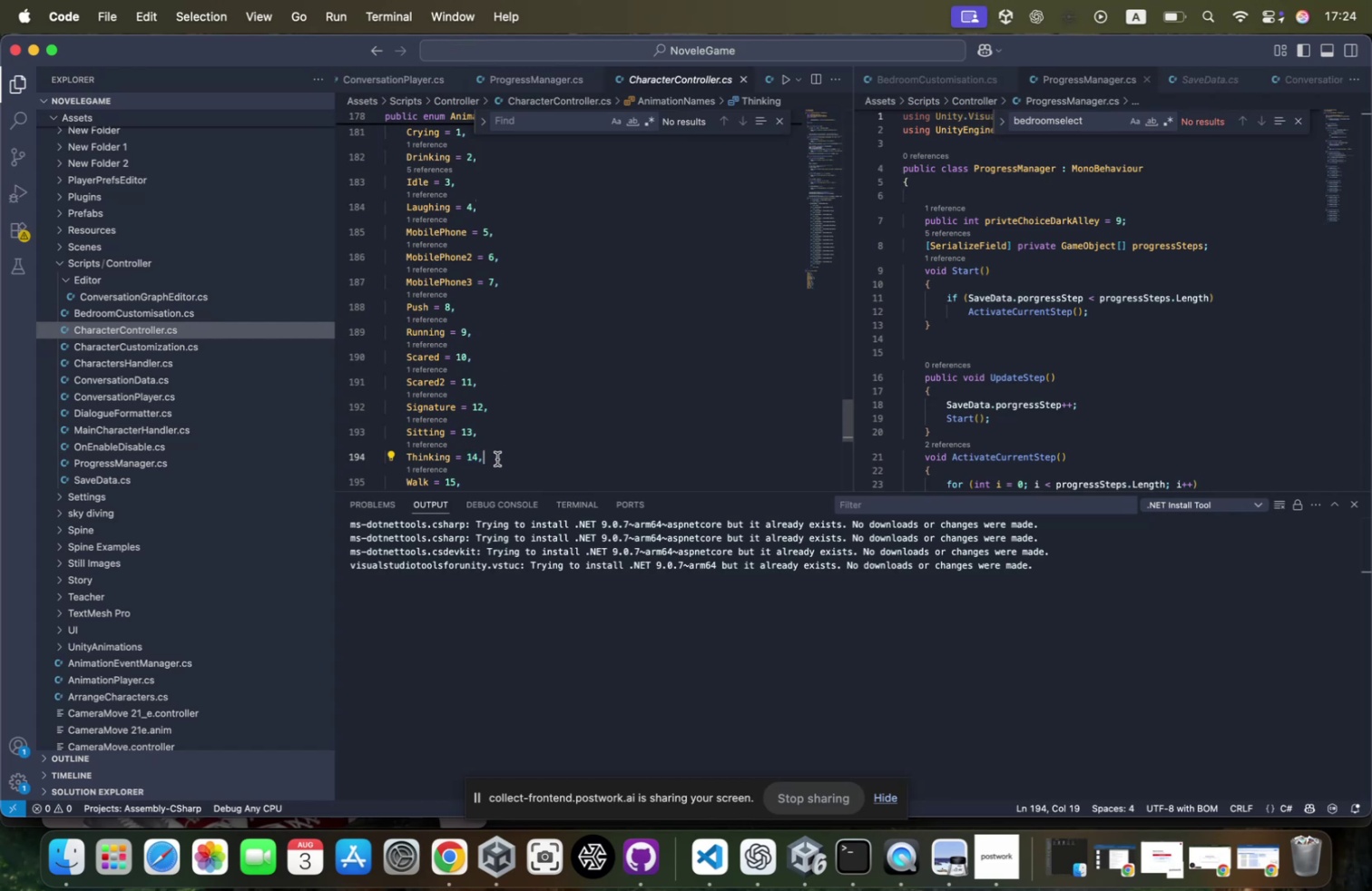 
double_click([454, 476])
 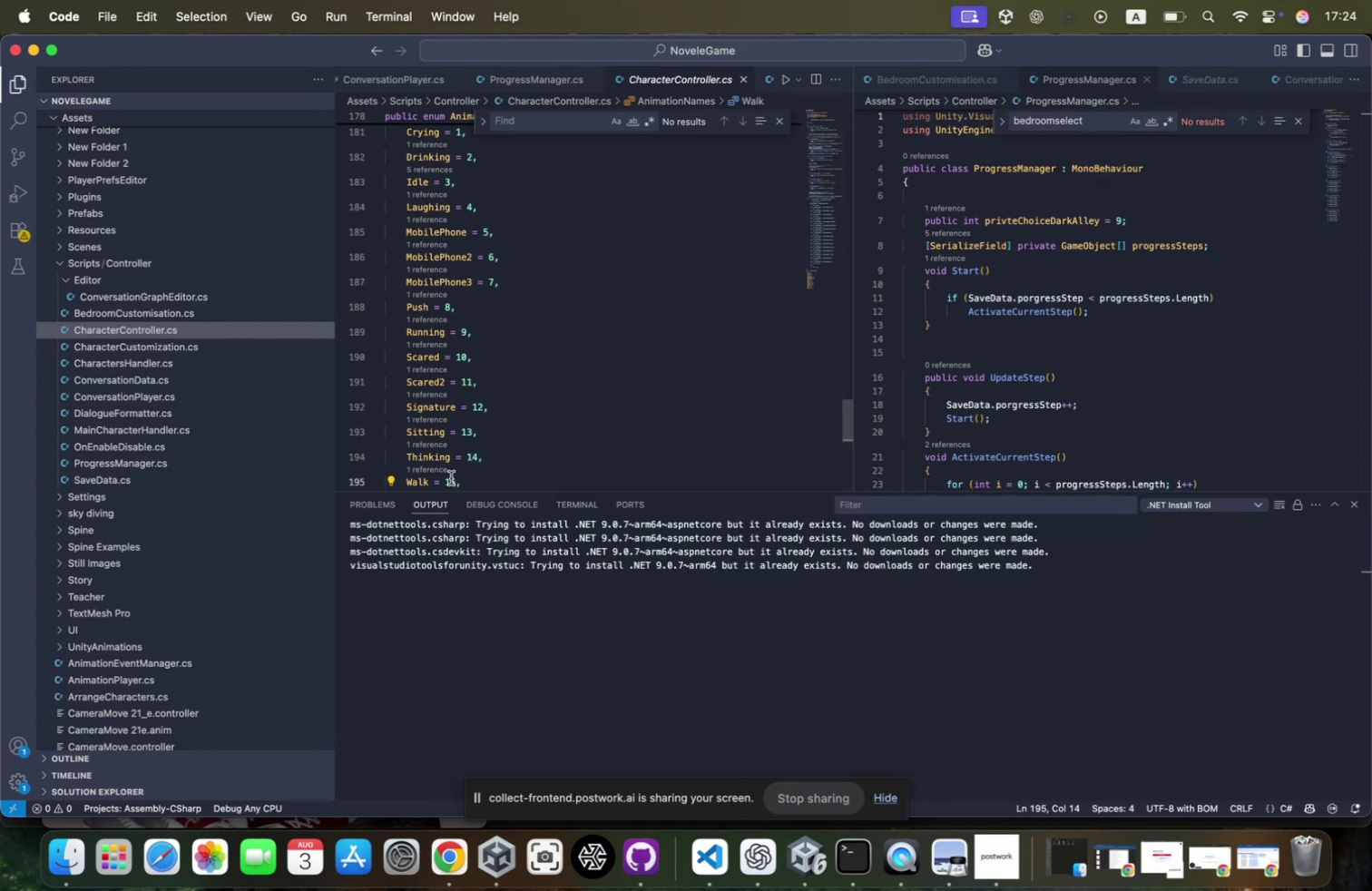 
double_click([451, 477])
 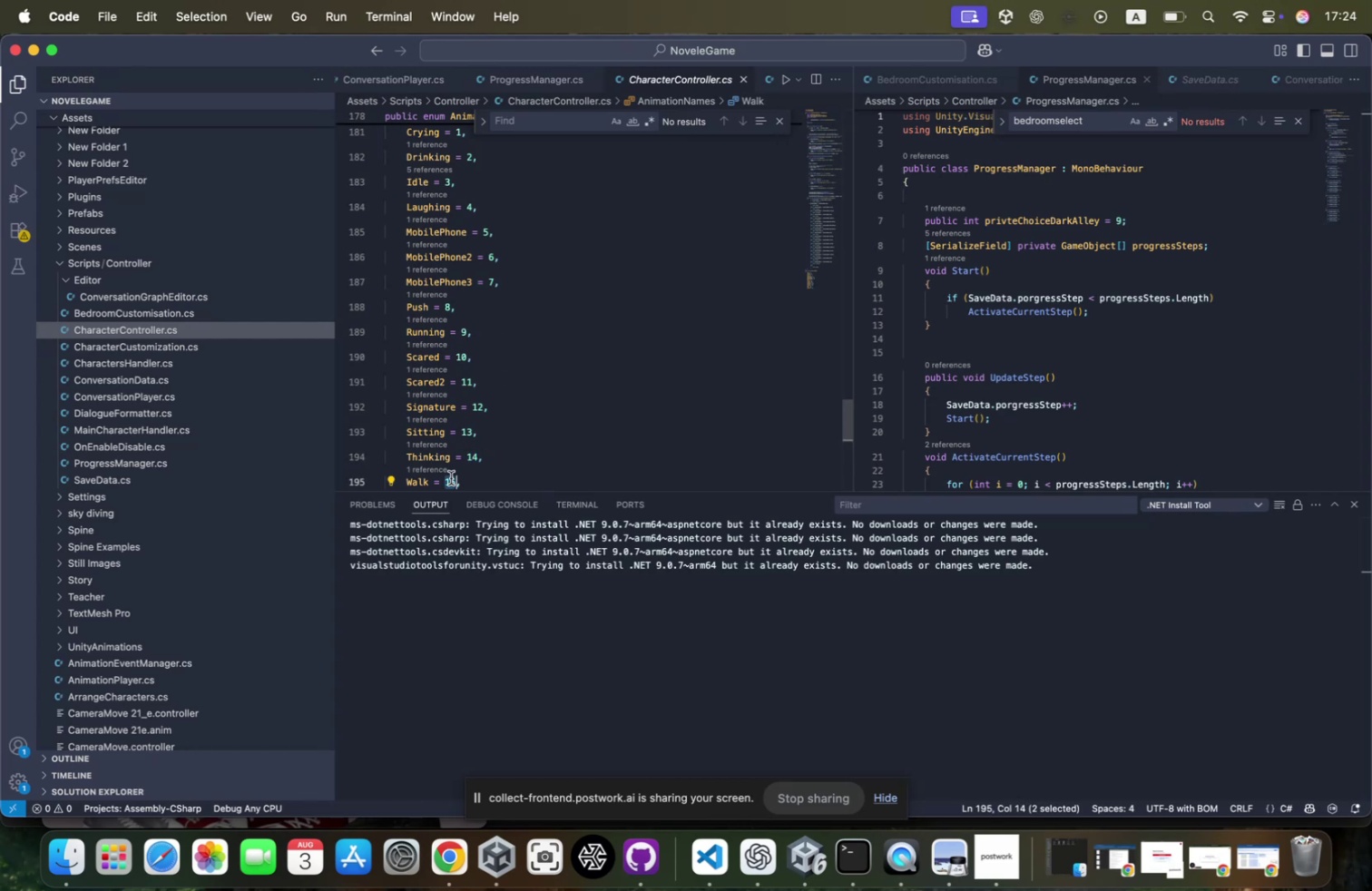 
key(Meta+CommandLeft)
 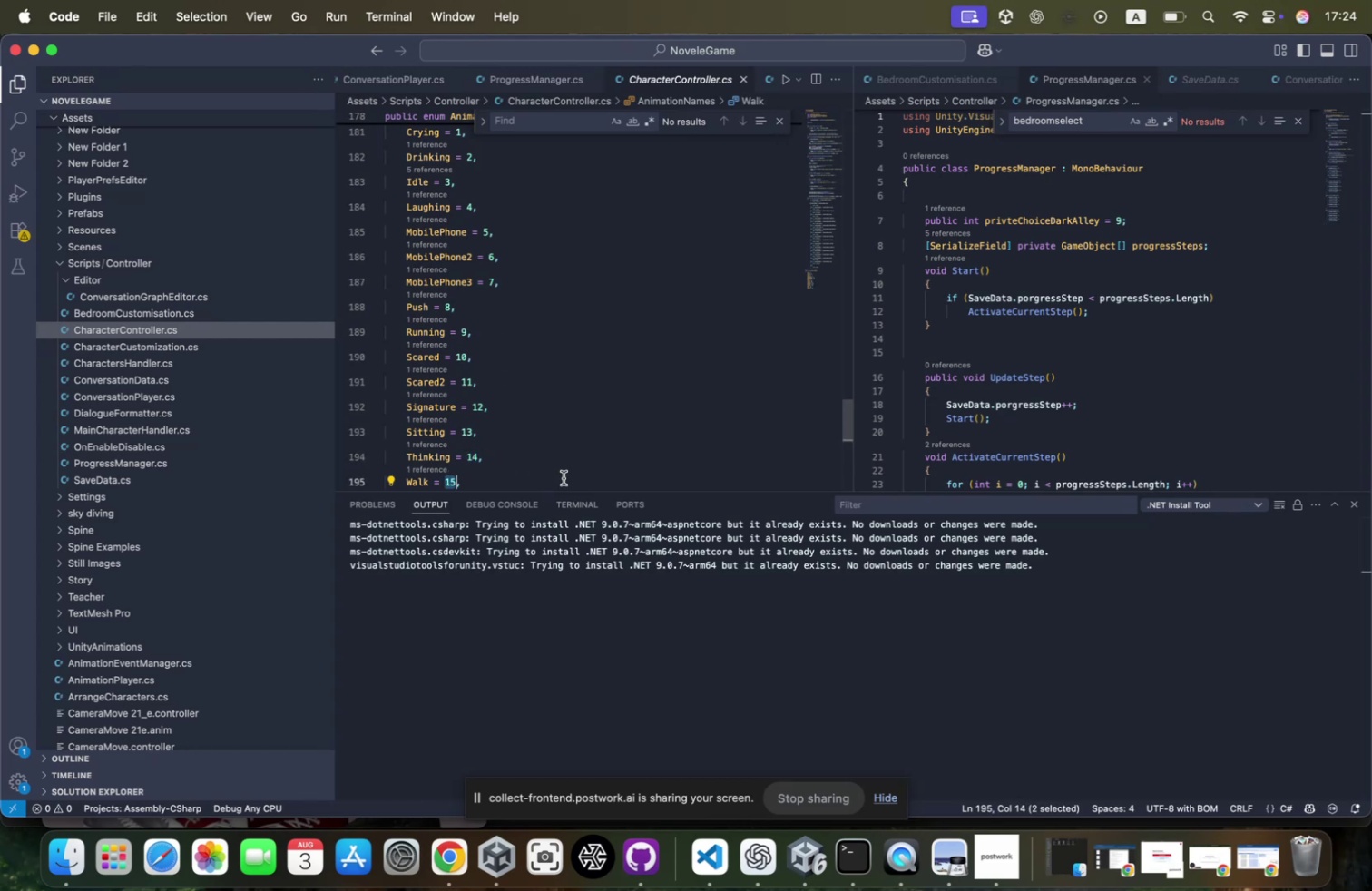 
key(Meta+C)
 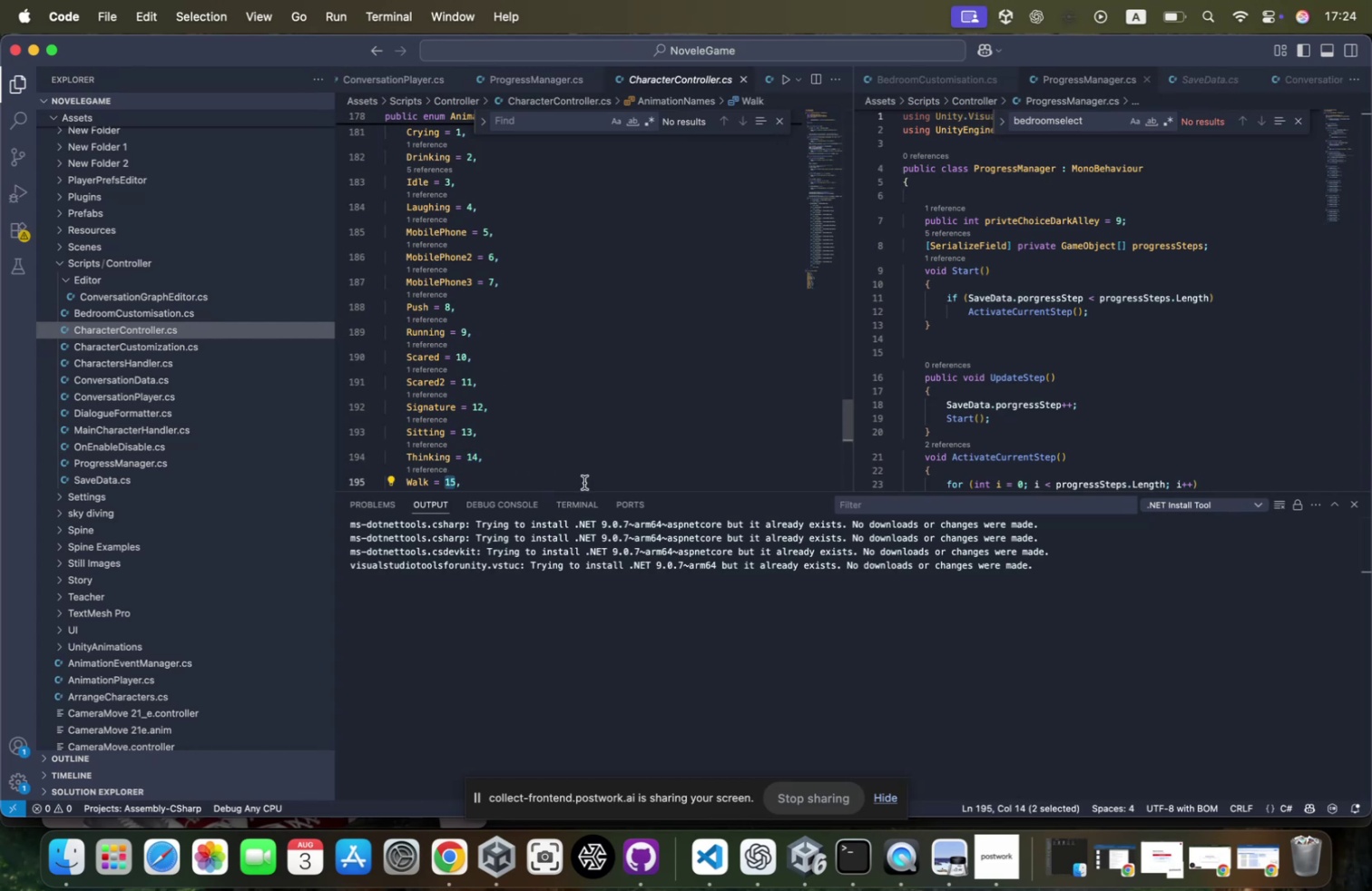 
key(Meta+CommandLeft)
 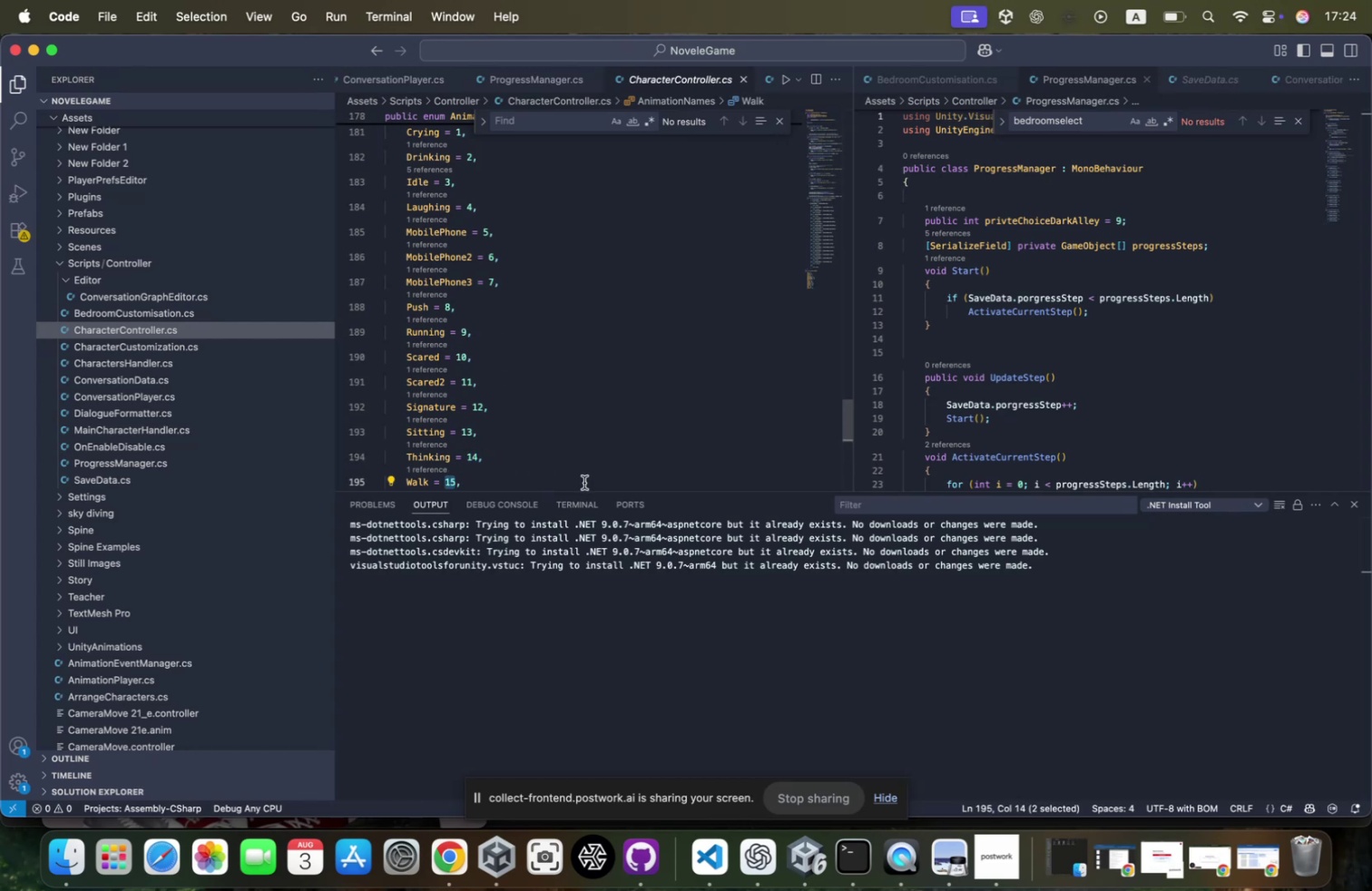 
hold_key(key=Tab, duration=0.47)
 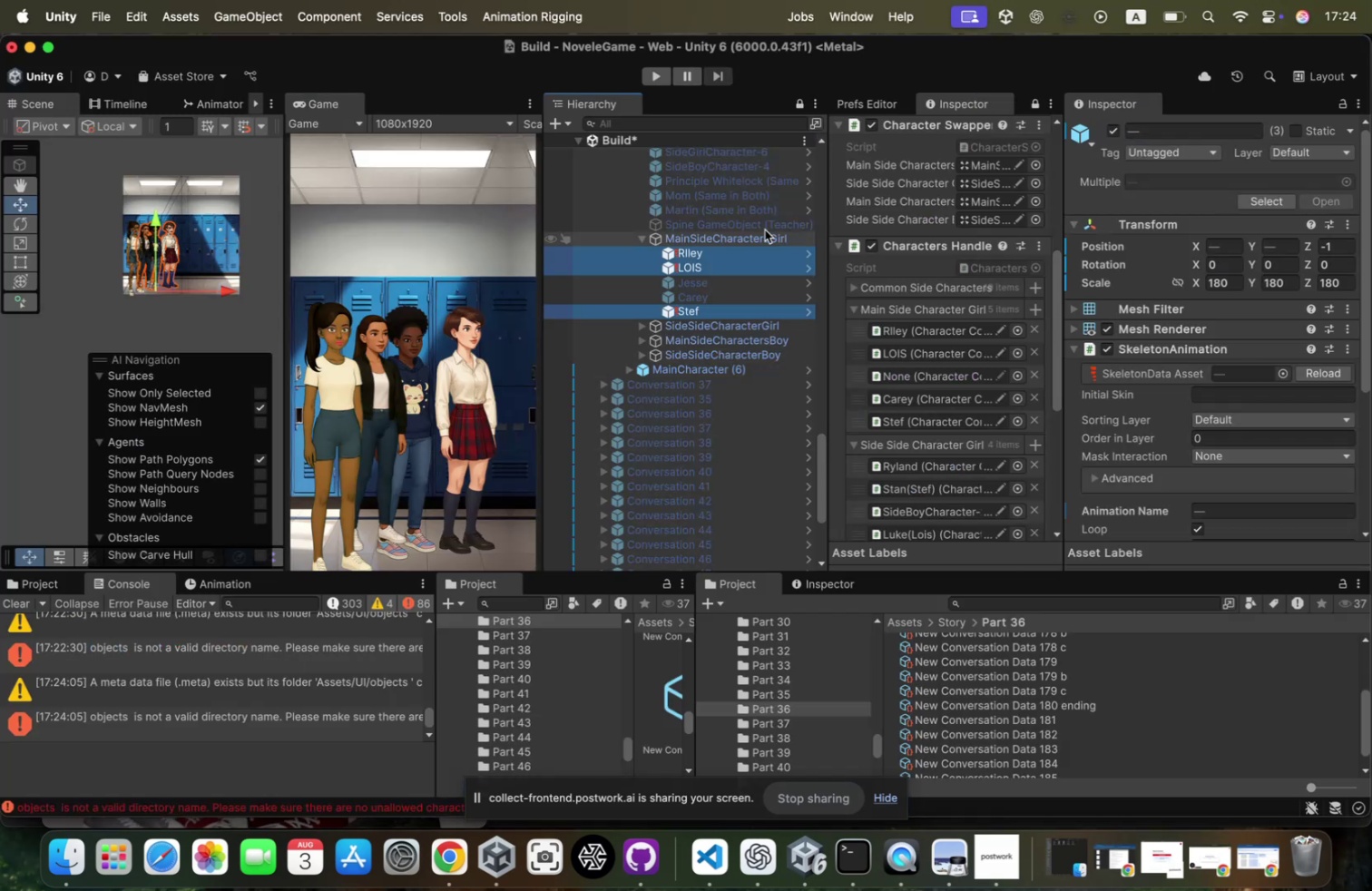 
left_click([756, 242])
 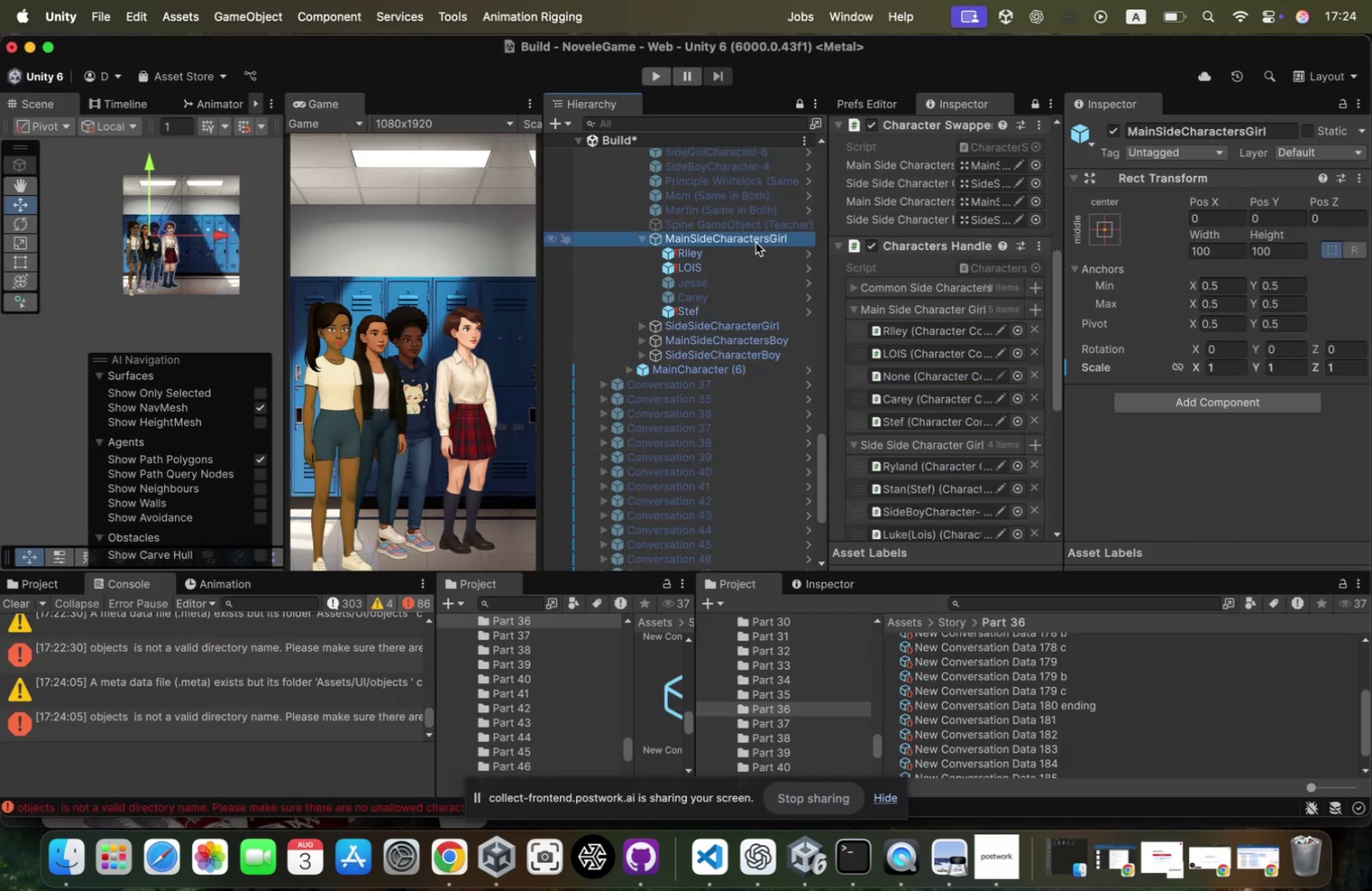 
scroll: coordinate [756, 242], scroll_direction: up, amount: 25.0
 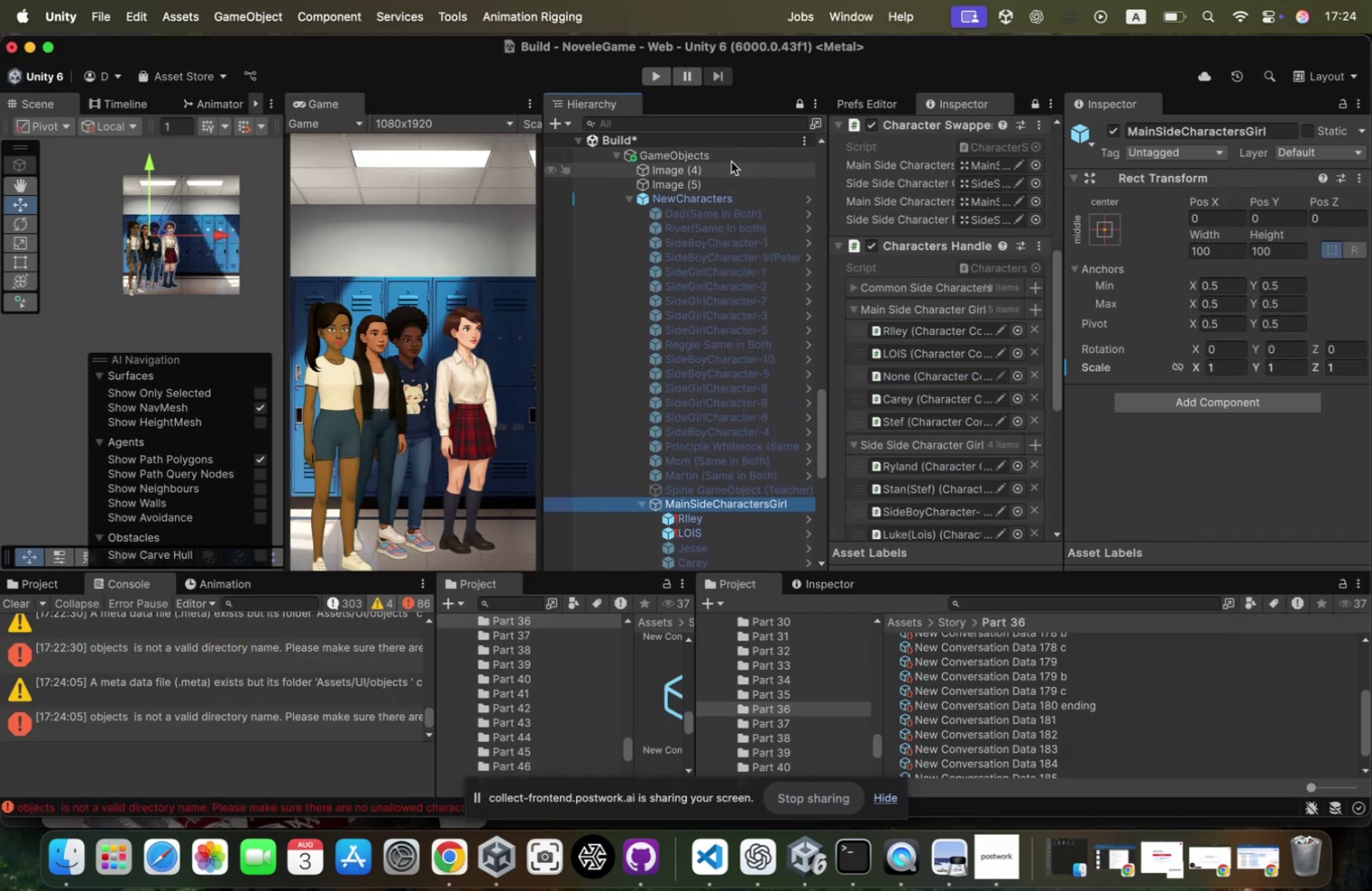 
left_click([730, 157])
 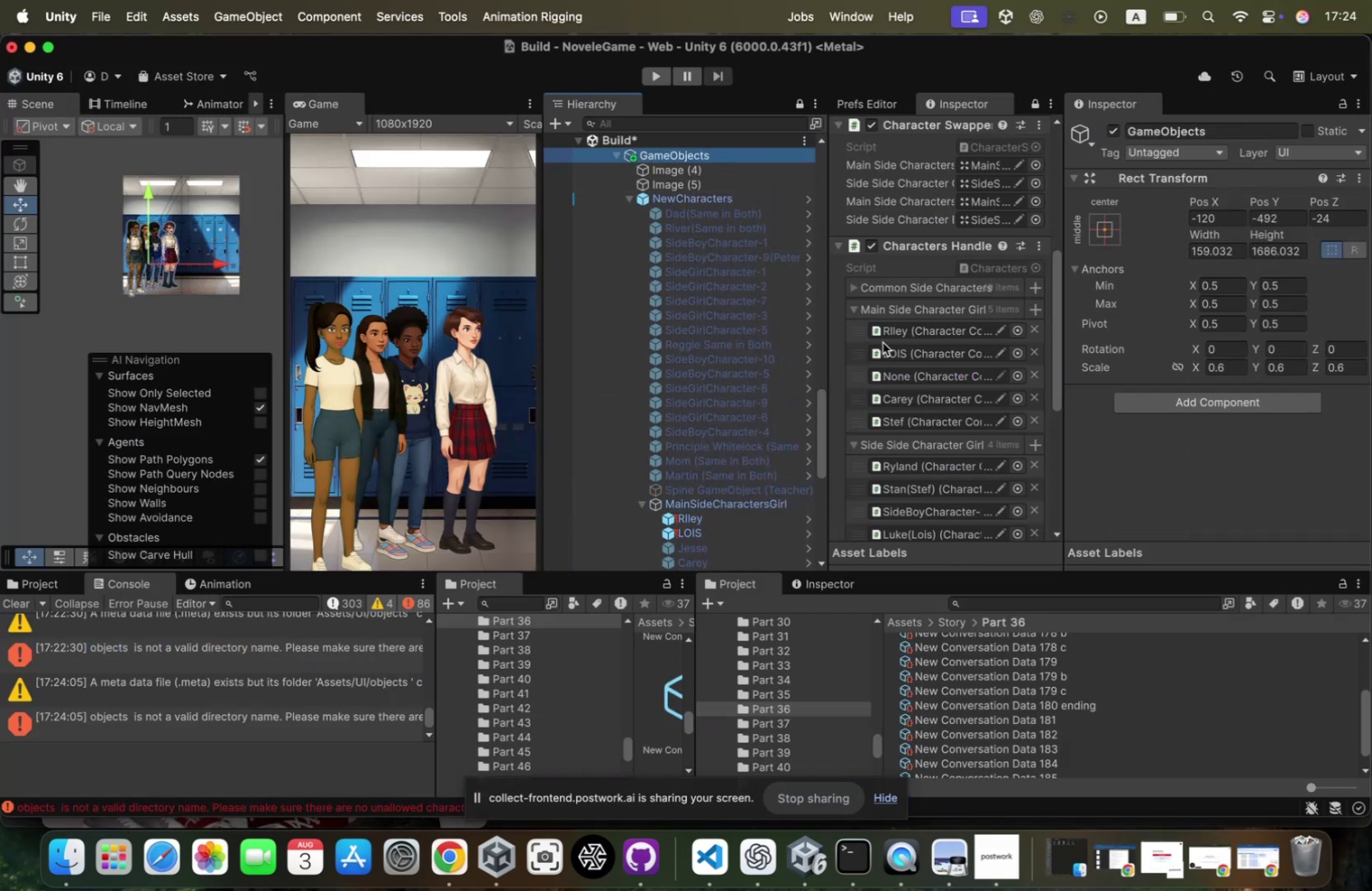 
scroll: coordinate [711, 276], scroll_direction: up, amount: 29.0
 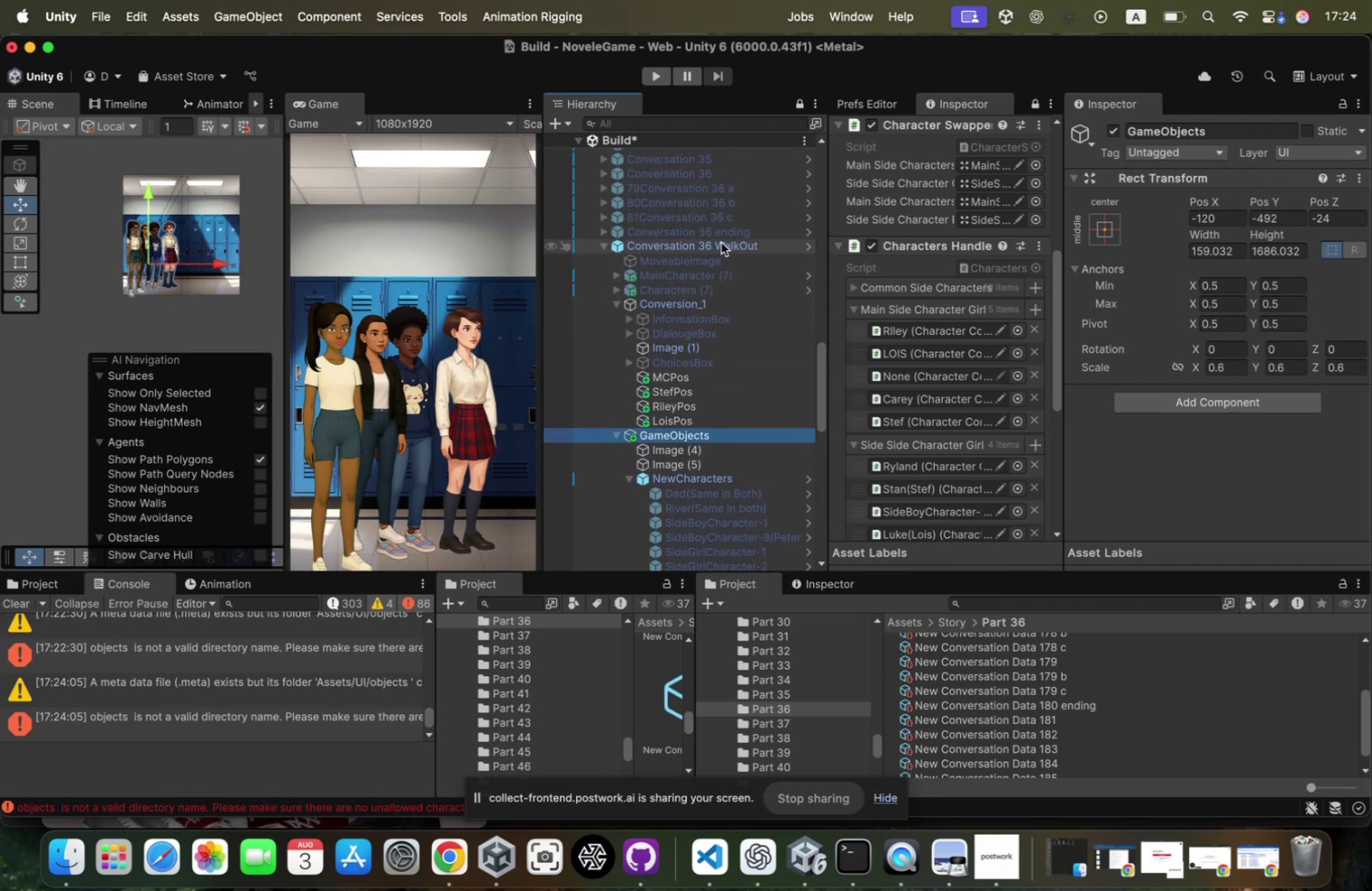 
left_click([721, 242])
 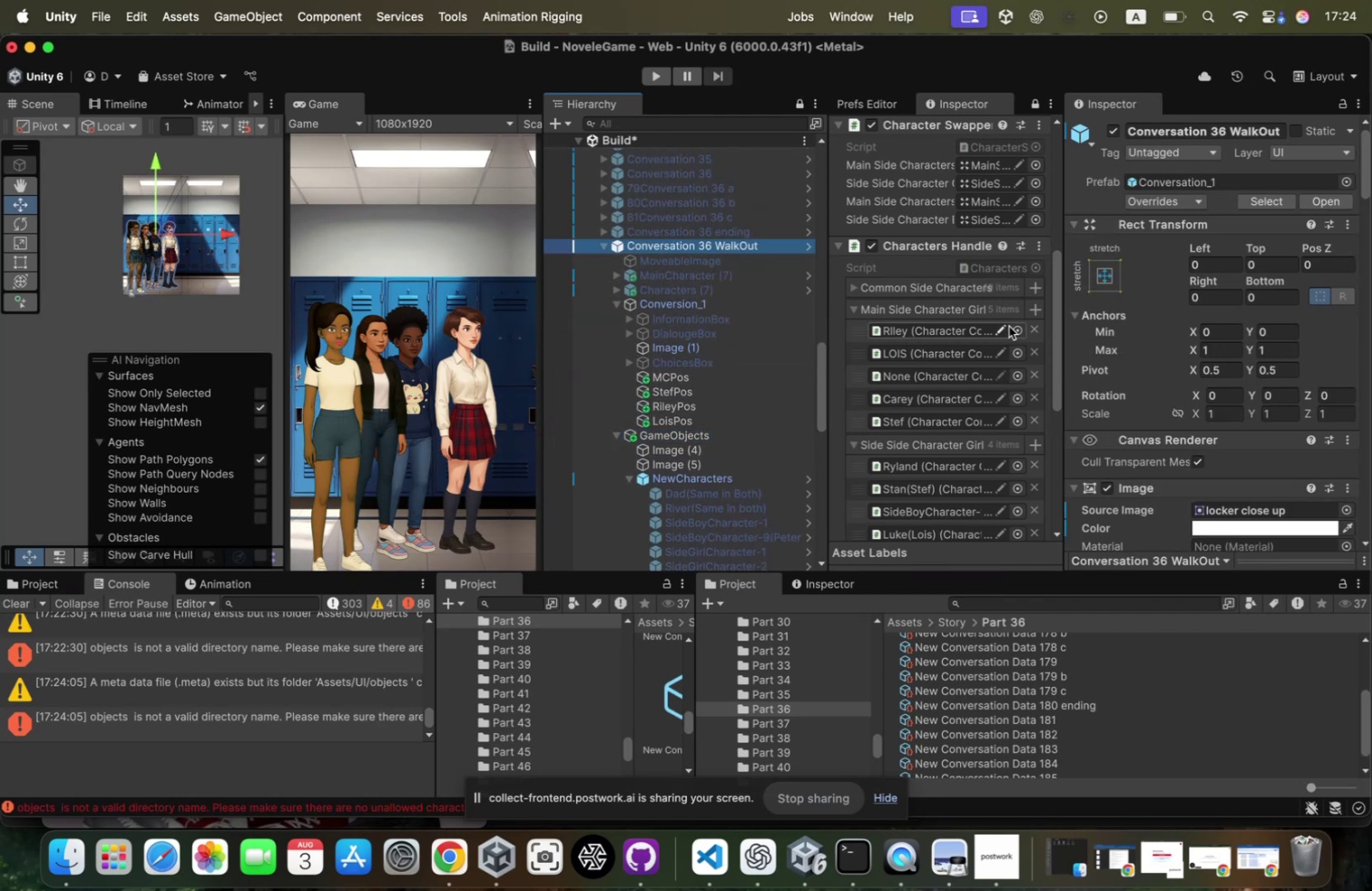 
scroll: coordinate [1199, 250], scroll_direction: down, amount: 157.0
 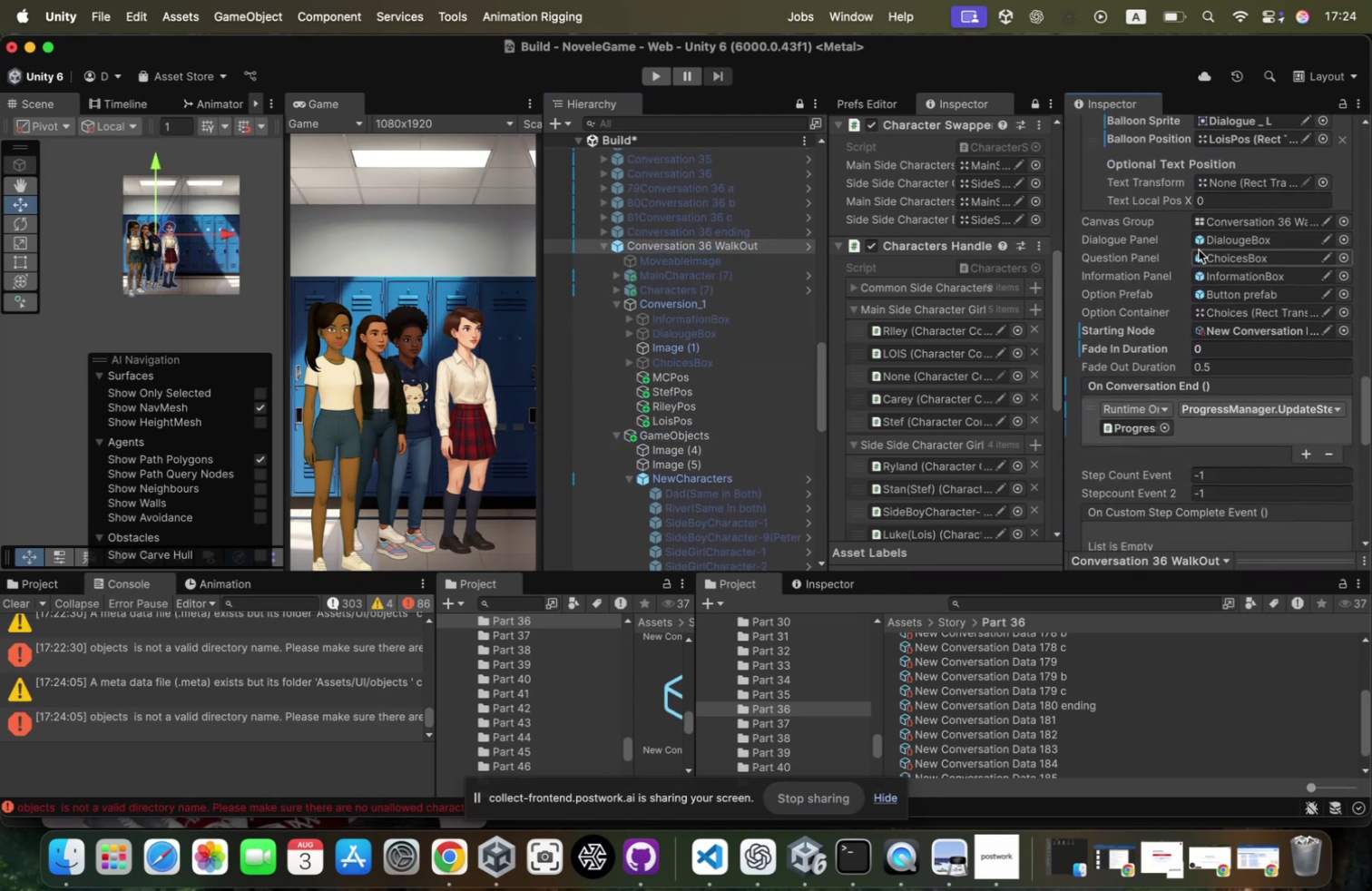 
scroll: coordinate [1199, 250], scroll_direction: up, amount: 109.0
 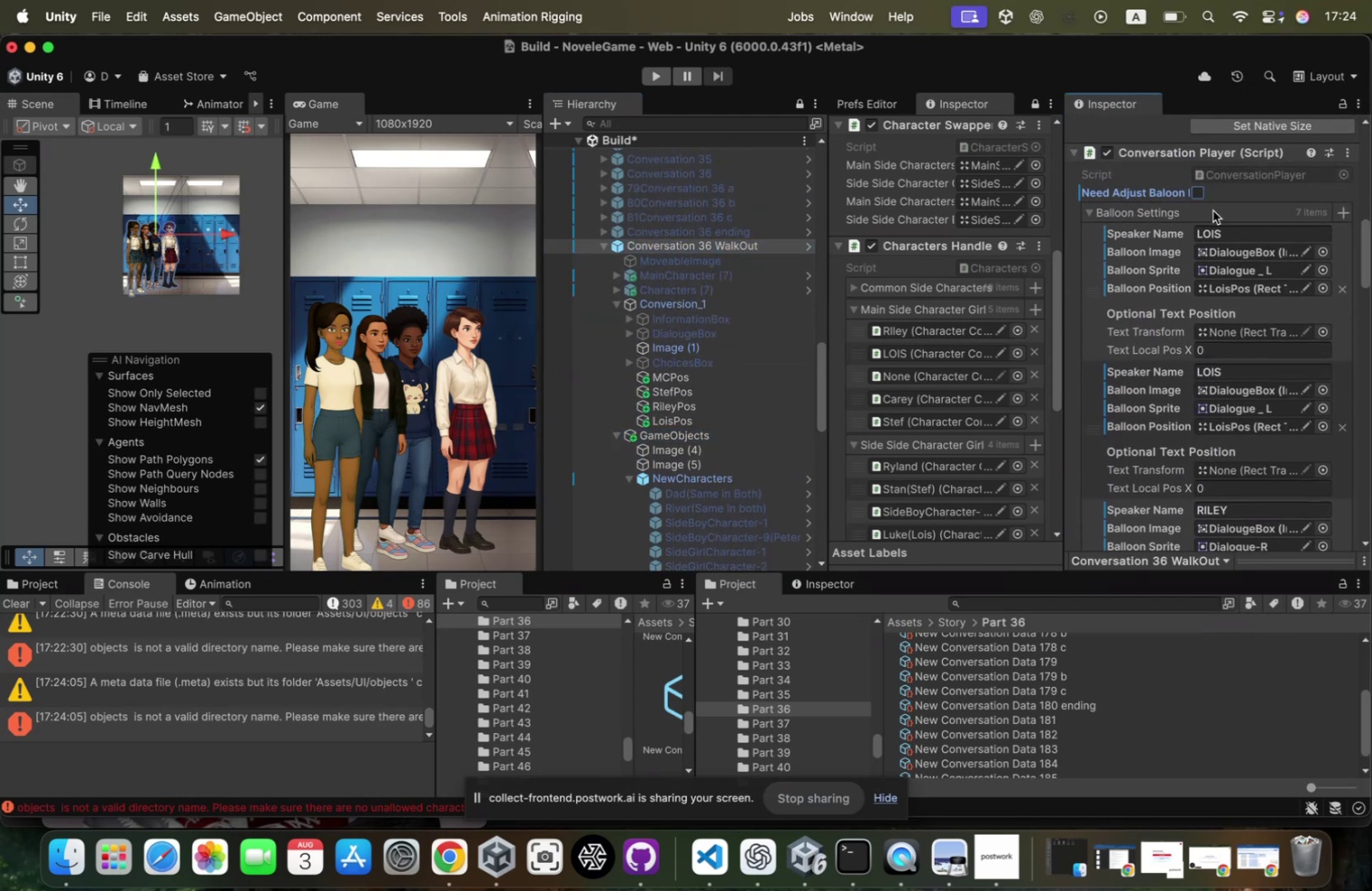 
left_click([1213, 211])
 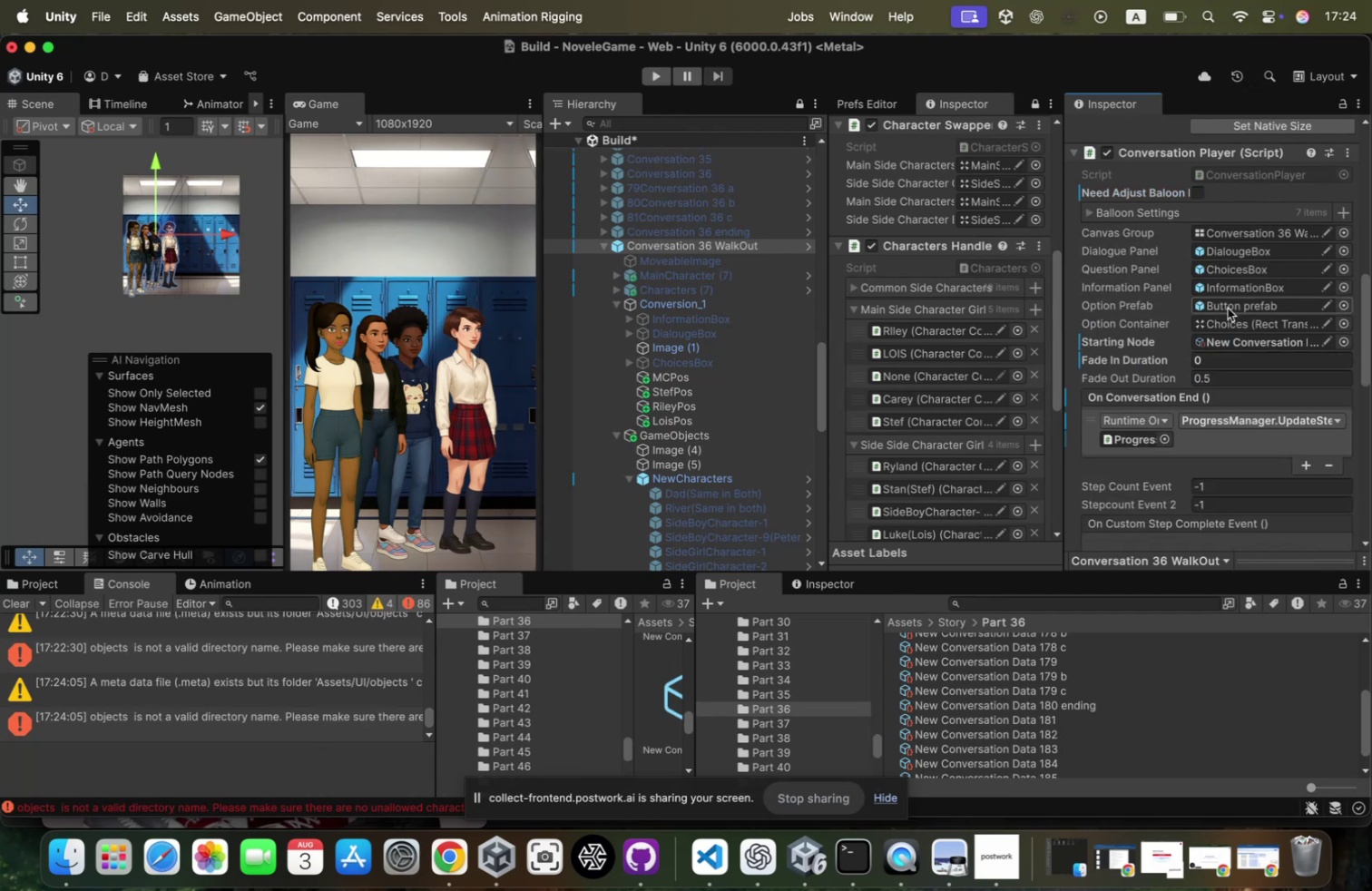 
left_click([1240, 347])
 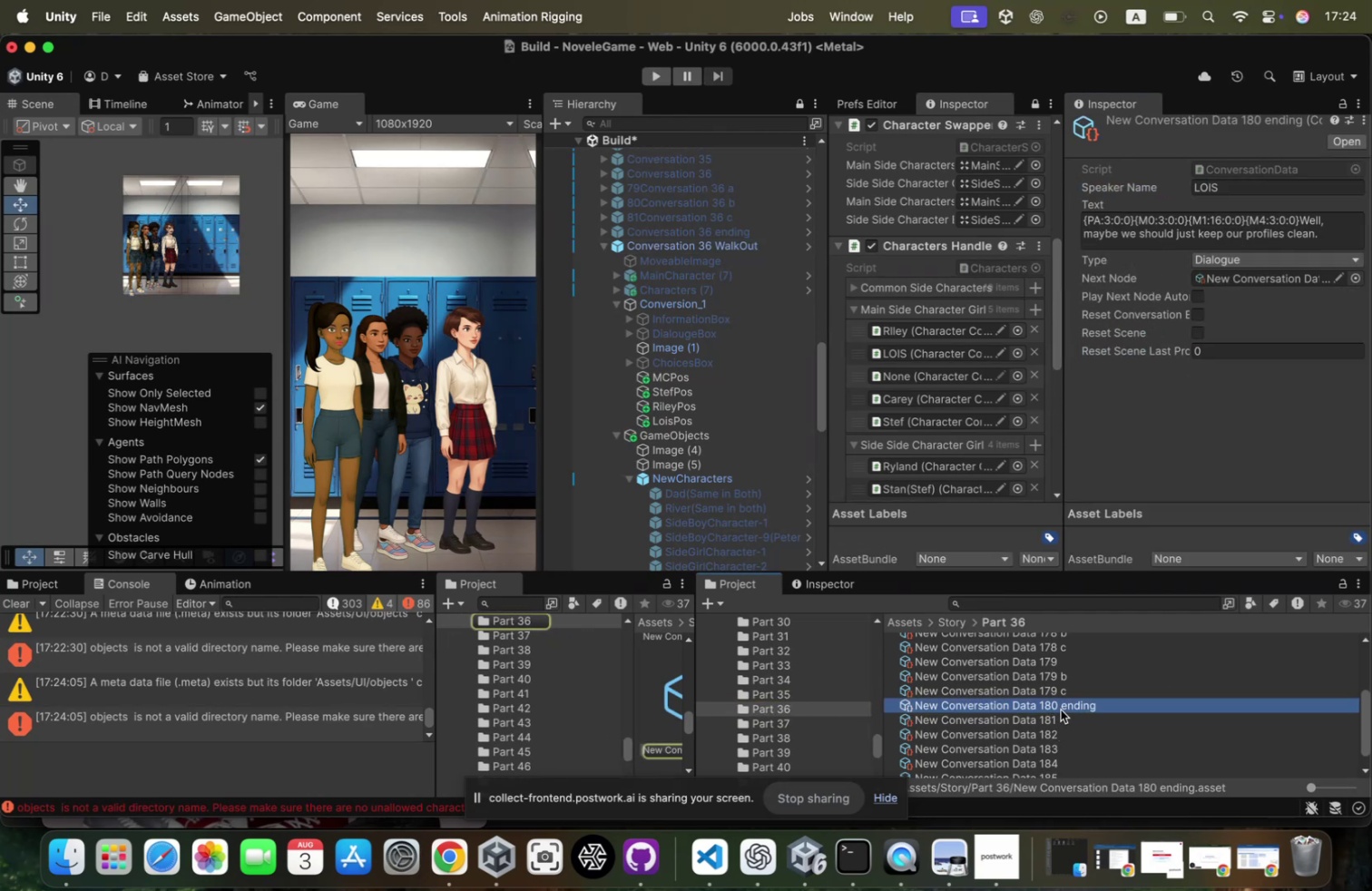 
left_click([1298, 225])
 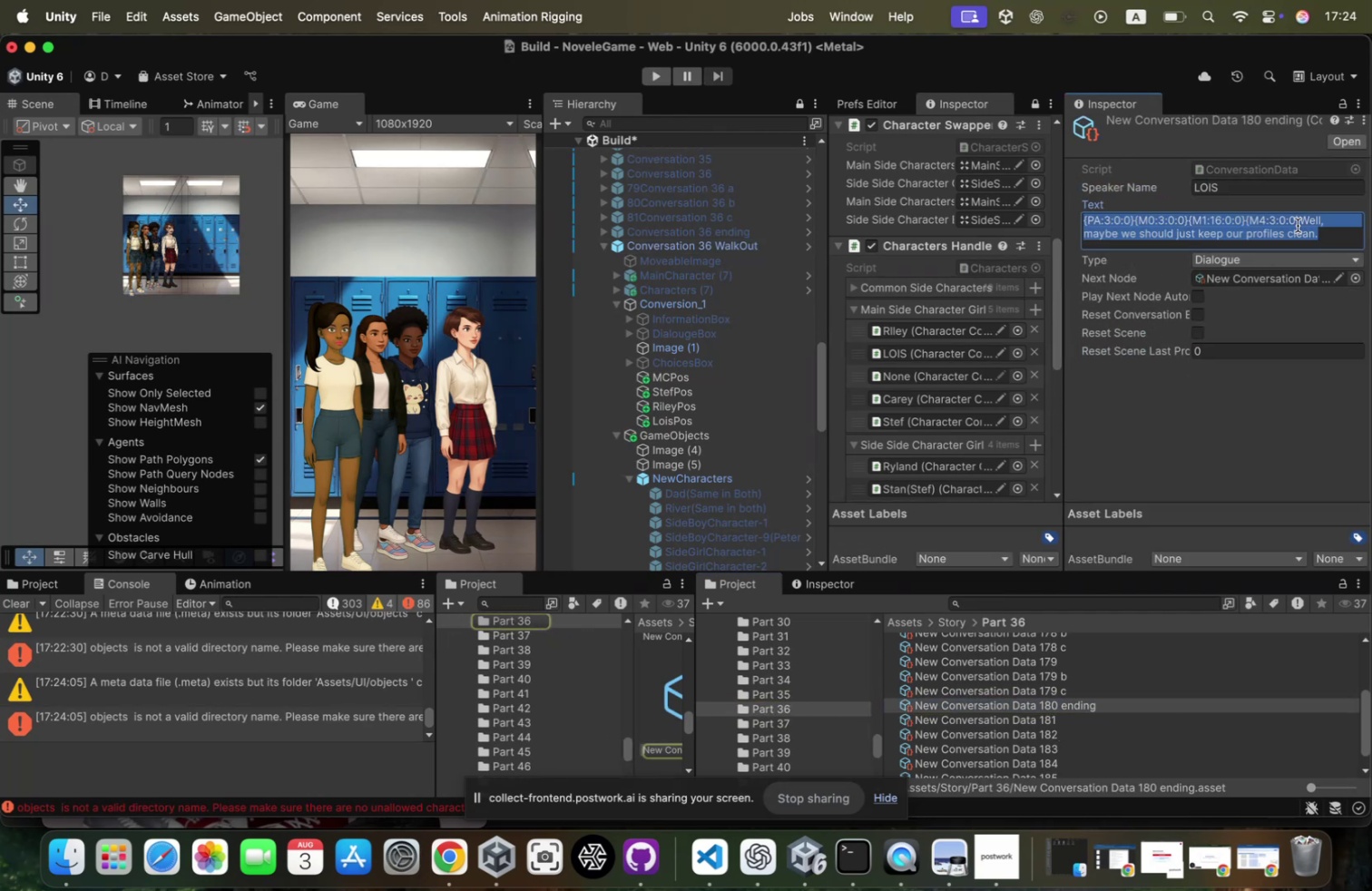 
key(Meta+A)
 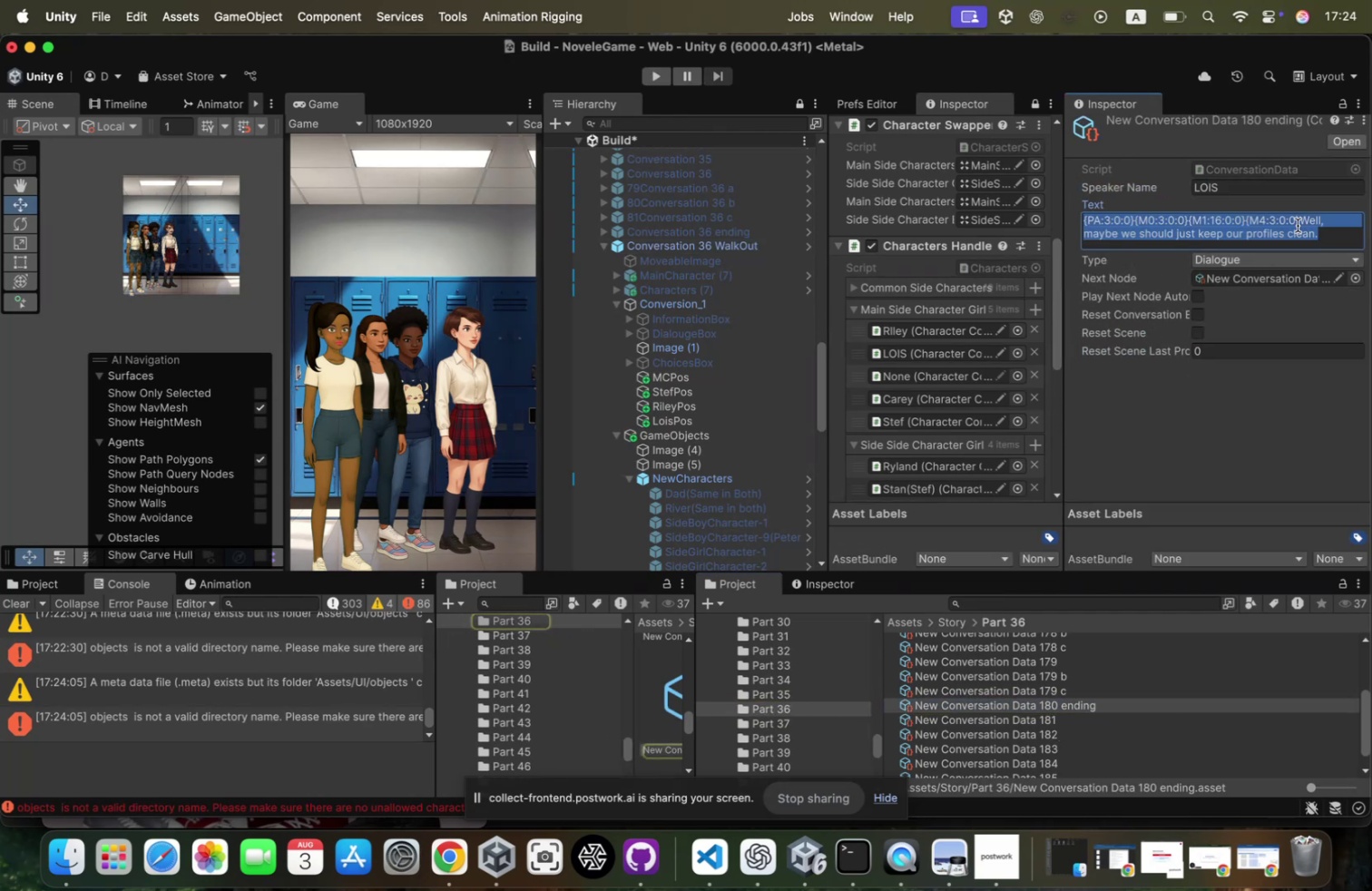 
key(Meta+C)
 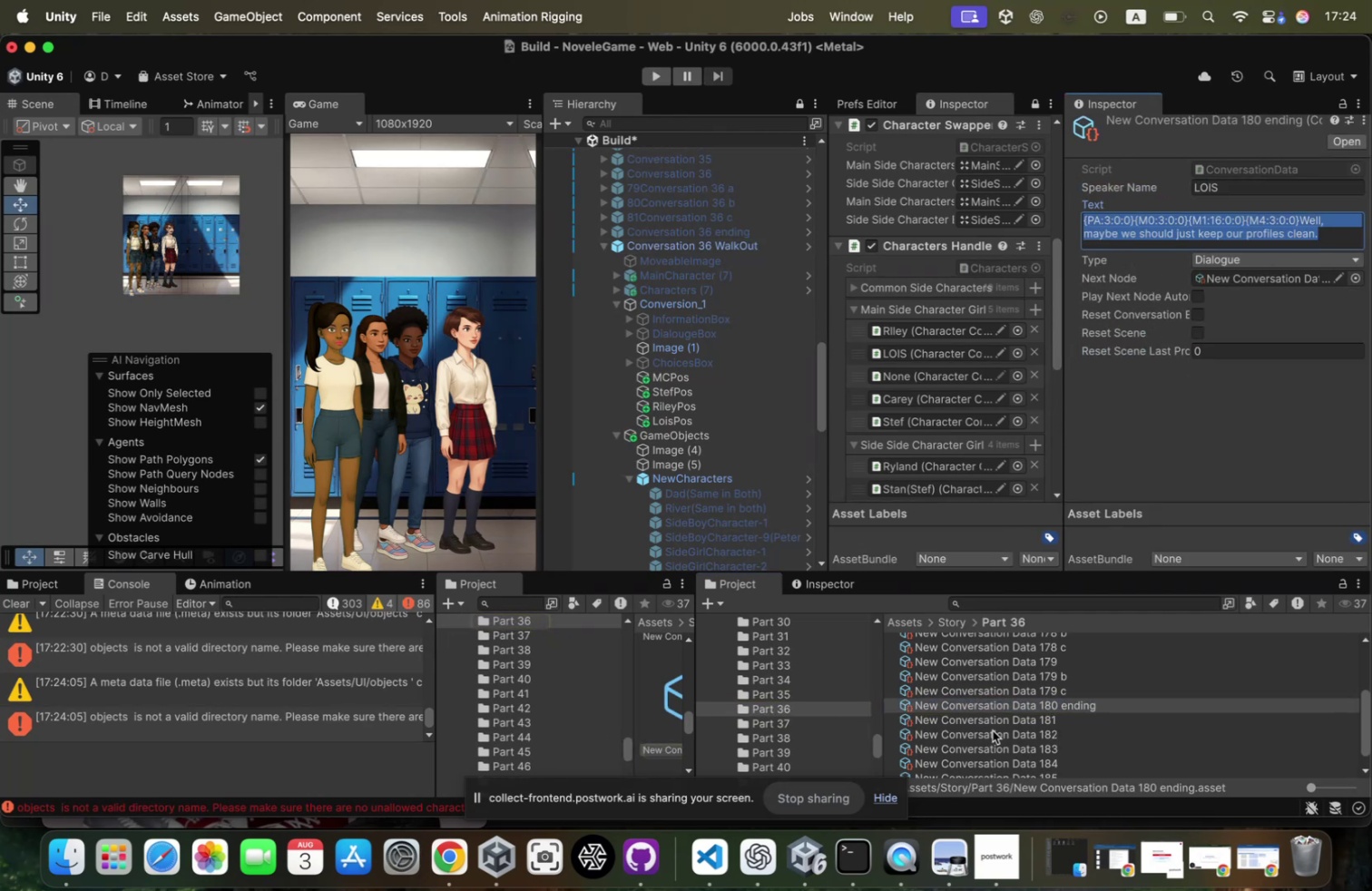 
scroll: coordinate [995, 739], scroll_direction: down, amount: 55.0
 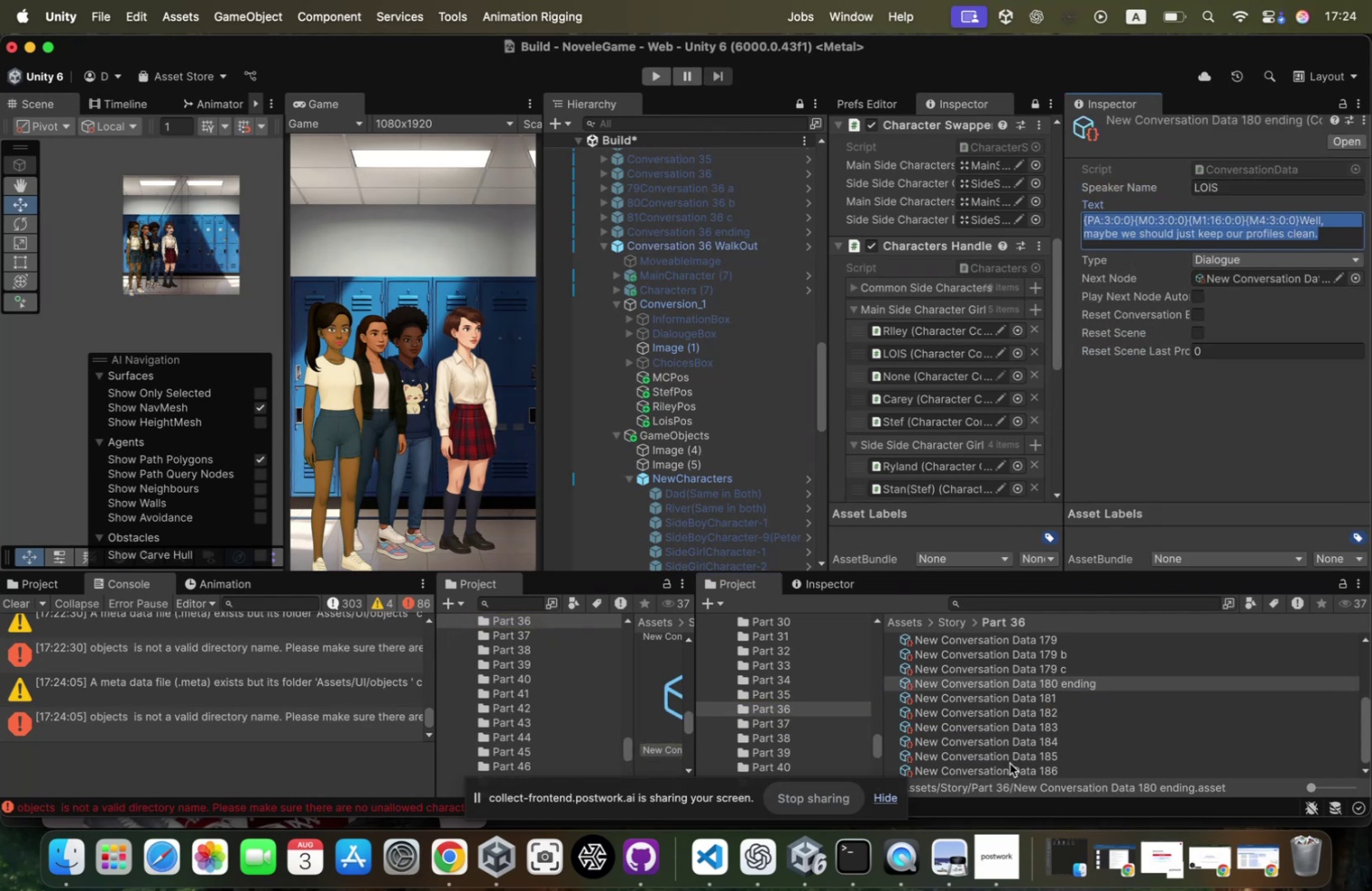 
left_click([1009, 765])
 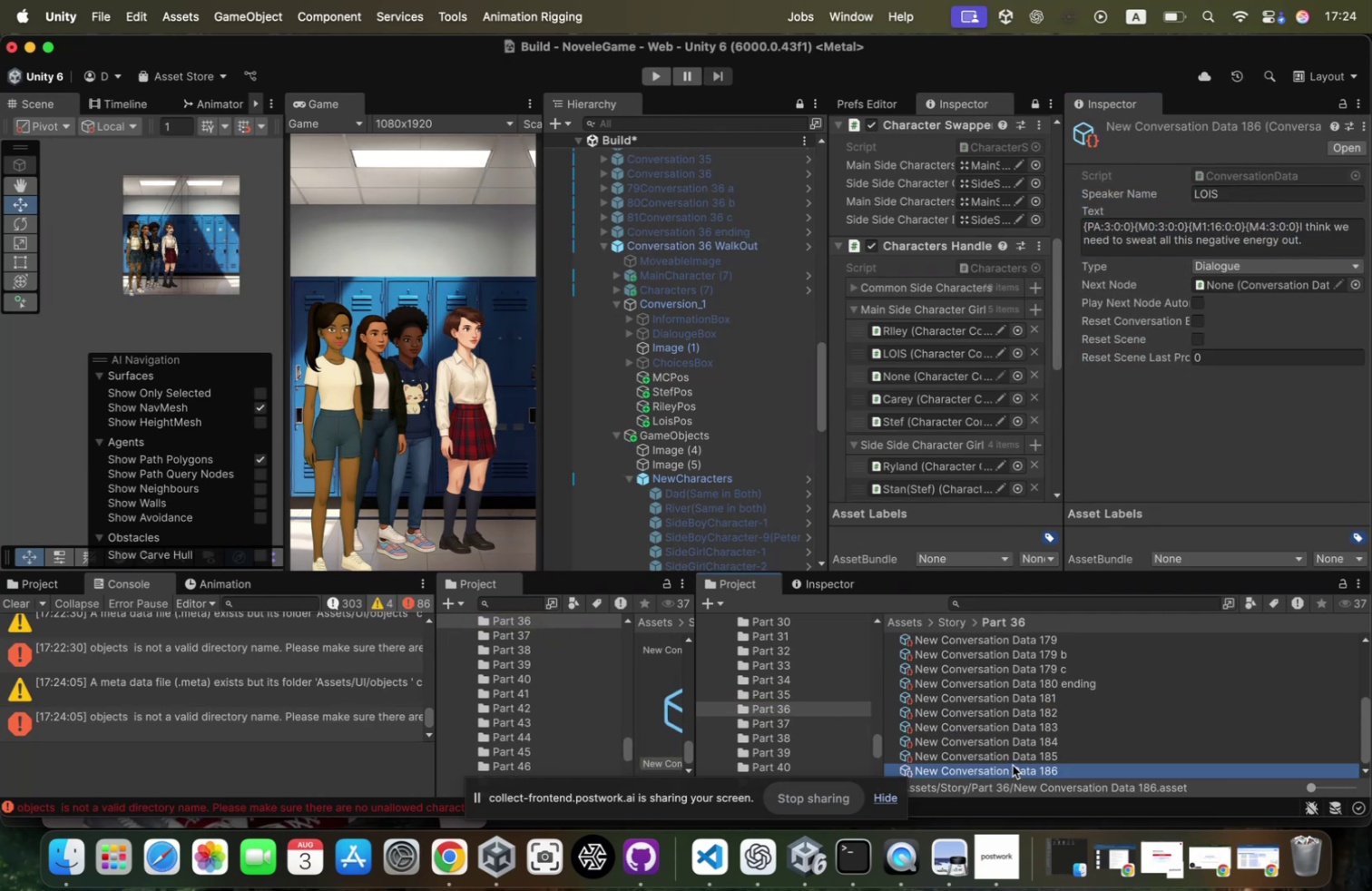 
key(Meta+CommandLeft)
 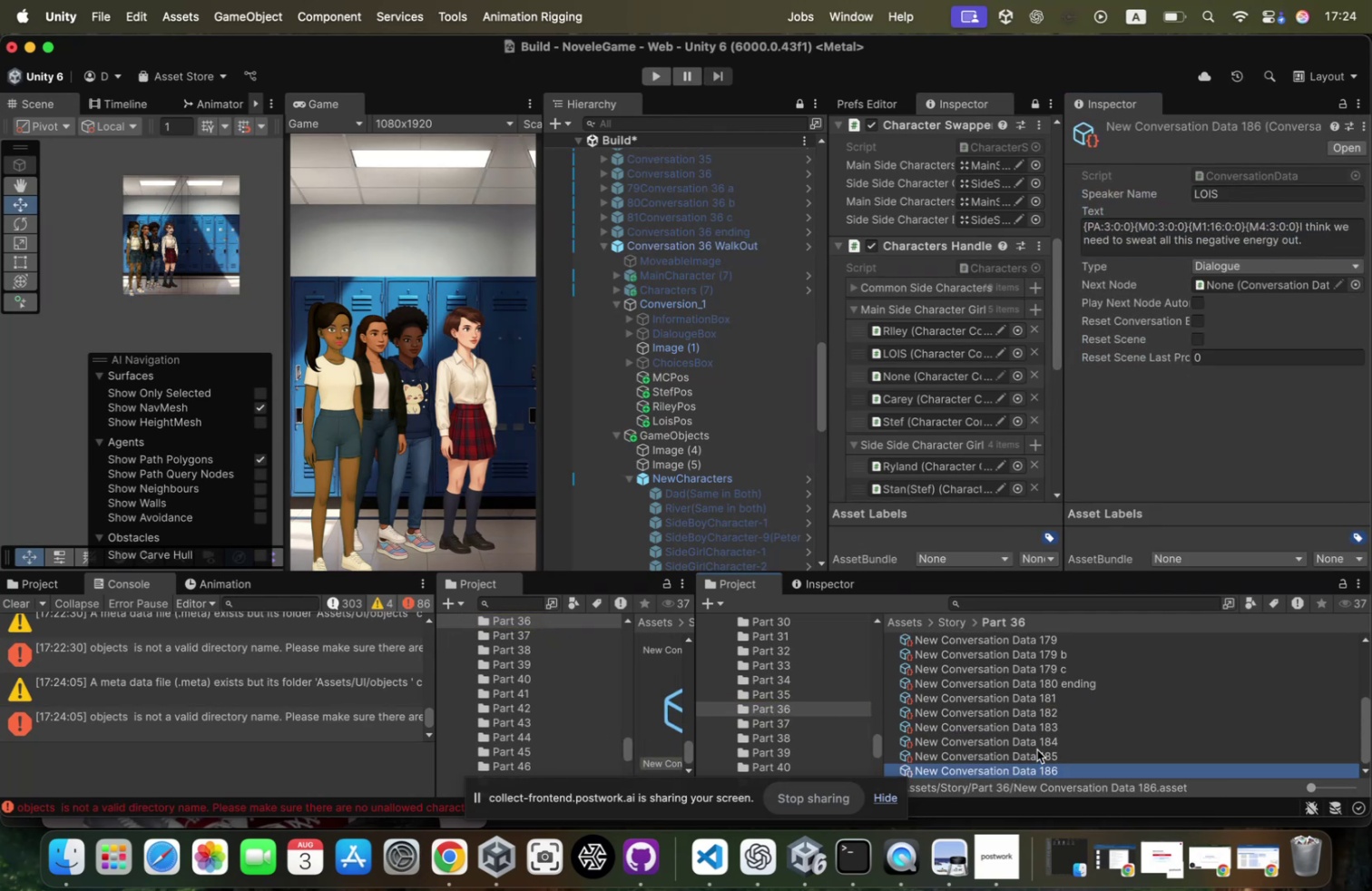 
key(Meta+D)
 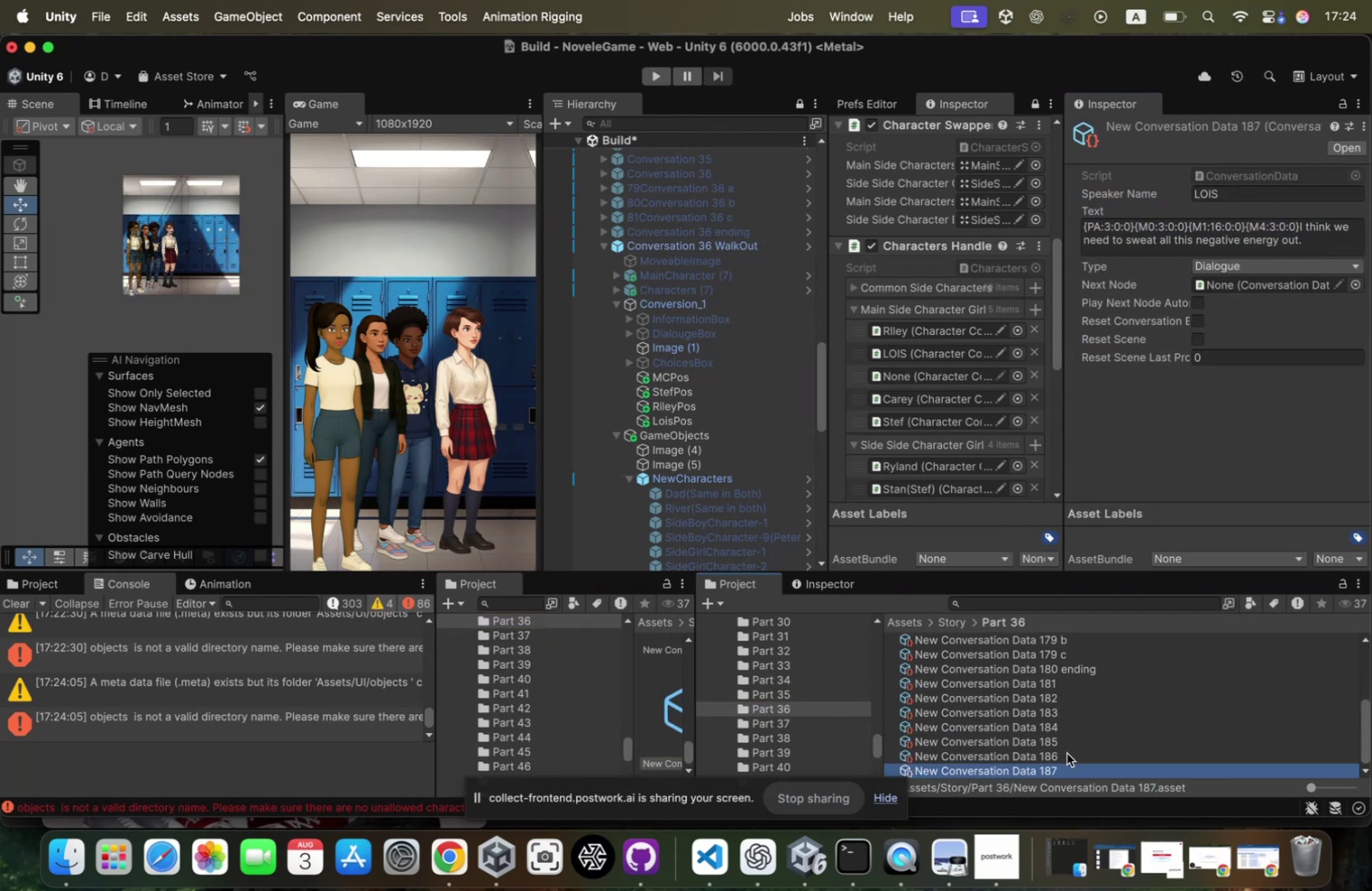 
scroll: coordinate [1067, 752], scroll_direction: down, amount: 17.0
 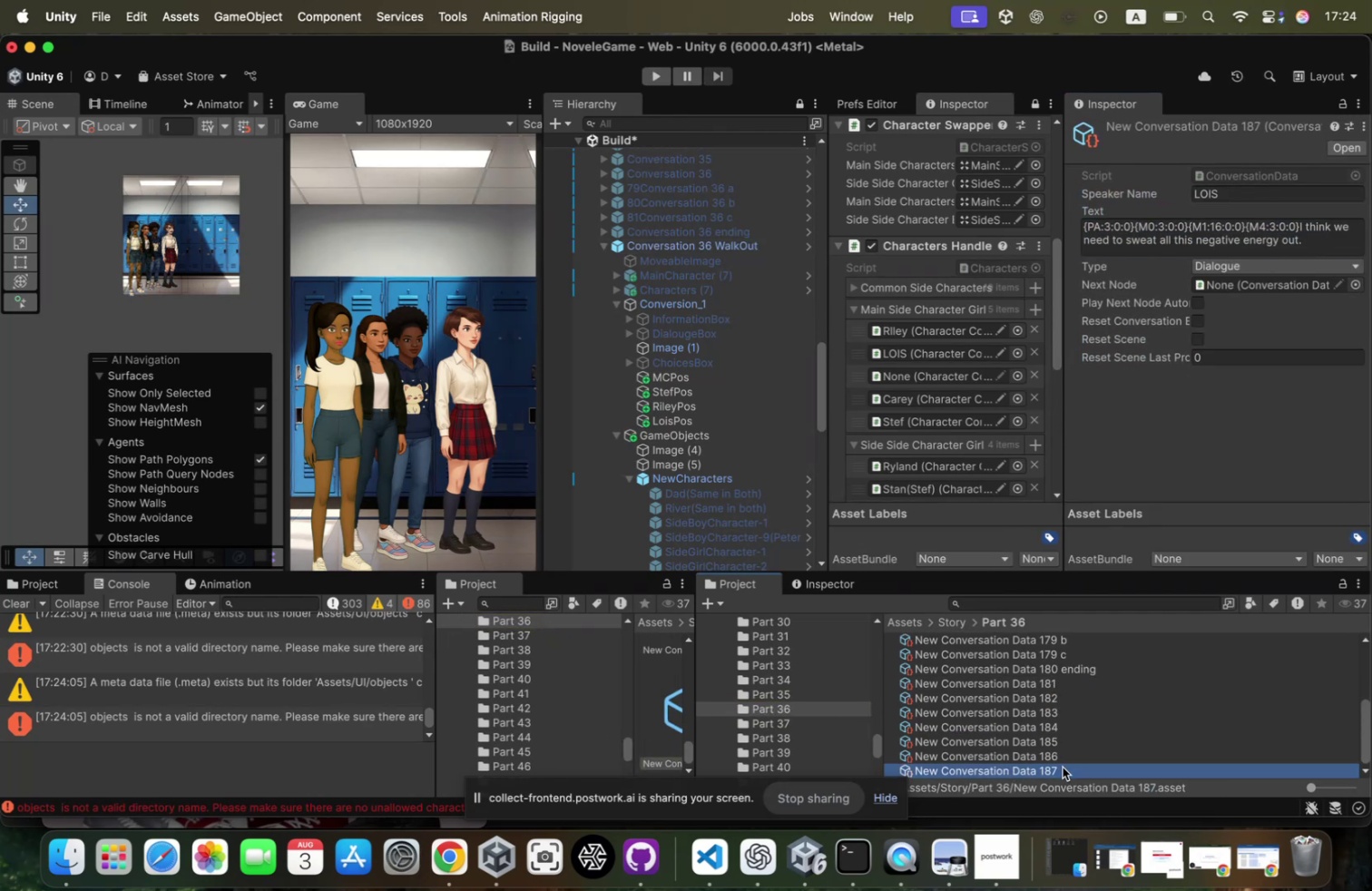 
left_click([1063, 766])
 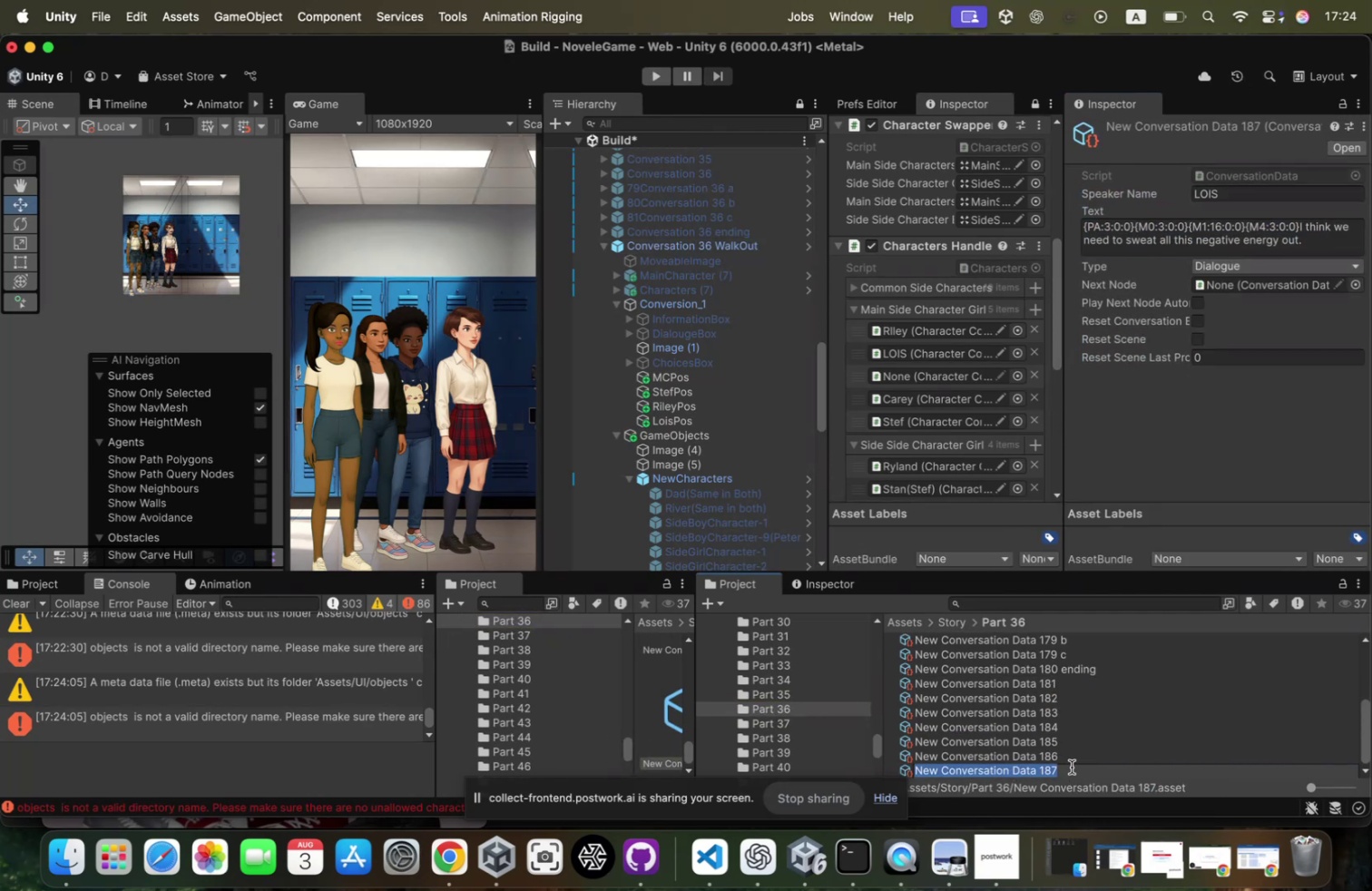 
key(ArrowRight)
 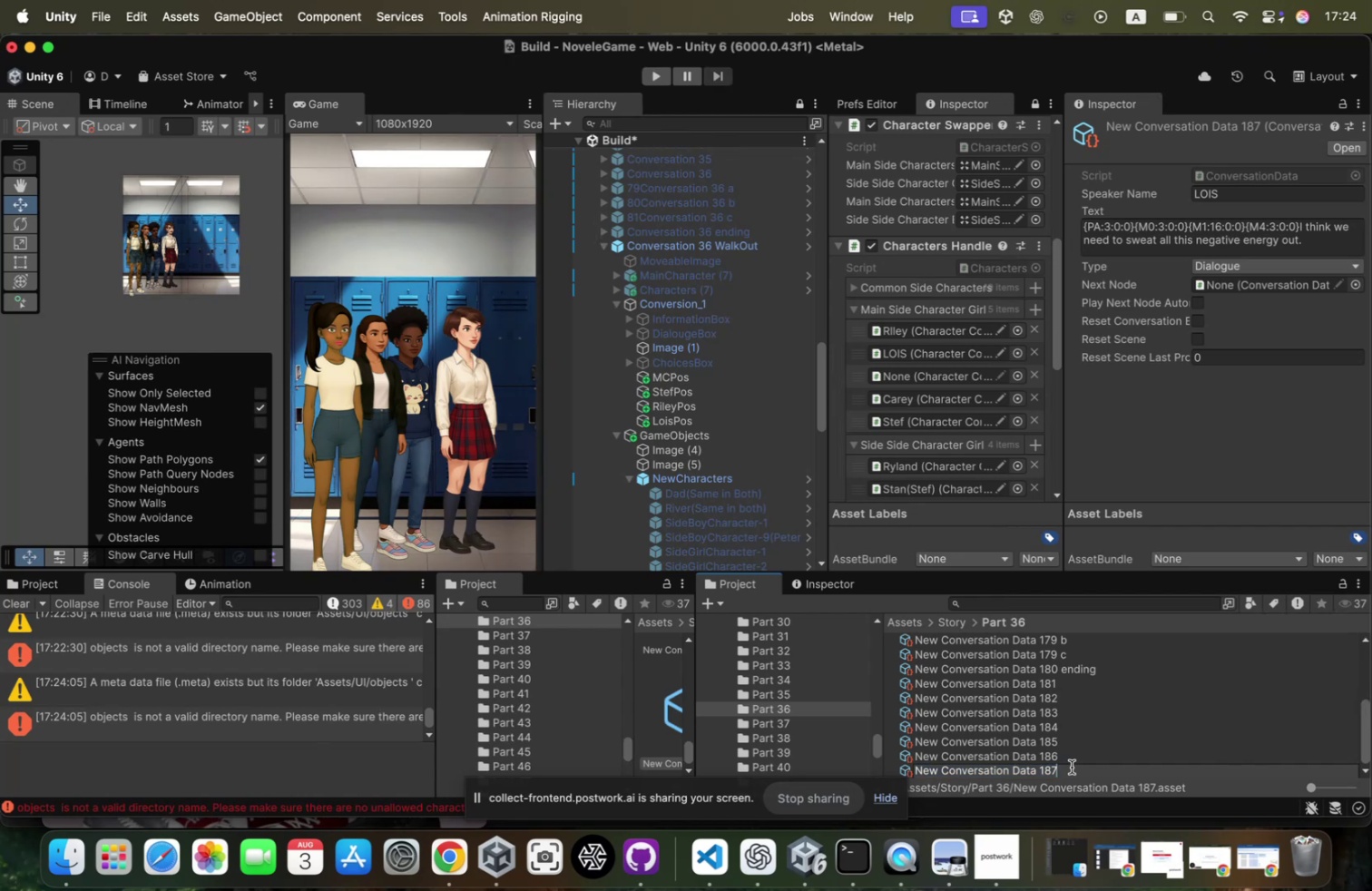 
type( WalkOut)
 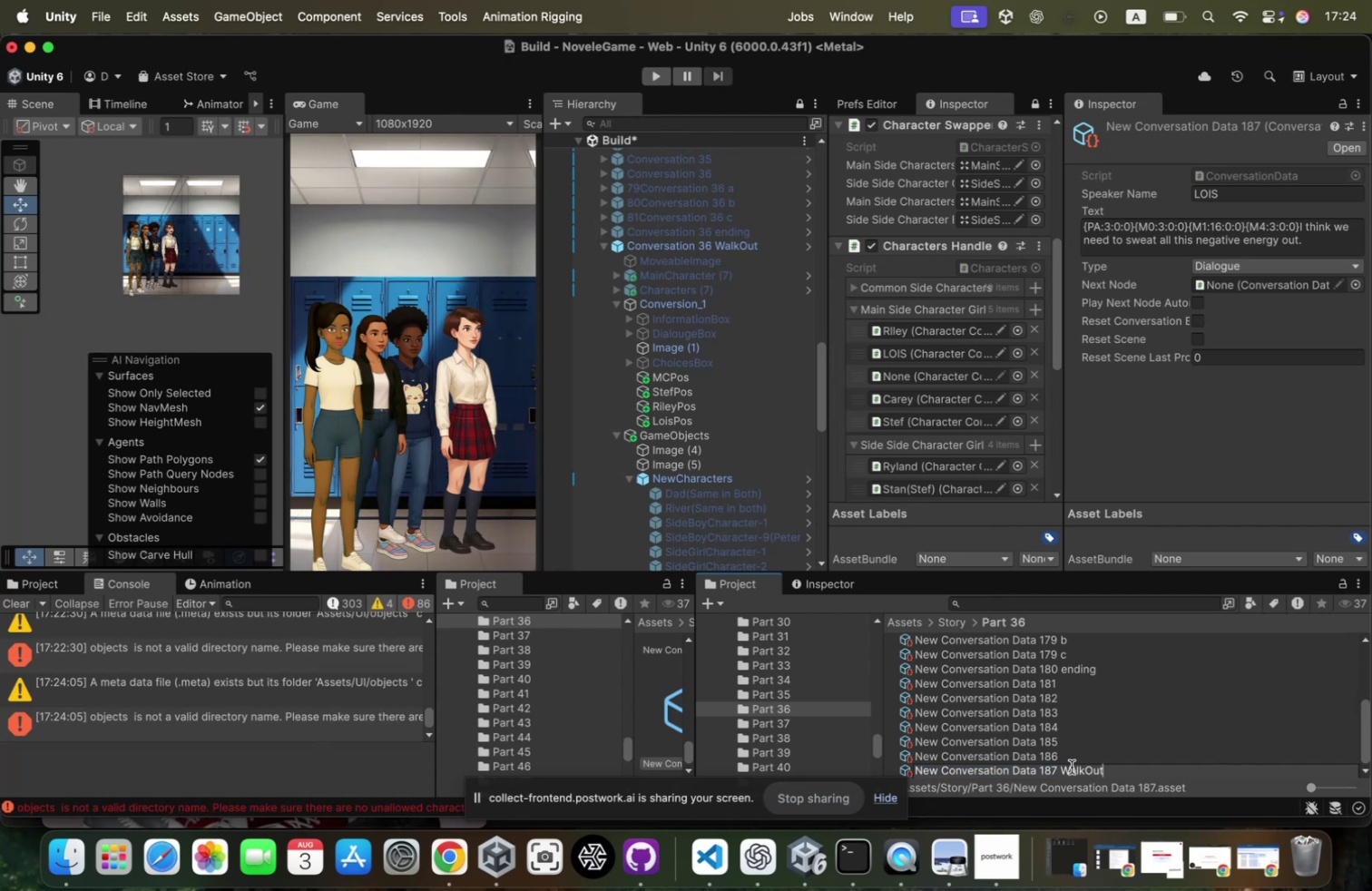 
key(Enter)
 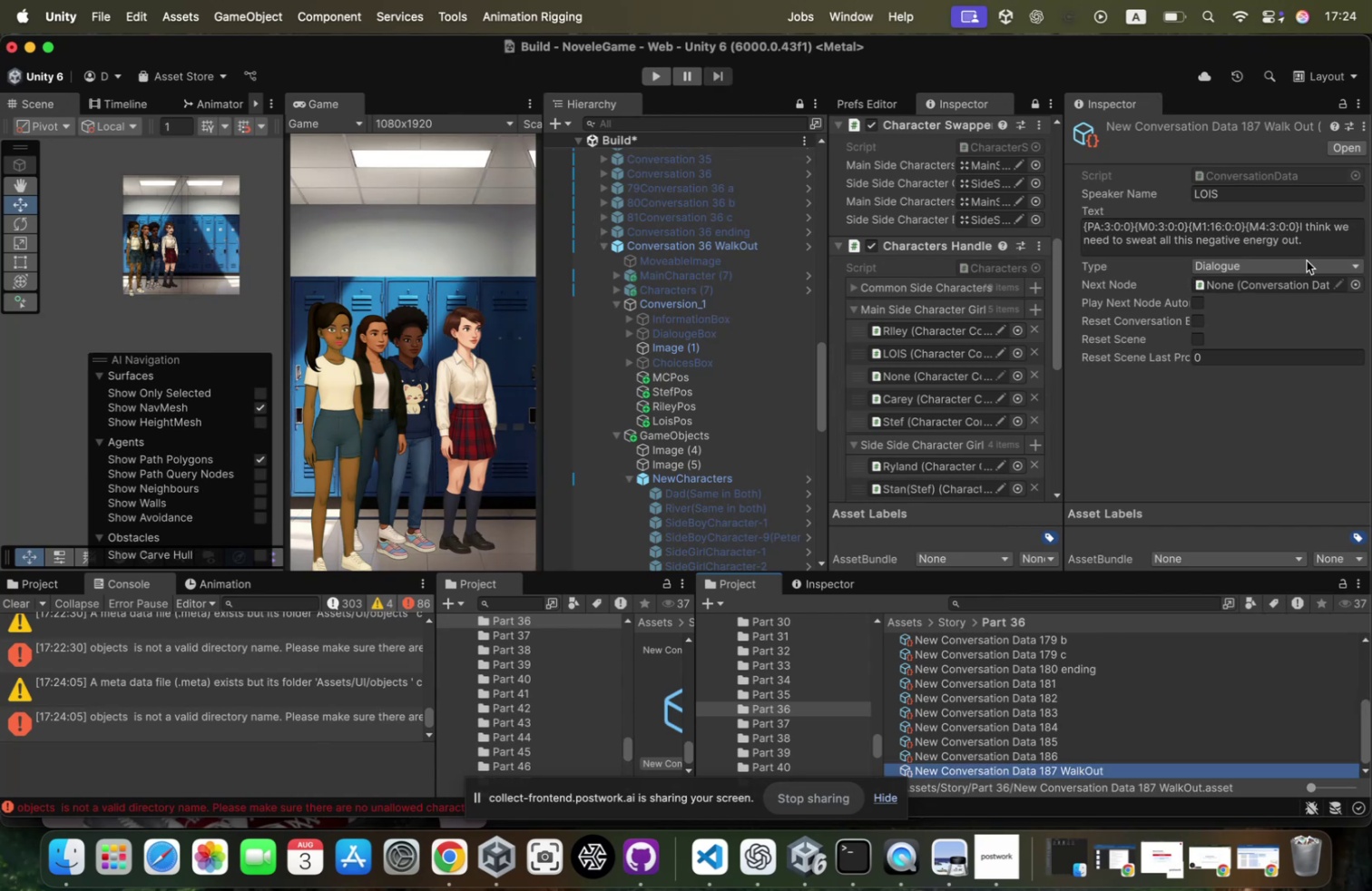 
left_click([1324, 240])
 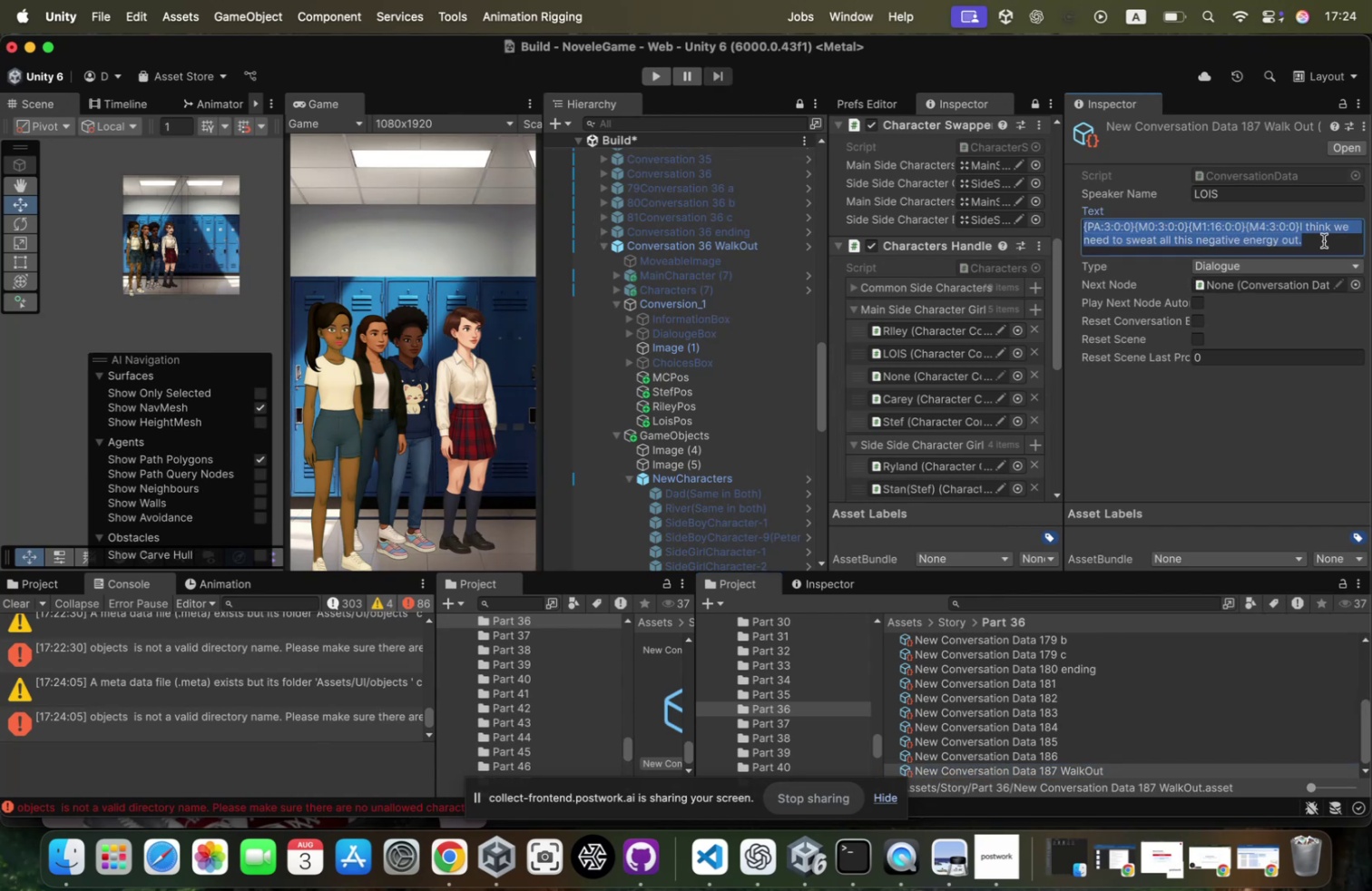 
left_click([1324, 240])
 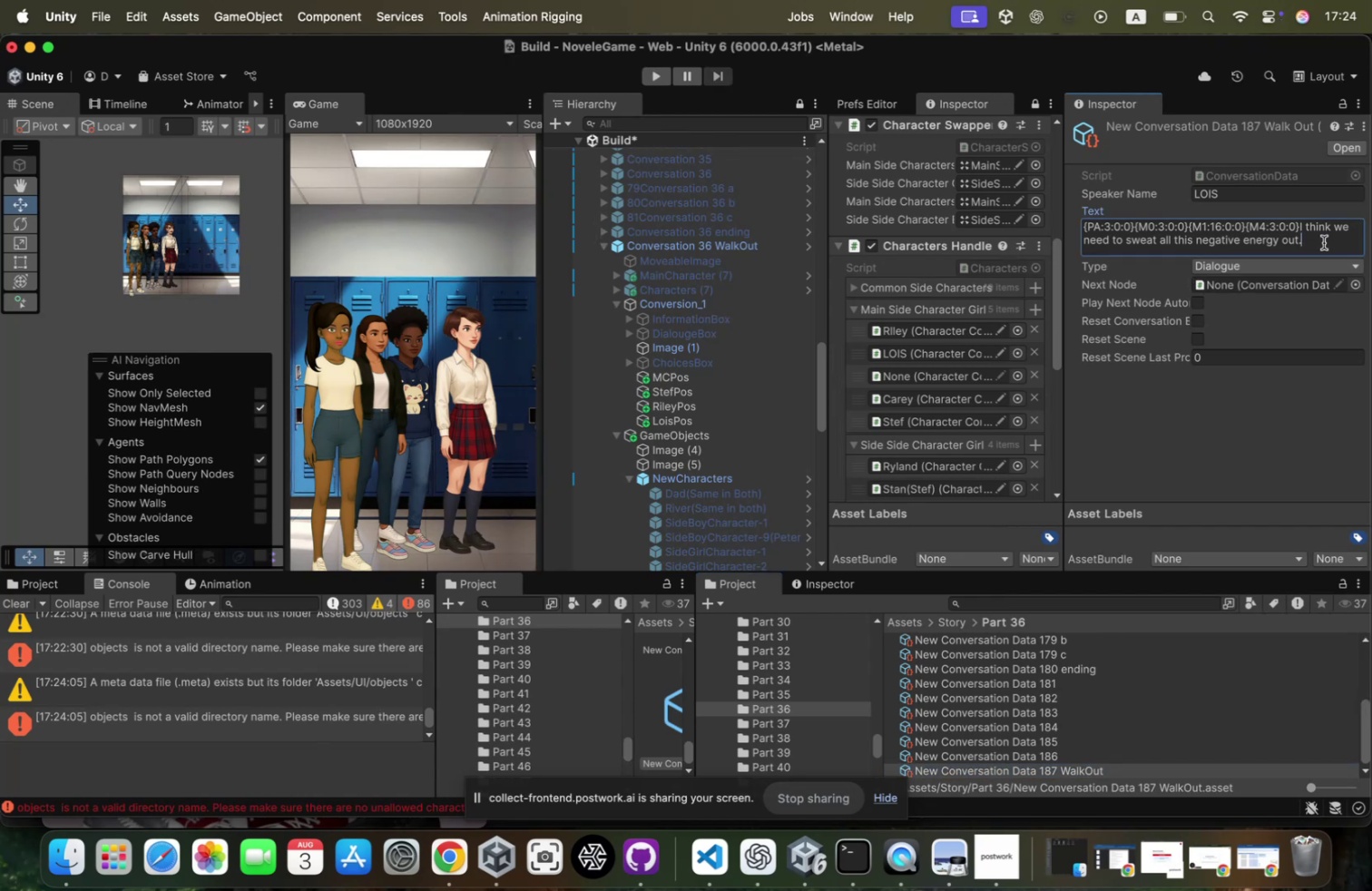 
left_click_drag(start_coordinate=[1324, 242], to_coordinate=[1307, 221])
 